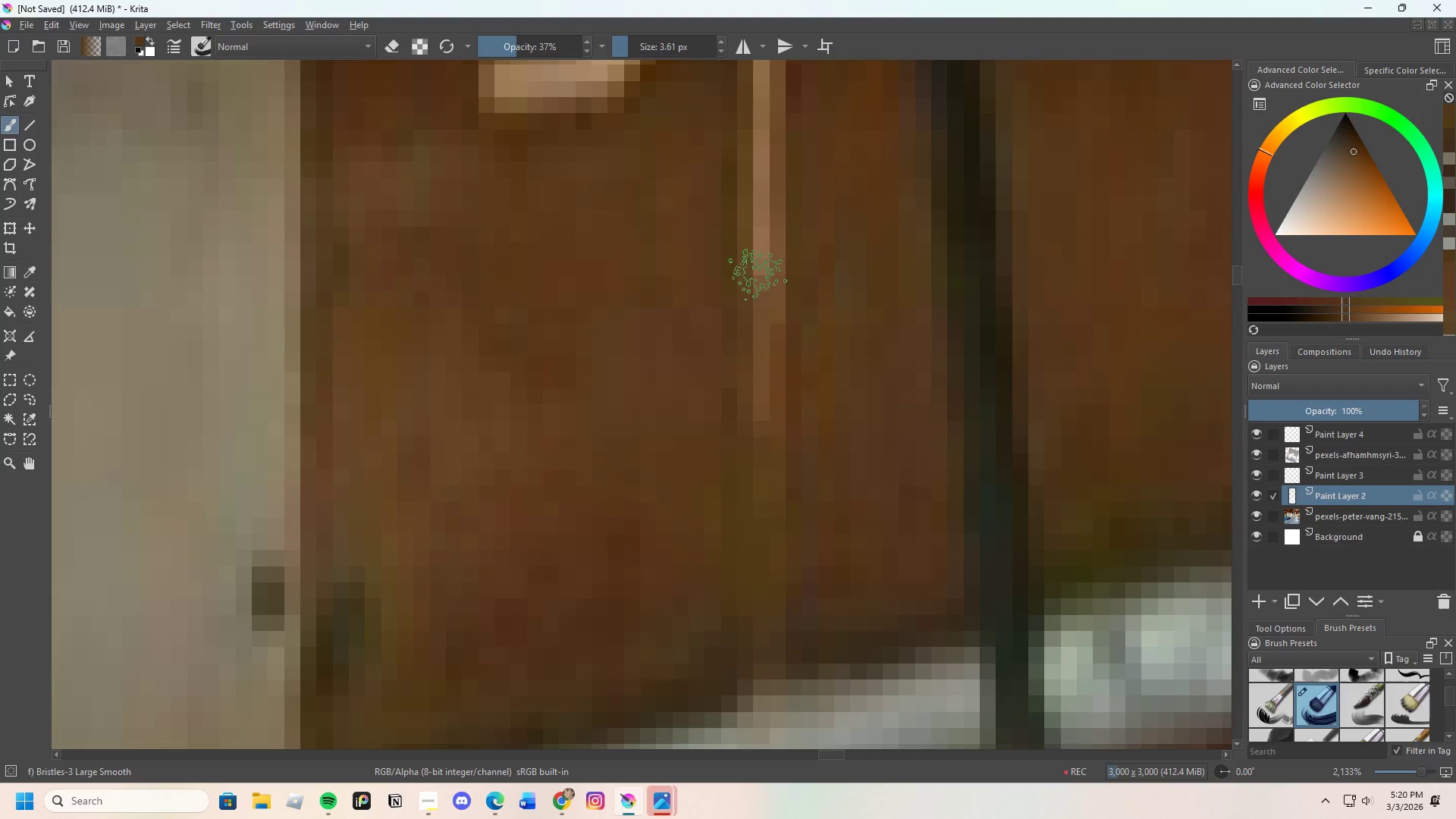 
left_click_drag(start_coordinate=[756, 303], to_coordinate=[763, 345])
 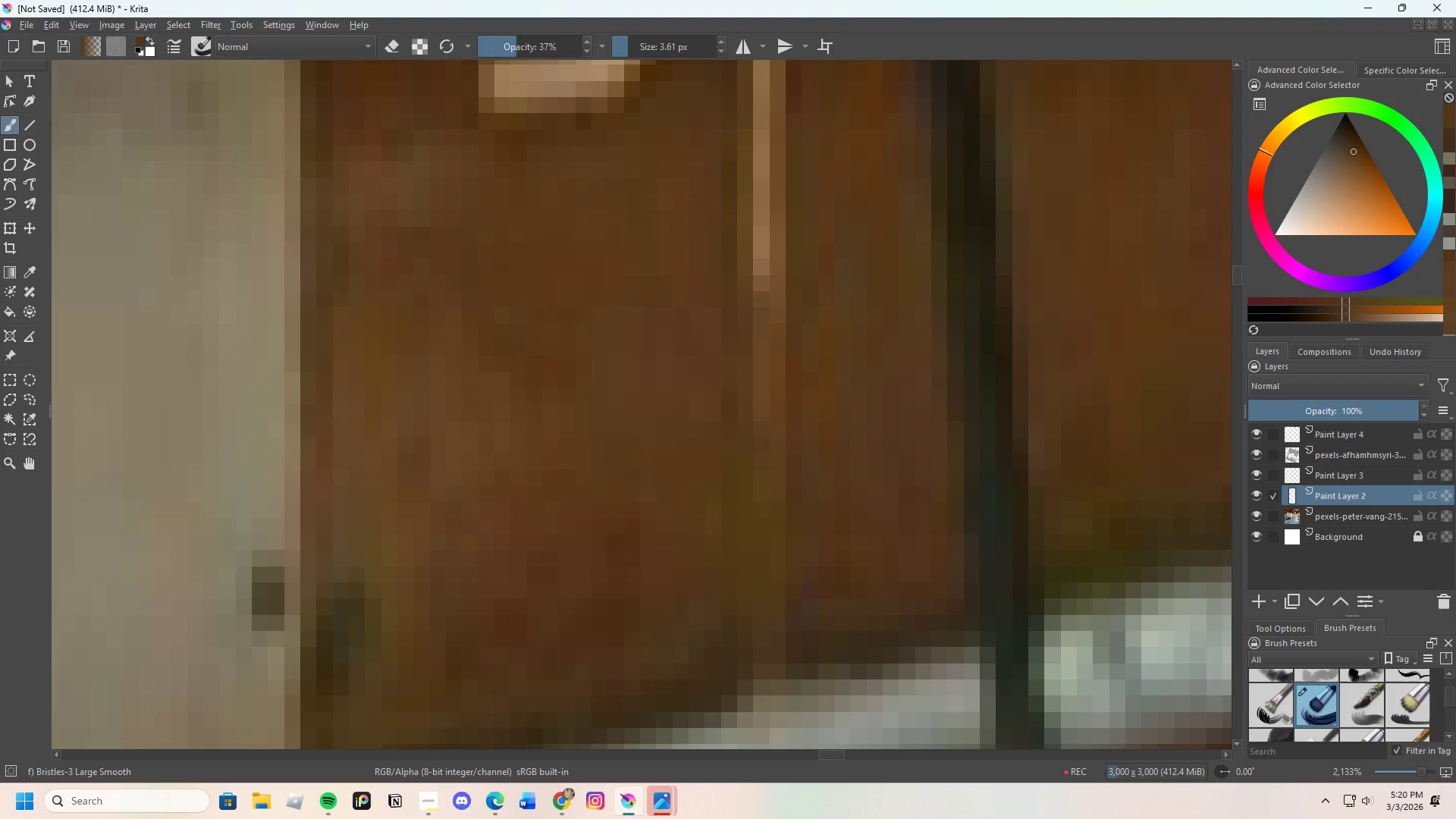 
left_click_drag(start_coordinate=[761, 334], to_coordinate=[788, 275])
 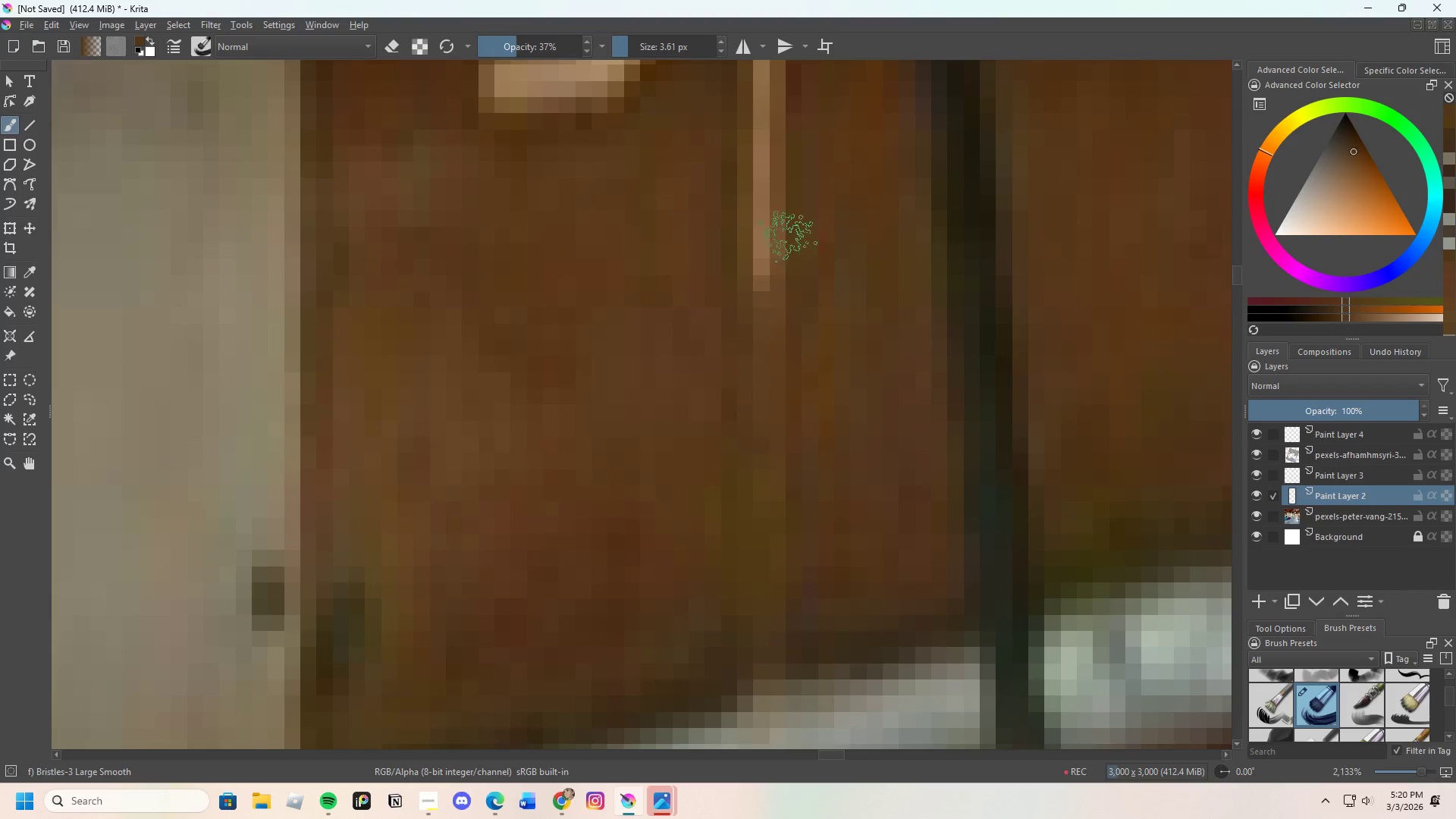 
left_click_drag(start_coordinate=[785, 249], to_coordinate=[762, 326])
 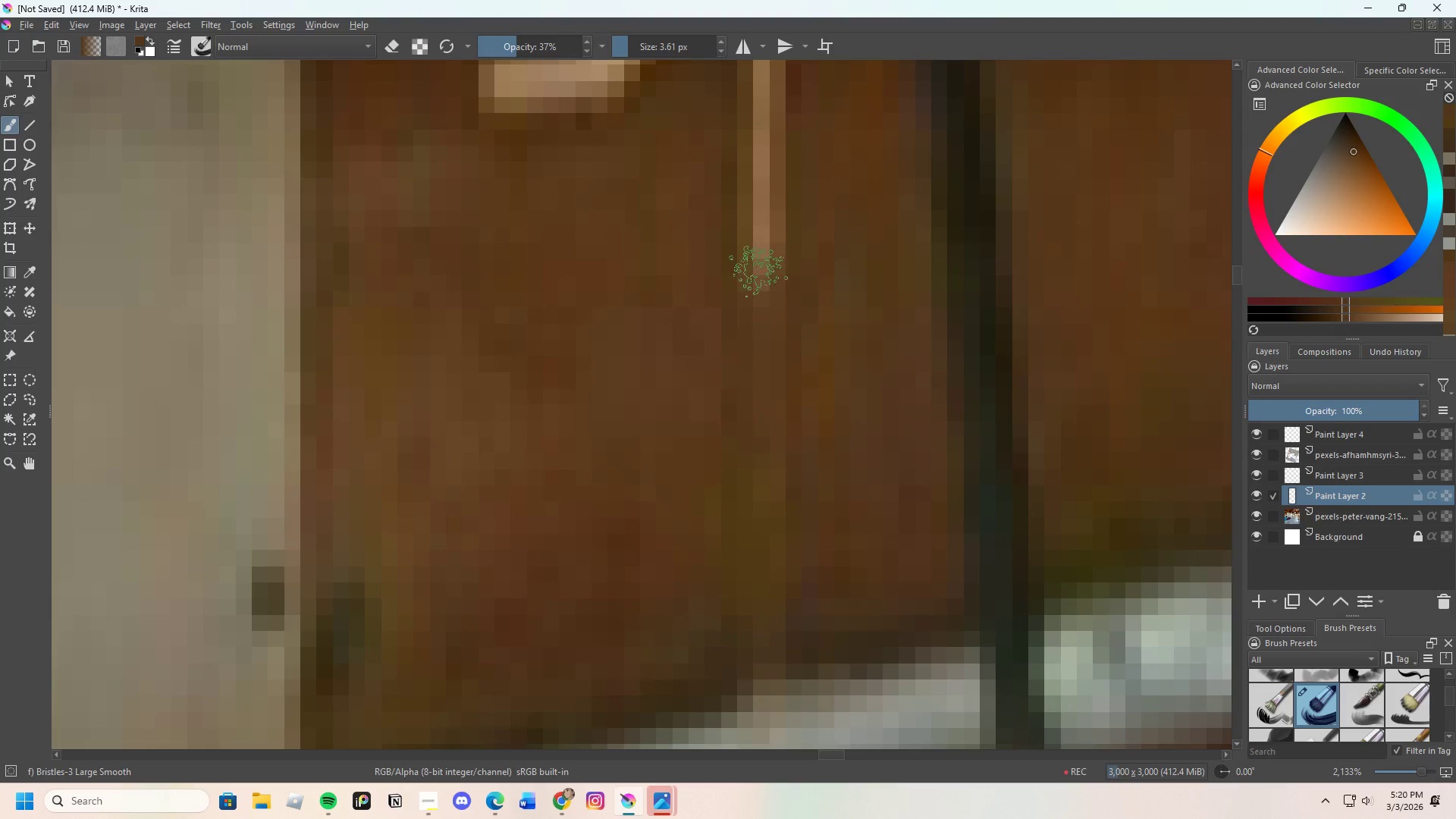 
left_click_drag(start_coordinate=[754, 295], to_coordinate=[748, 397])
 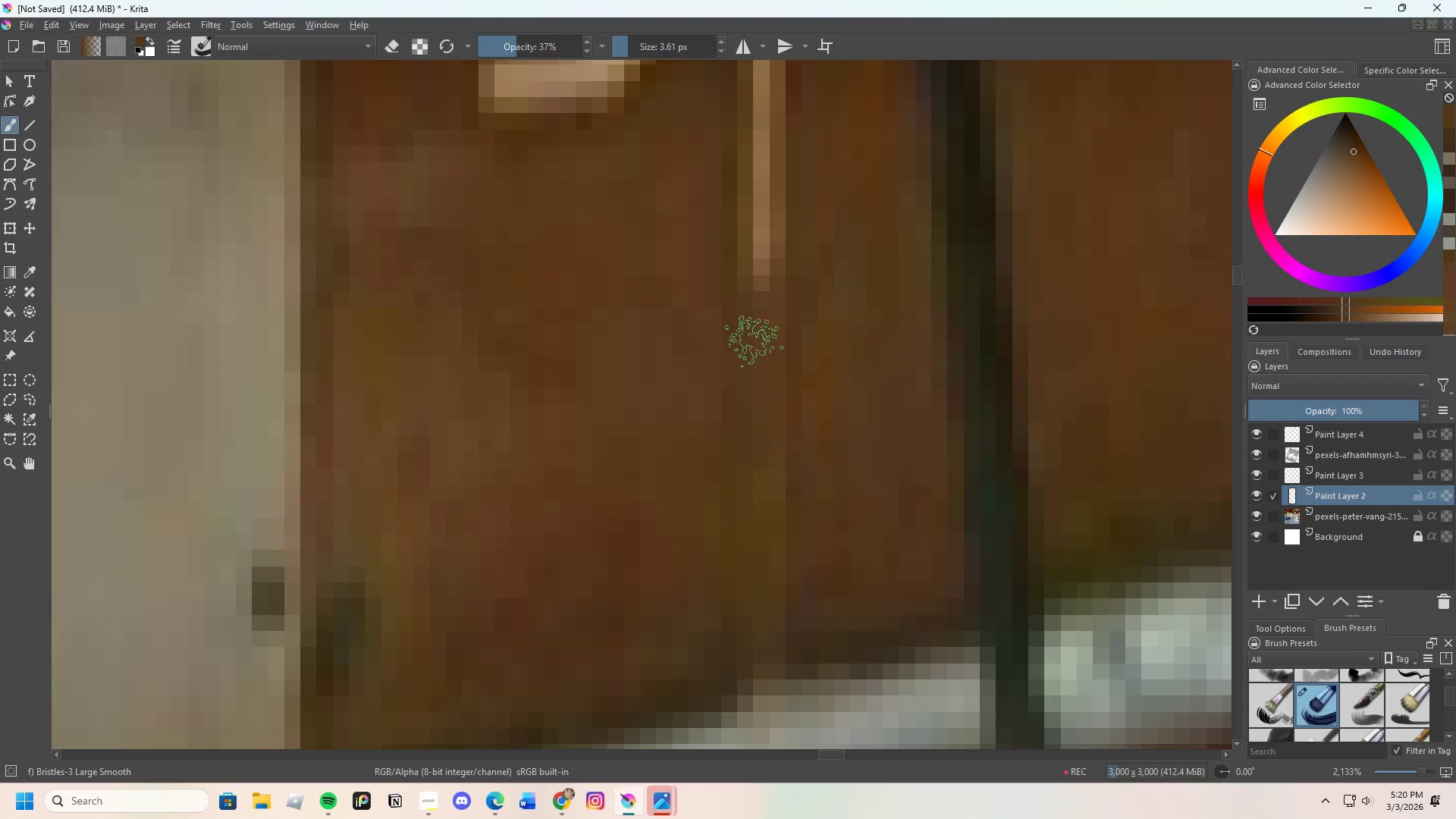 
left_click_drag(start_coordinate=[753, 347], to_coordinate=[745, 450])
 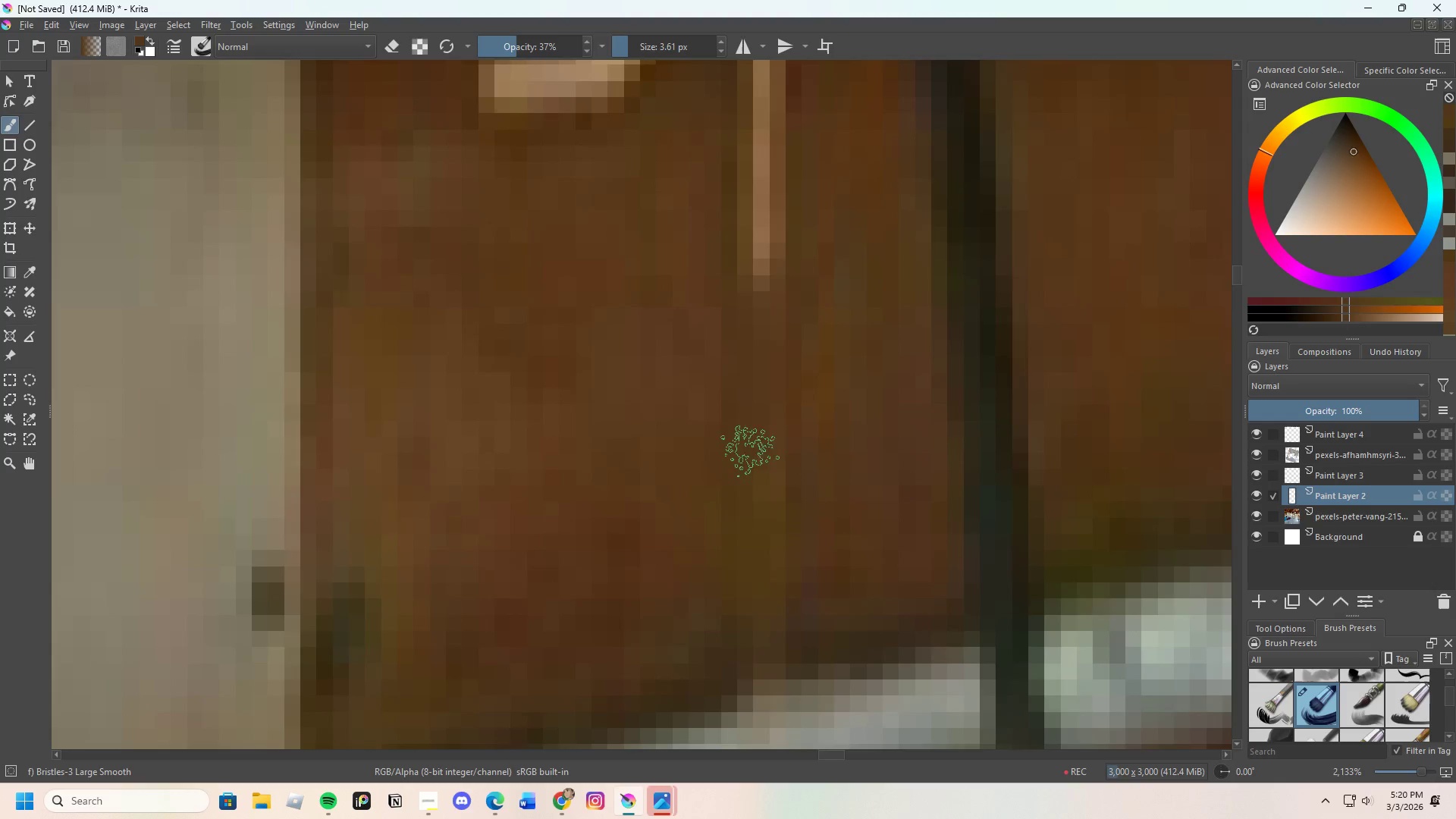 
hold_key(key=ControlLeft, duration=0.86)
 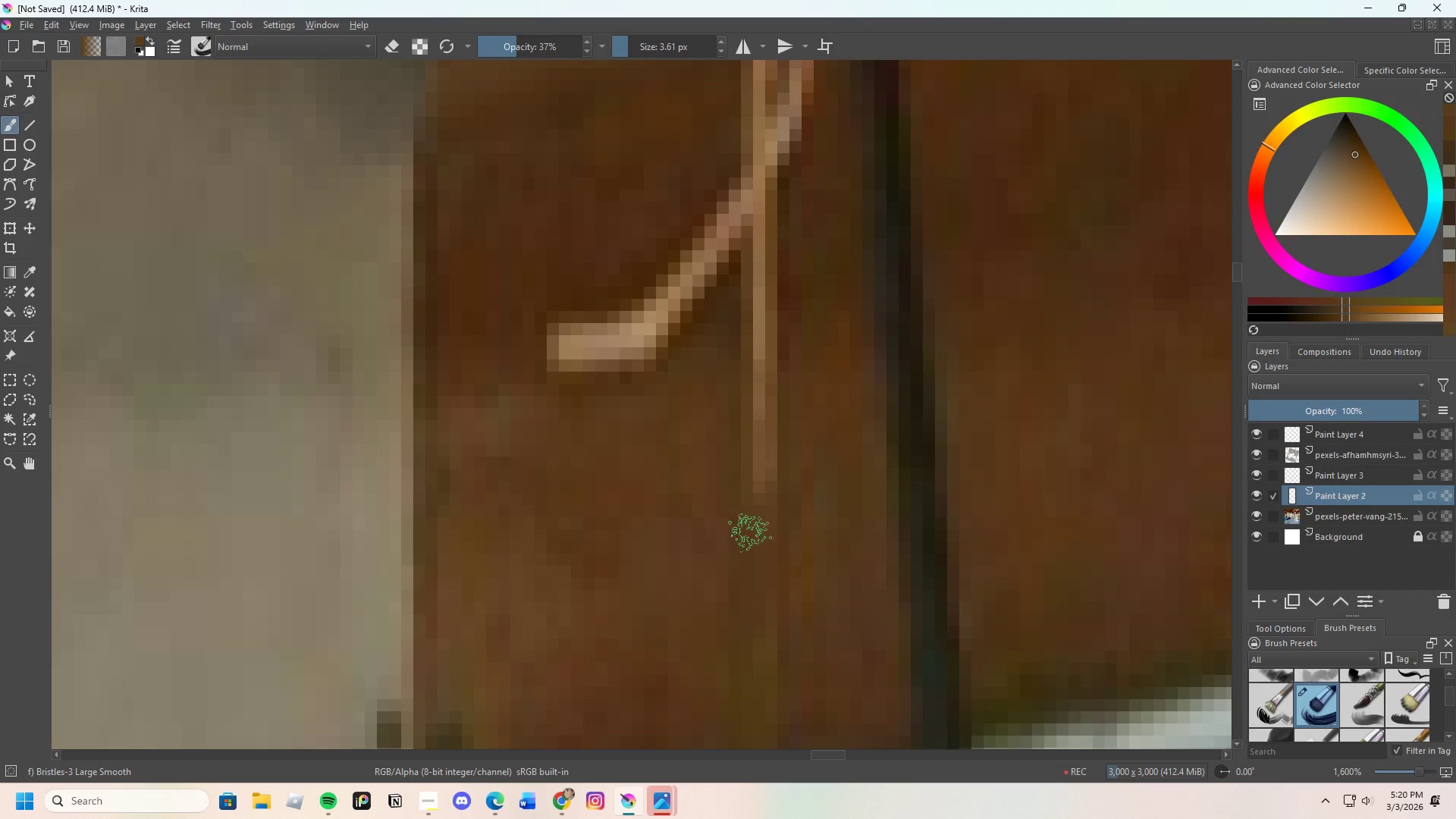 
scroll: coordinate [717, 387], scroll_direction: down, amount: 1.0
 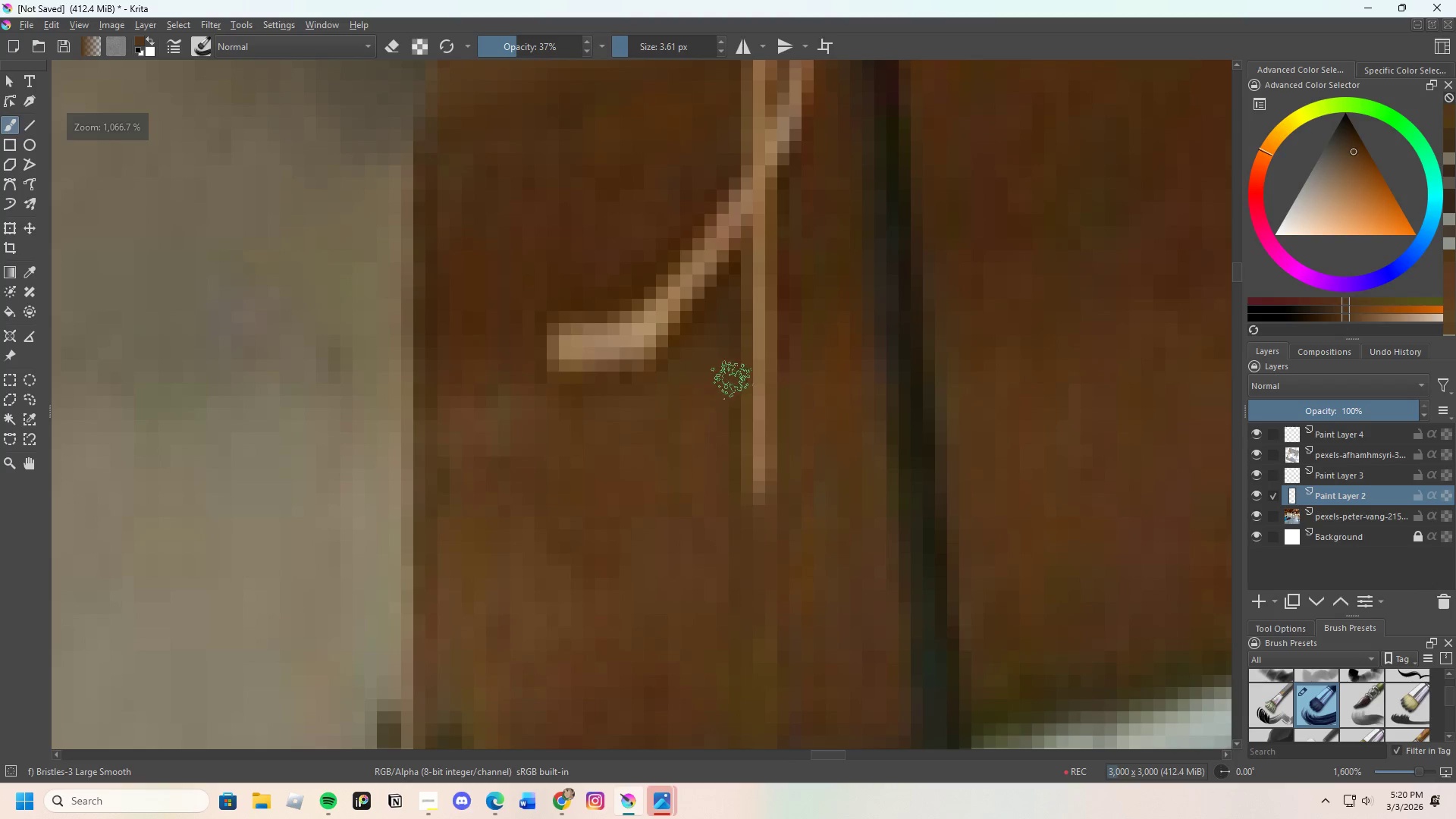 
left_click([742, 378])
 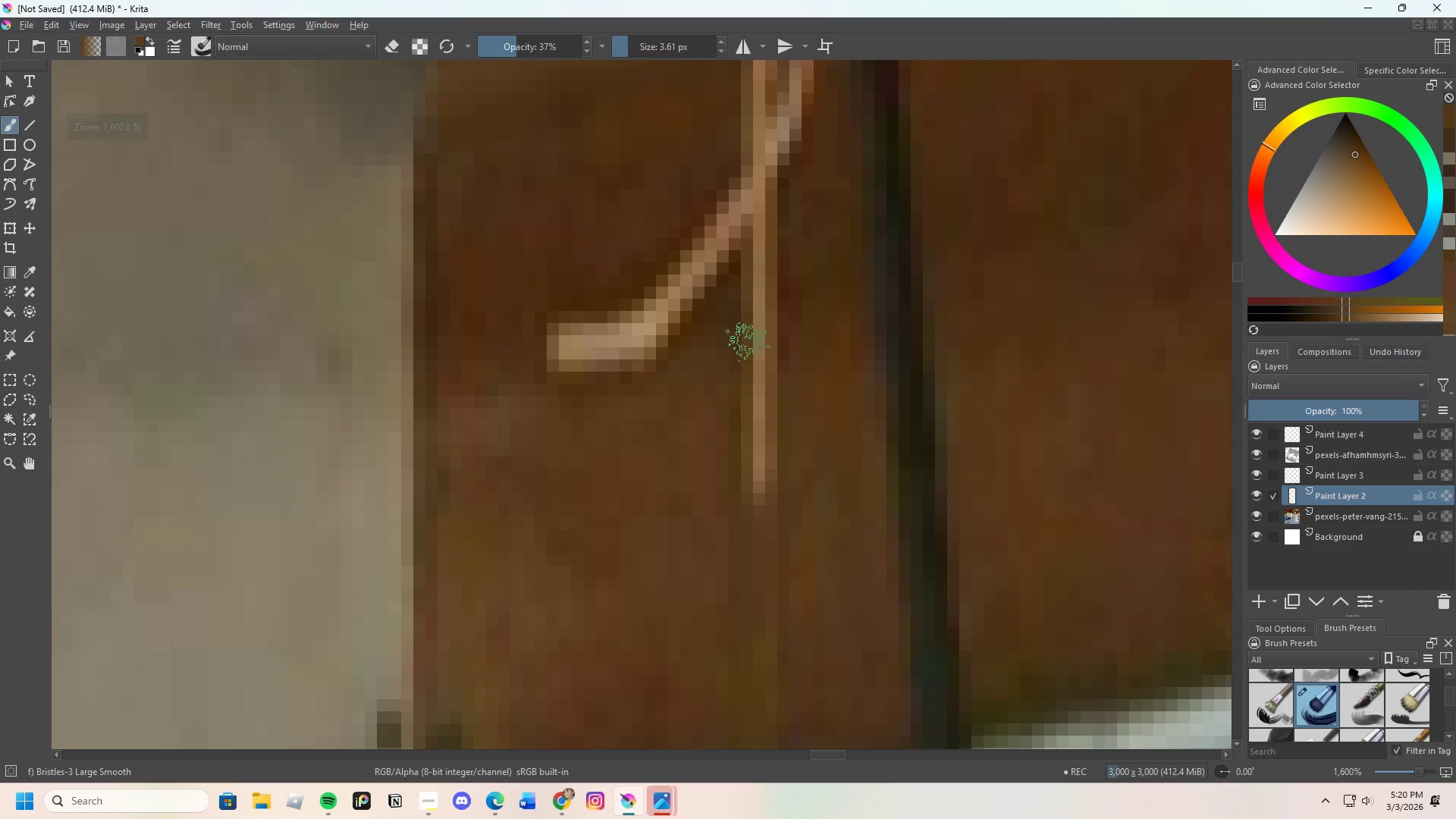 
left_click_drag(start_coordinate=[748, 366], to_coordinate=[745, 460])
 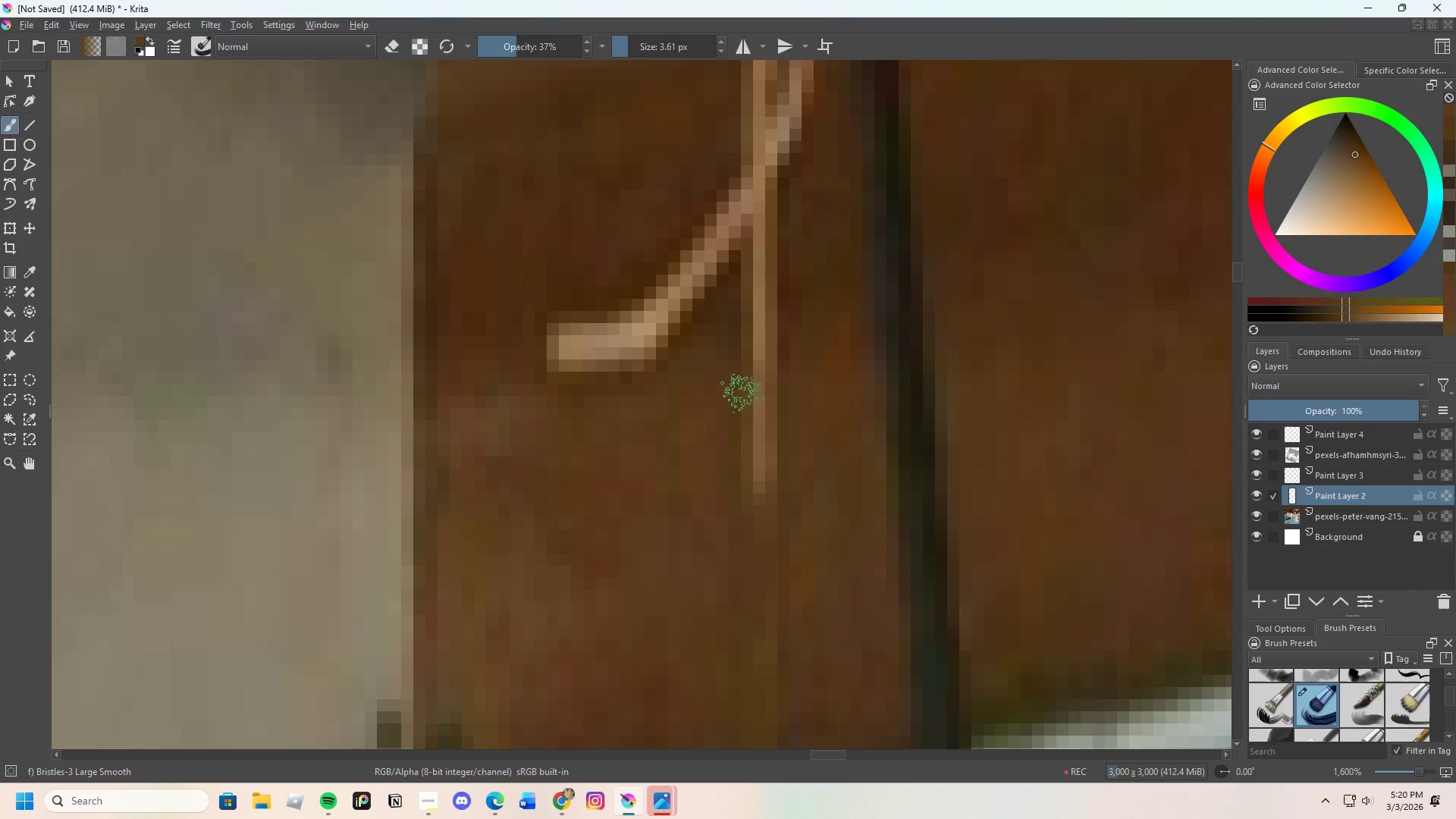 
left_click_drag(start_coordinate=[746, 418], to_coordinate=[753, 437])
 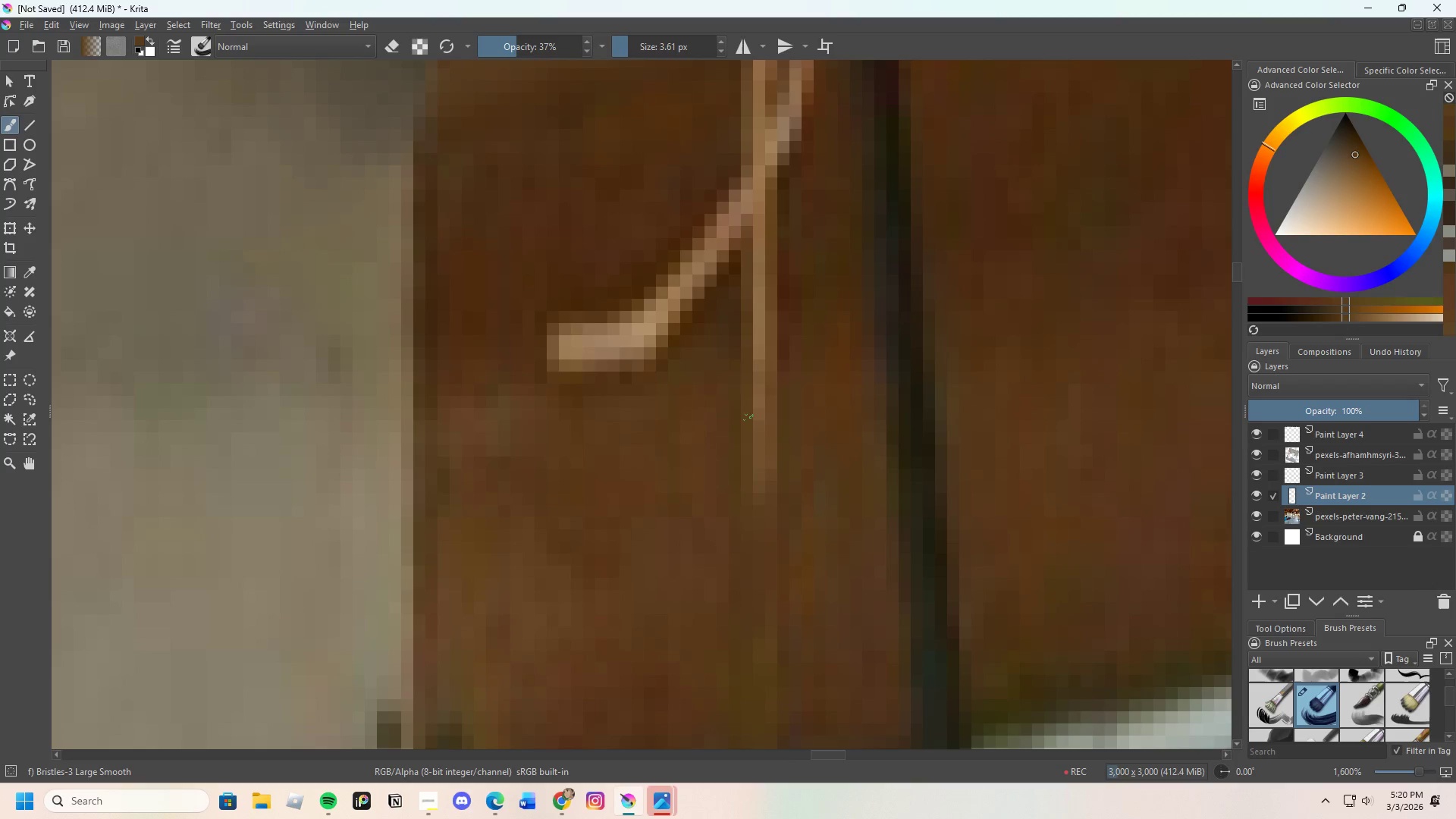 
left_click_drag(start_coordinate=[752, 400], to_coordinate=[765, 397])
 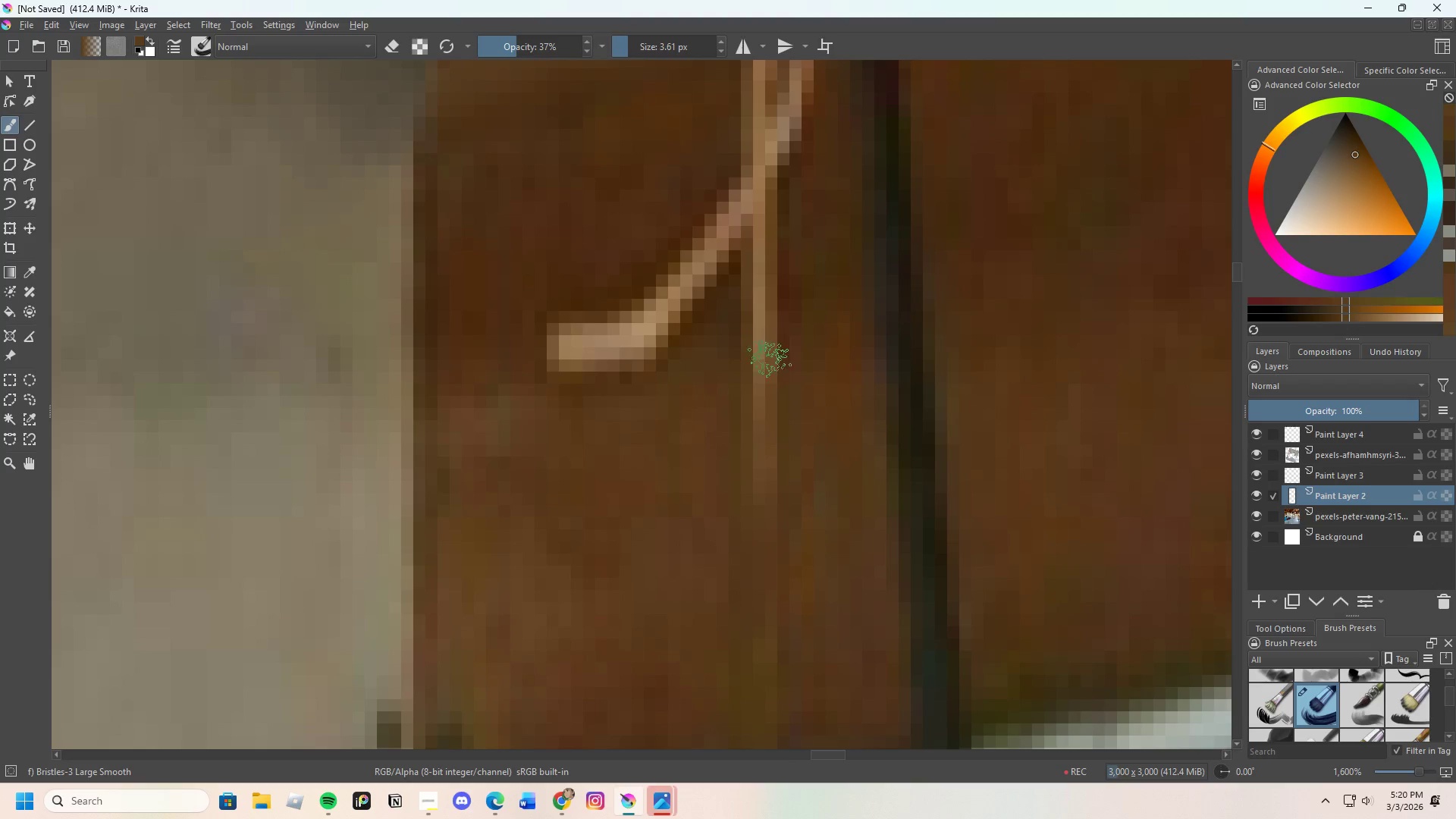 
left_click_drag(start_coordinate=[770, 360], to_coordinate=[780, 396])
 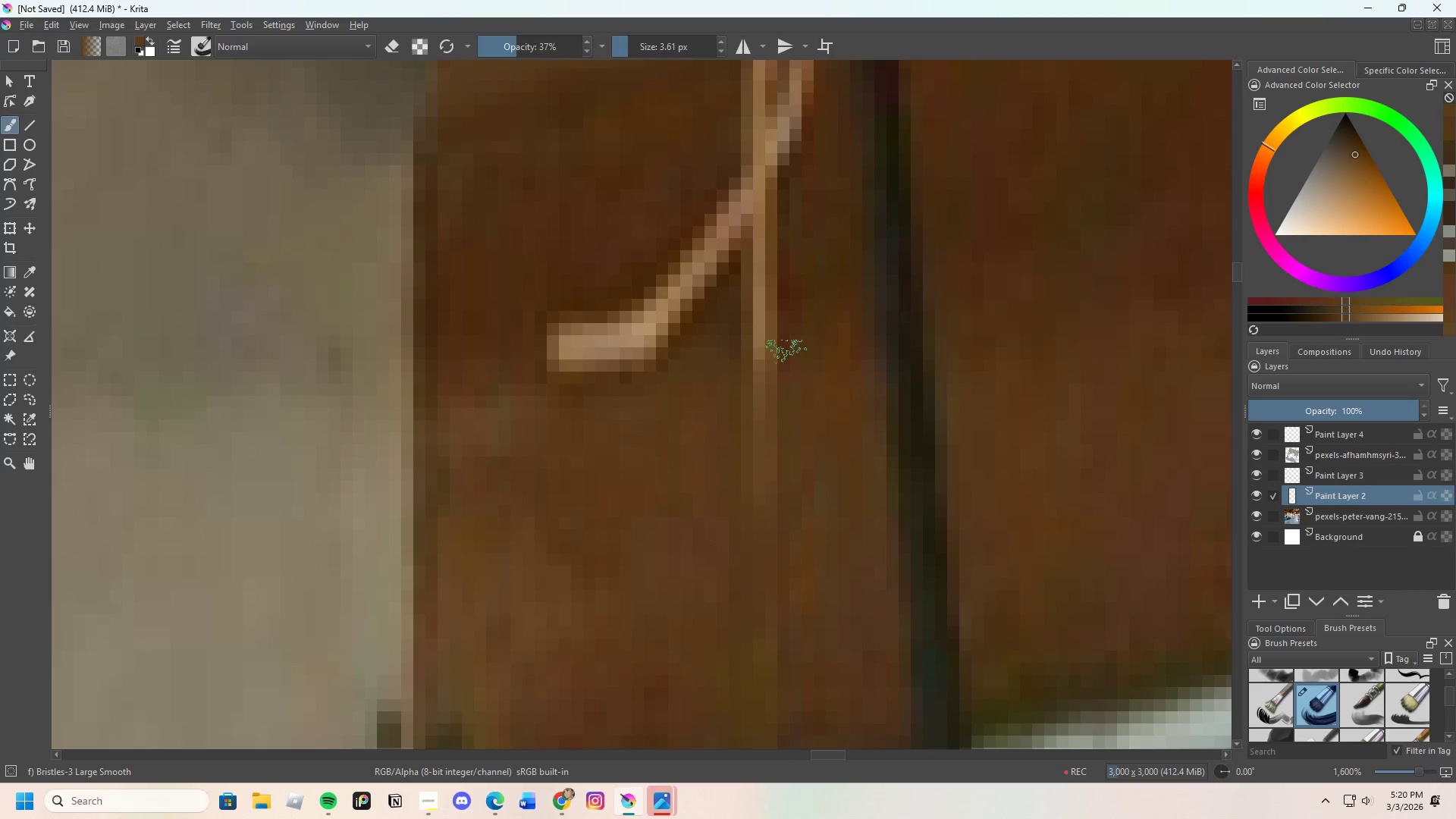 
left_click_drag(start_coordinate=[780, 366], to_coordinate=[773, 368])
 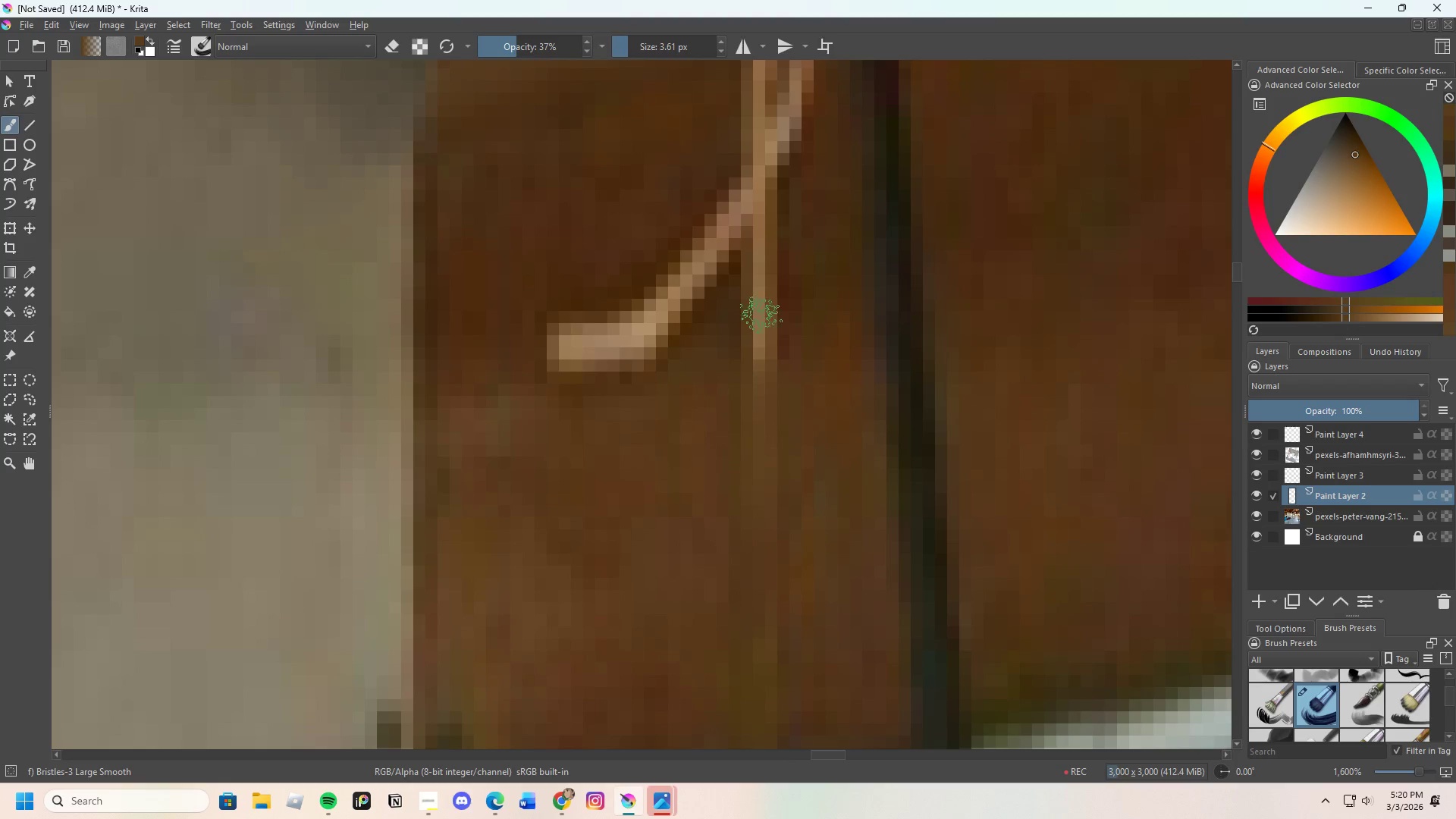 
left_click_drag(start_coordinate=[756, 339], to_coordinate=[754, 381])
 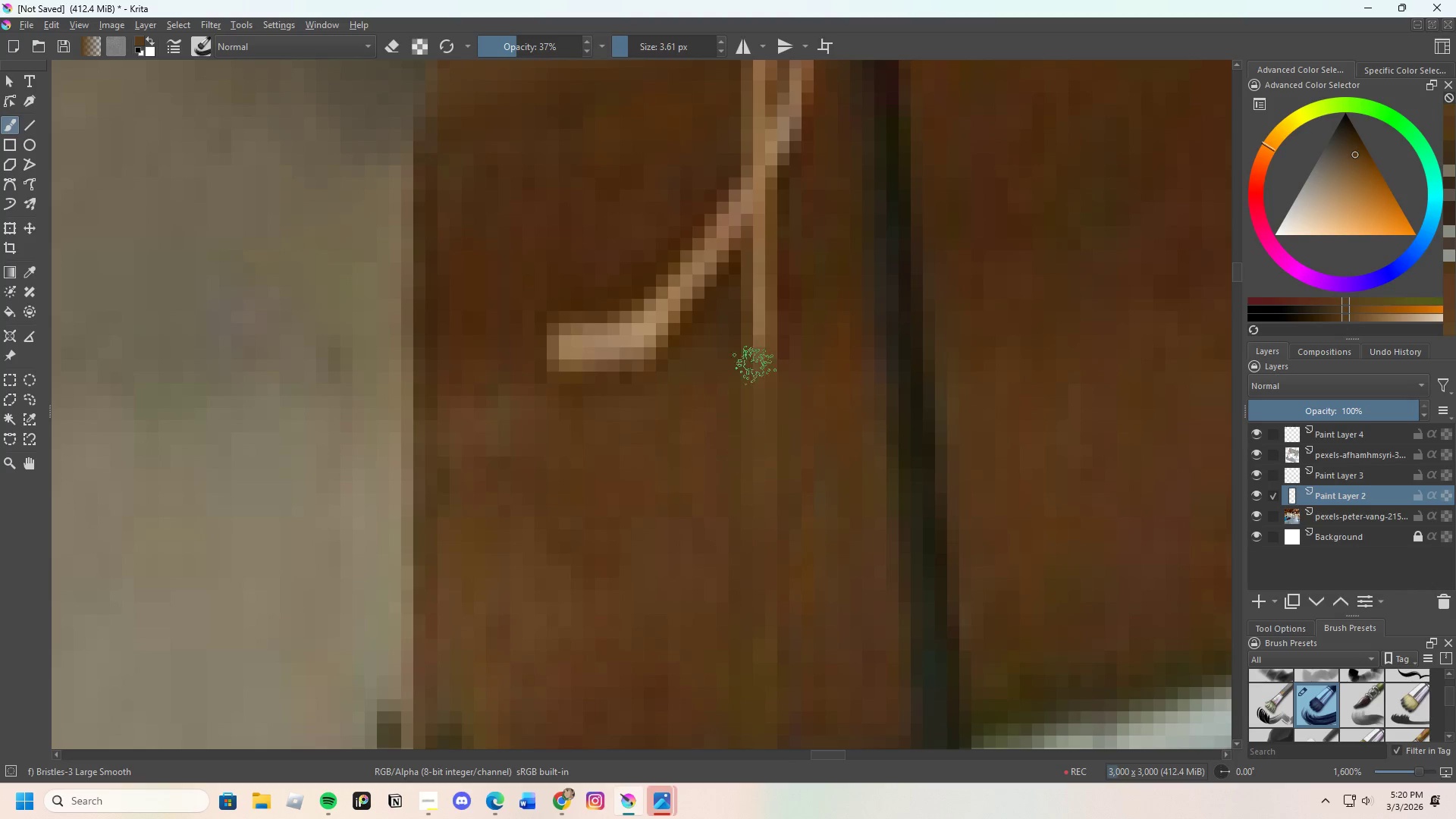 
left_click_drag(start_coordinate=[754, 385], to_coordinate=[758, 421])
 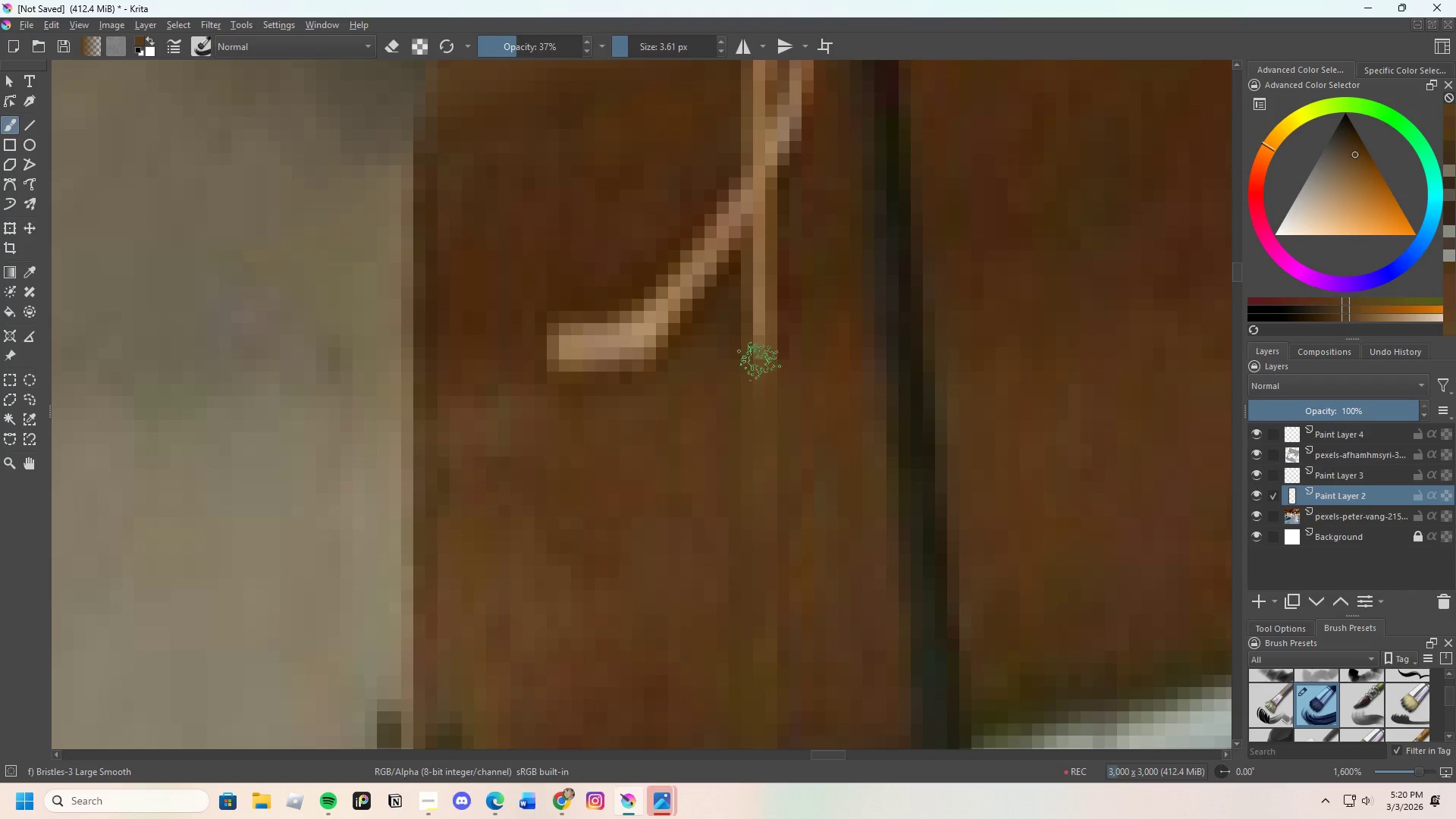 
hold_key(key=ControlLeft, duration=0.59)
left_click([737, 315])
 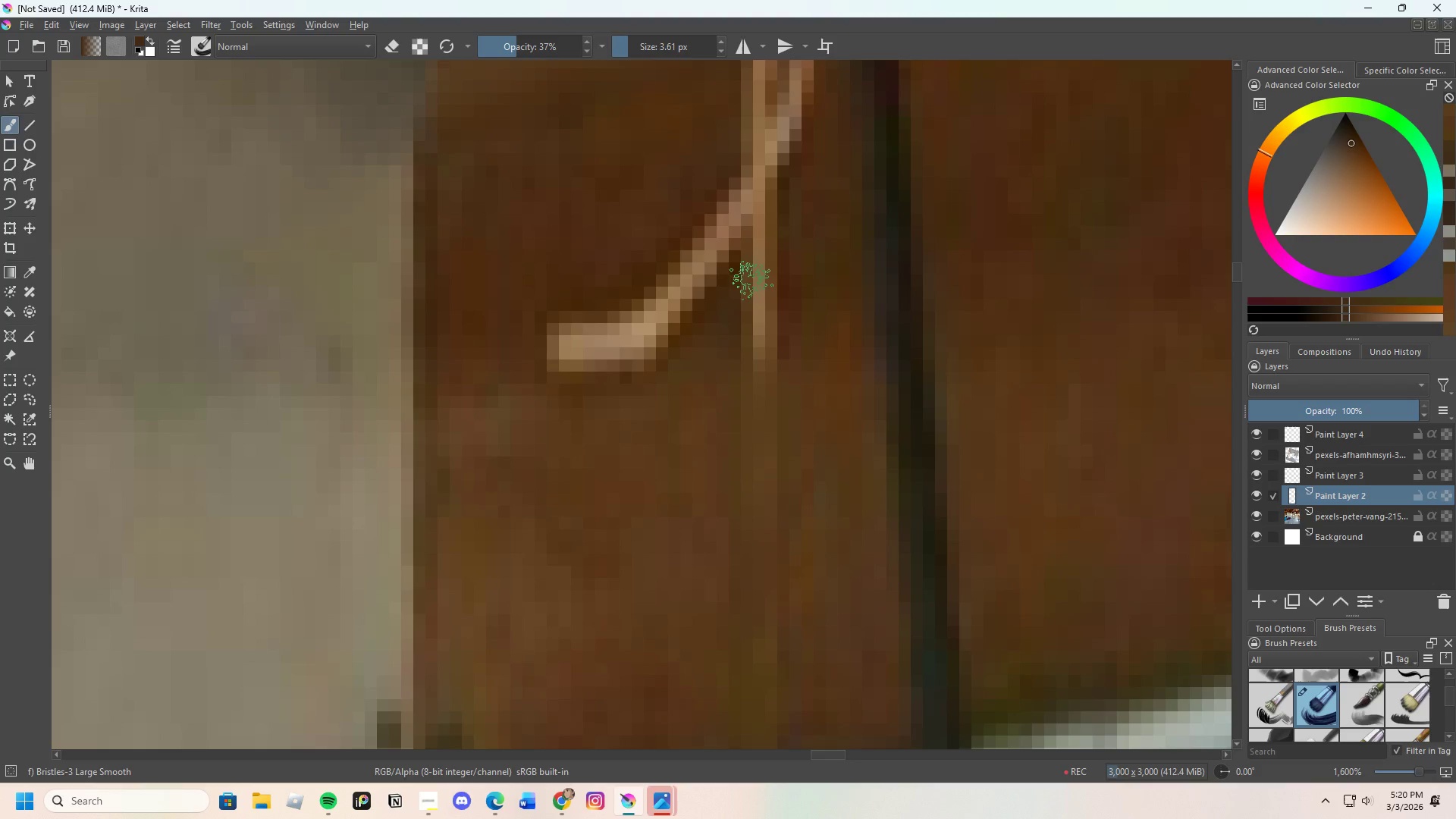 
left_click_drag(start_coordinate=[753, 289], to_coordinate=[756, 320])
 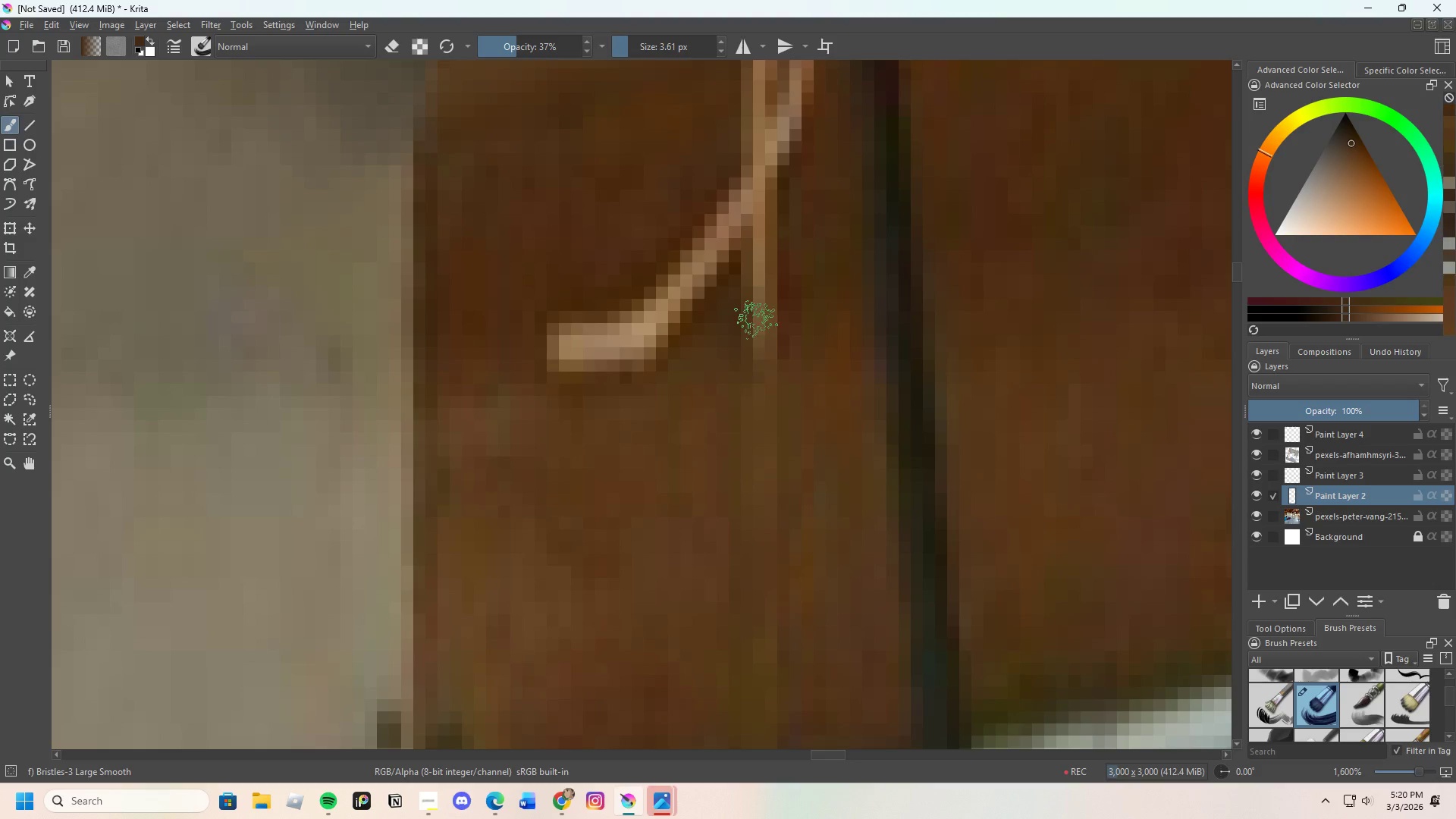 
left_click_drag(start_coordinate=[756, 293], to_coordinate=[767, 314])
 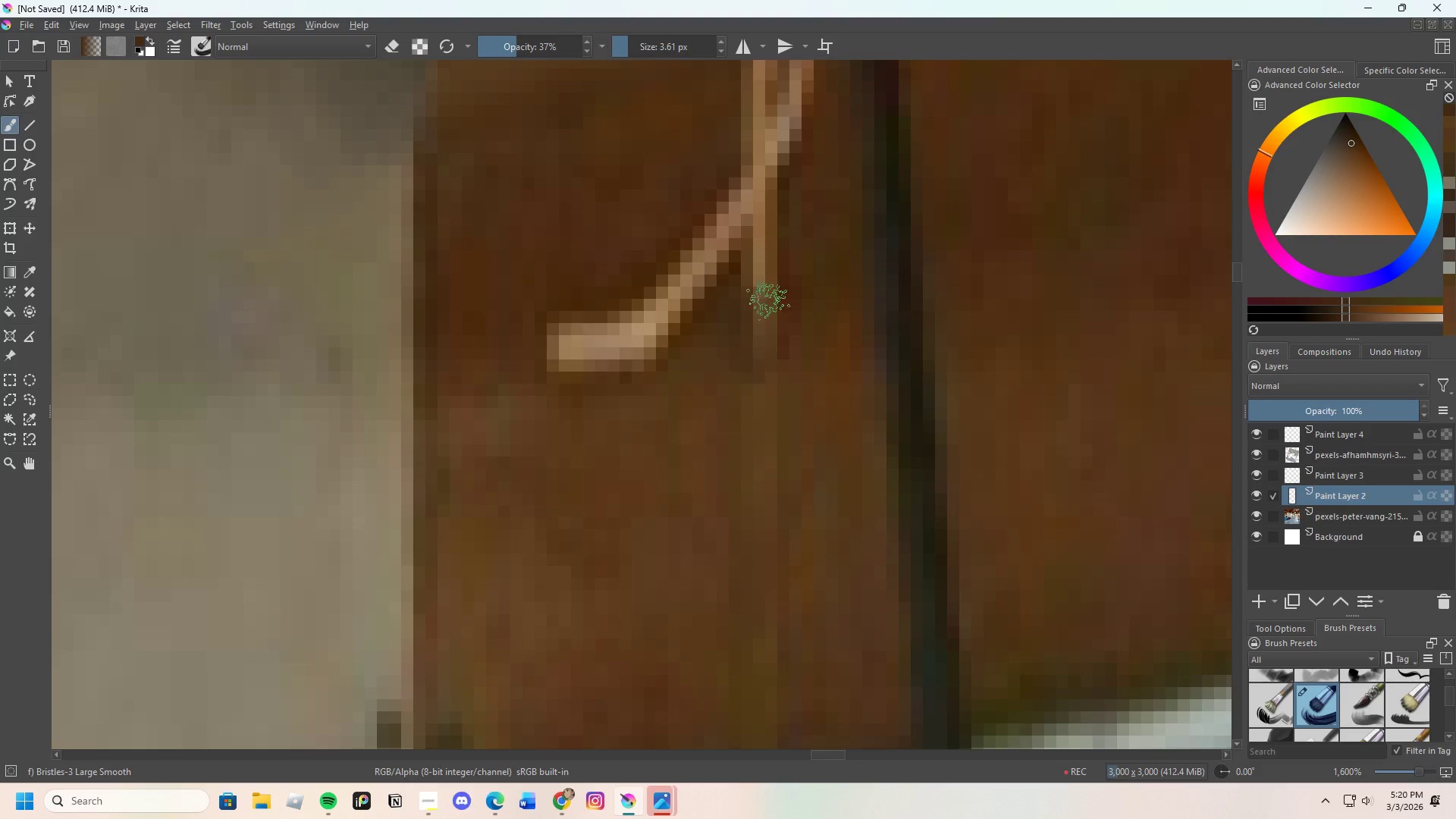 
left_click_drag(start_coordinate=[768, 284], to_coordinate=[775, 279])
 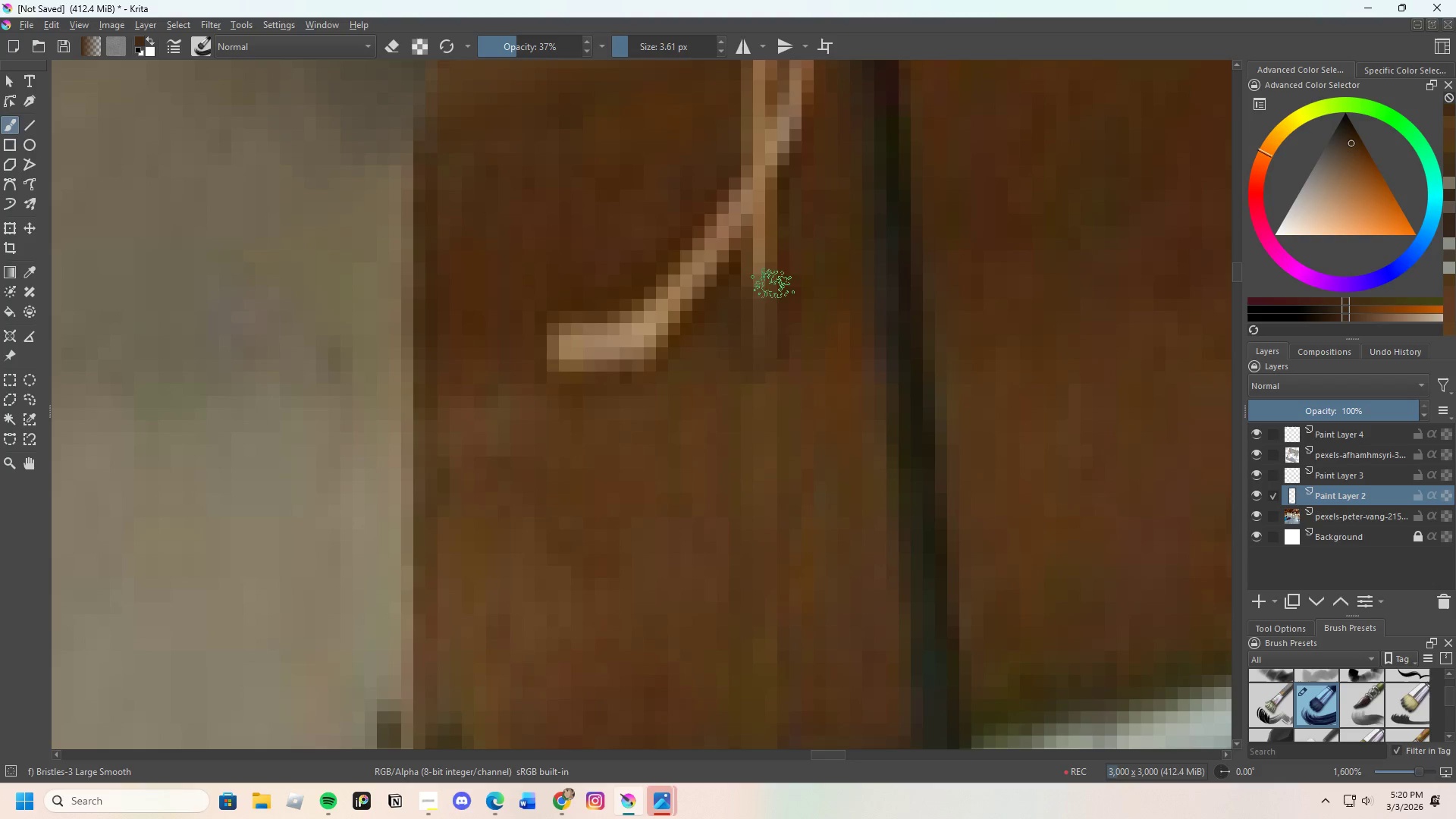 
left_click_drag(start_coordinate=[773, 287], to_coordinate=[770, 328])
 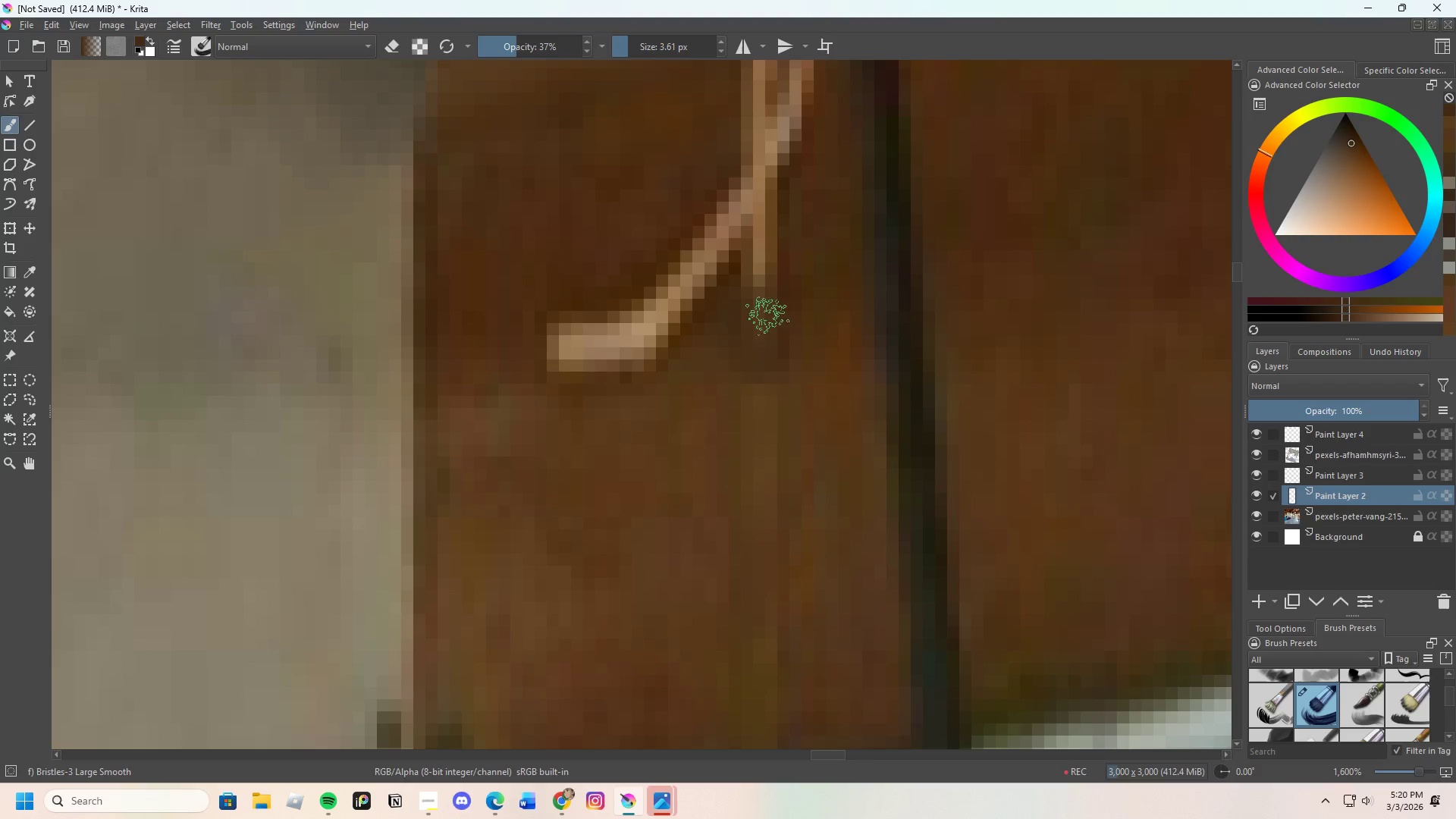 
left_click_drag(start_coordinate=[757, 373], to_coordinate=[750, 345])
 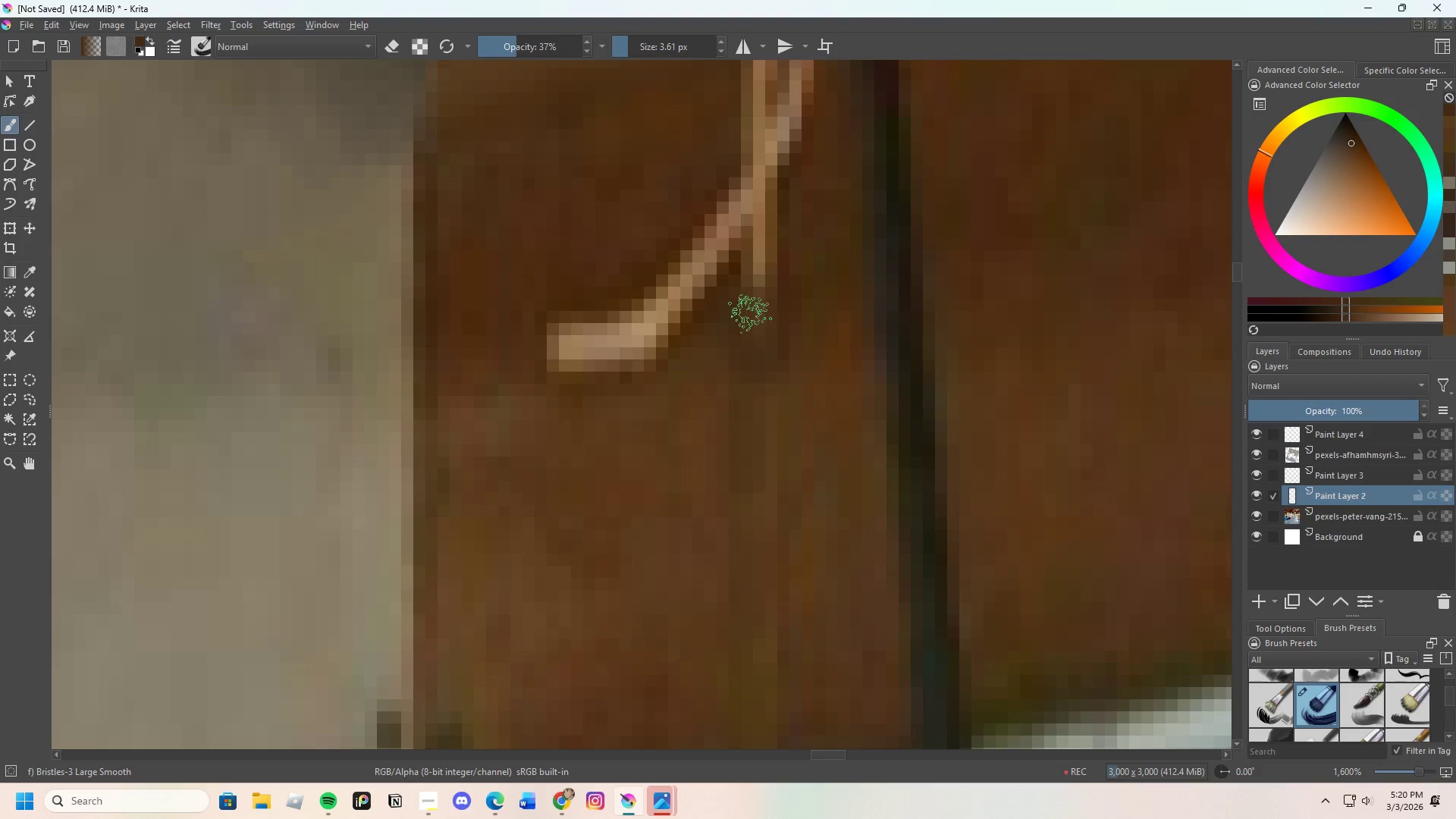 
left_click_drag(start_coordinate=[750, 290], to_coordinate=[770, 246])
 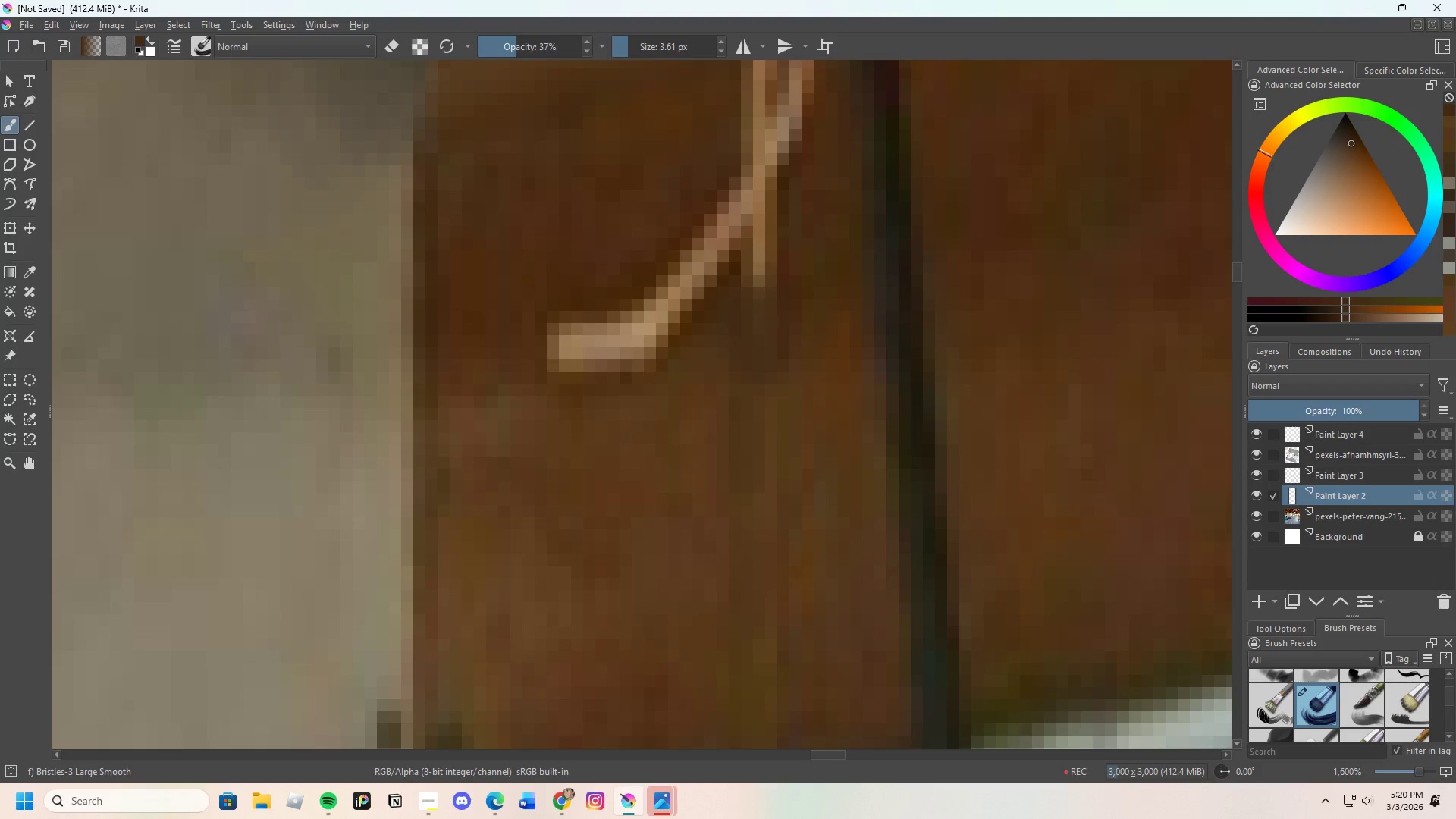 
left_click_drag(start_coordinate=[773, 231], to_coordinate=[780, 225])
 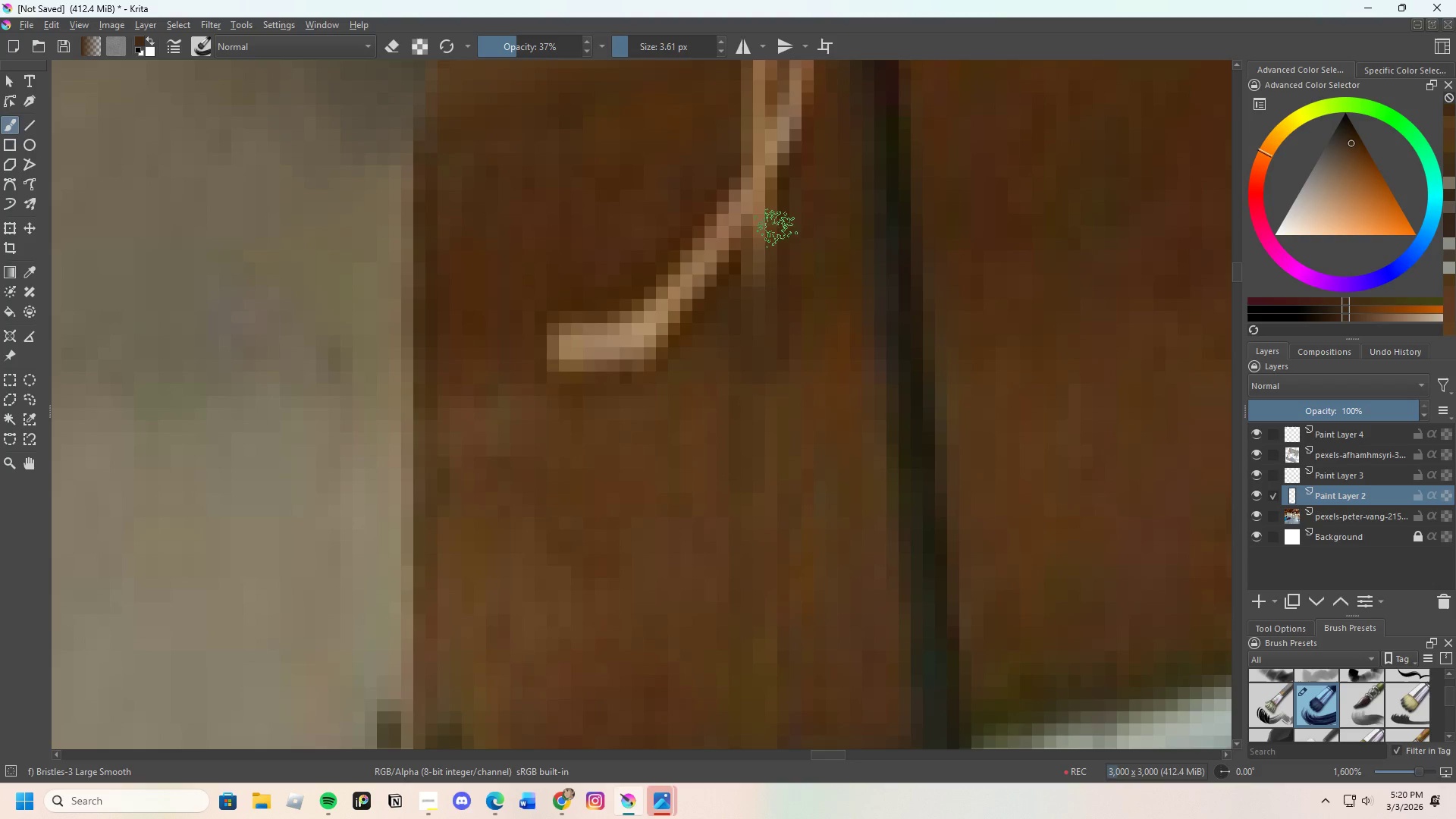 
left_click_drag(start_coordinate=[776, 228], to_coordinate=[765, 240])
 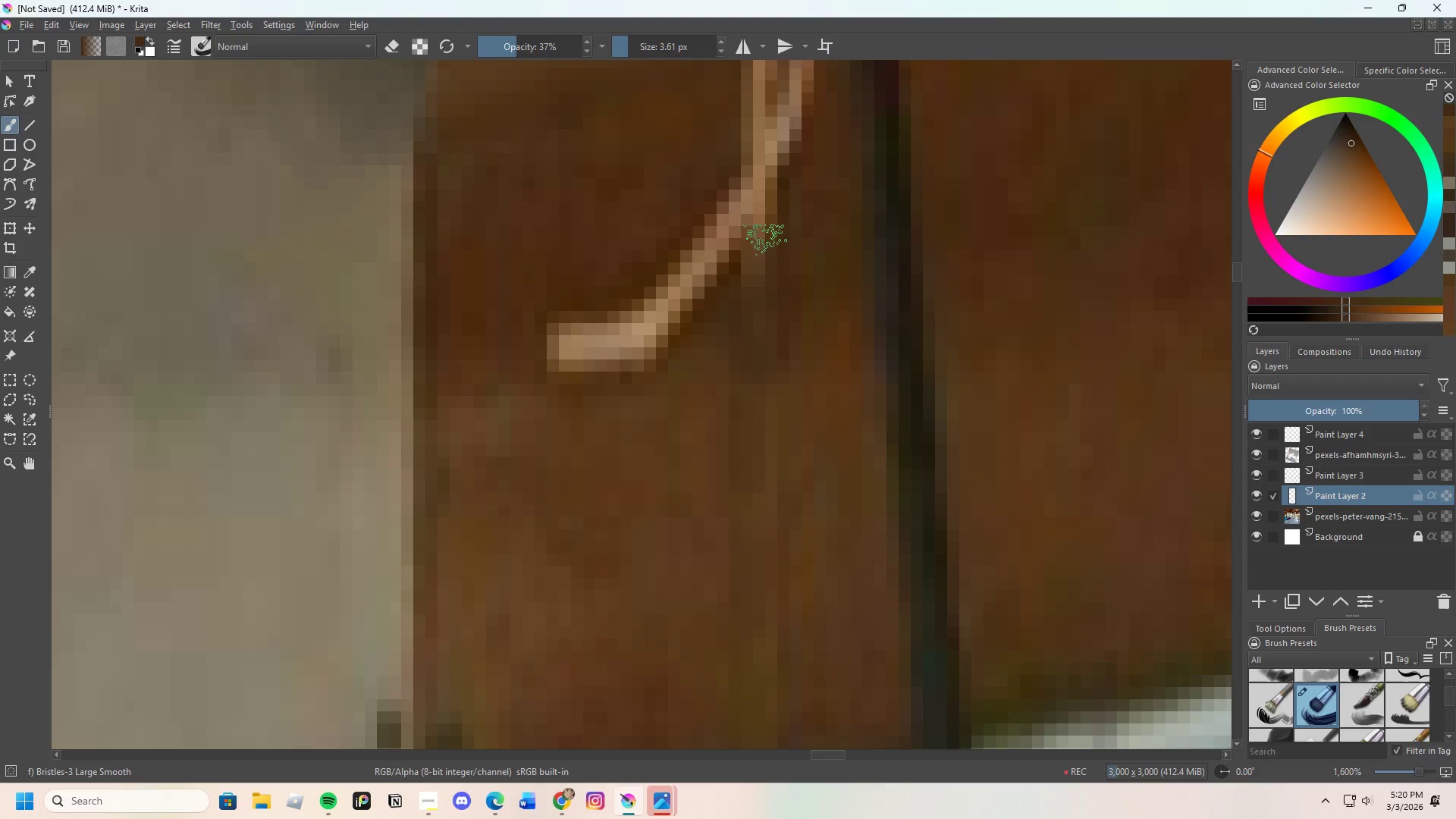 
left_click_drag(start_coordinate=[763, 248], to_coordinate=[766, 258])
 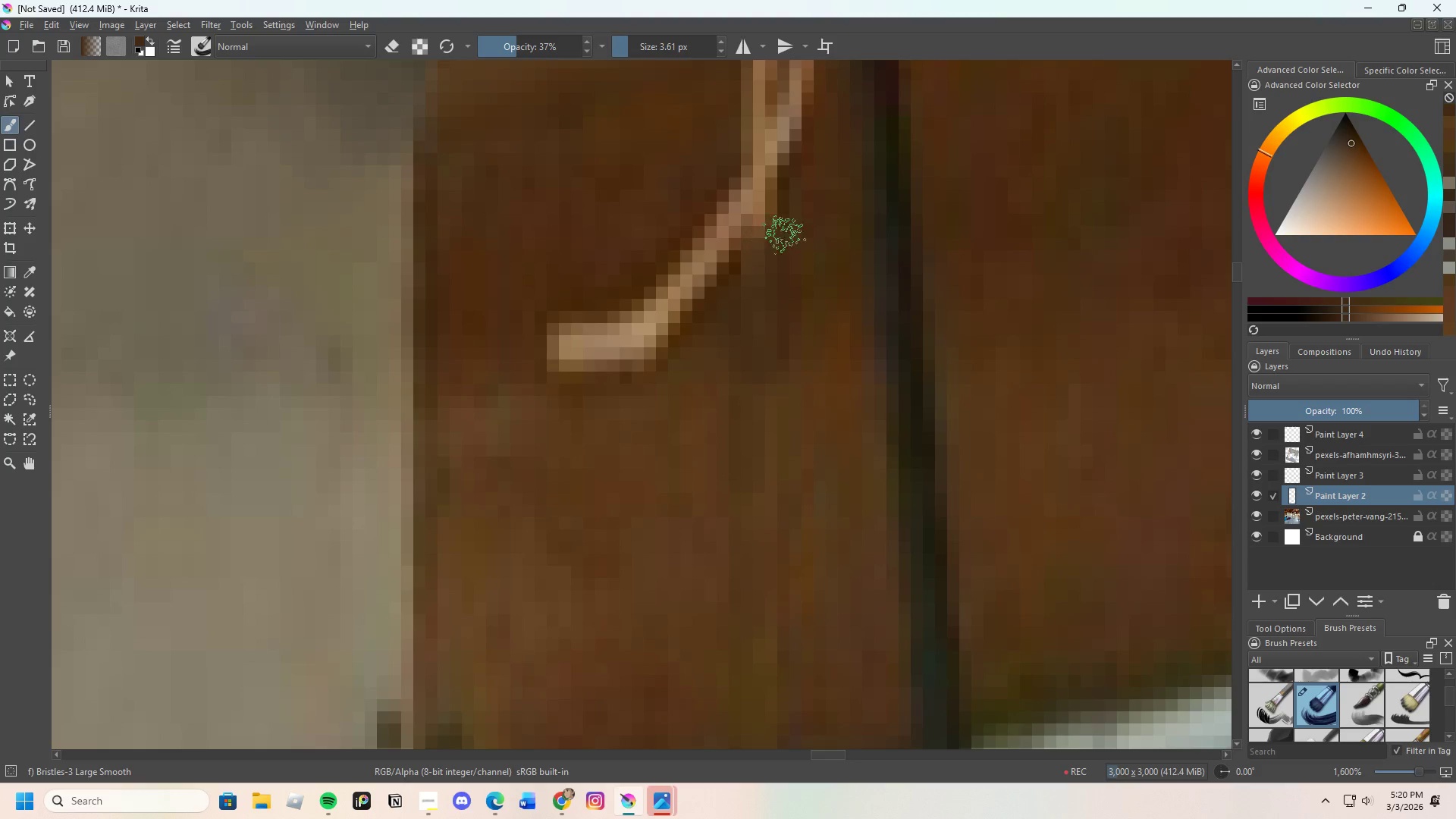 
hold_key(key=ControlLeft, duration=0.38)
triple_click([788, 231])
 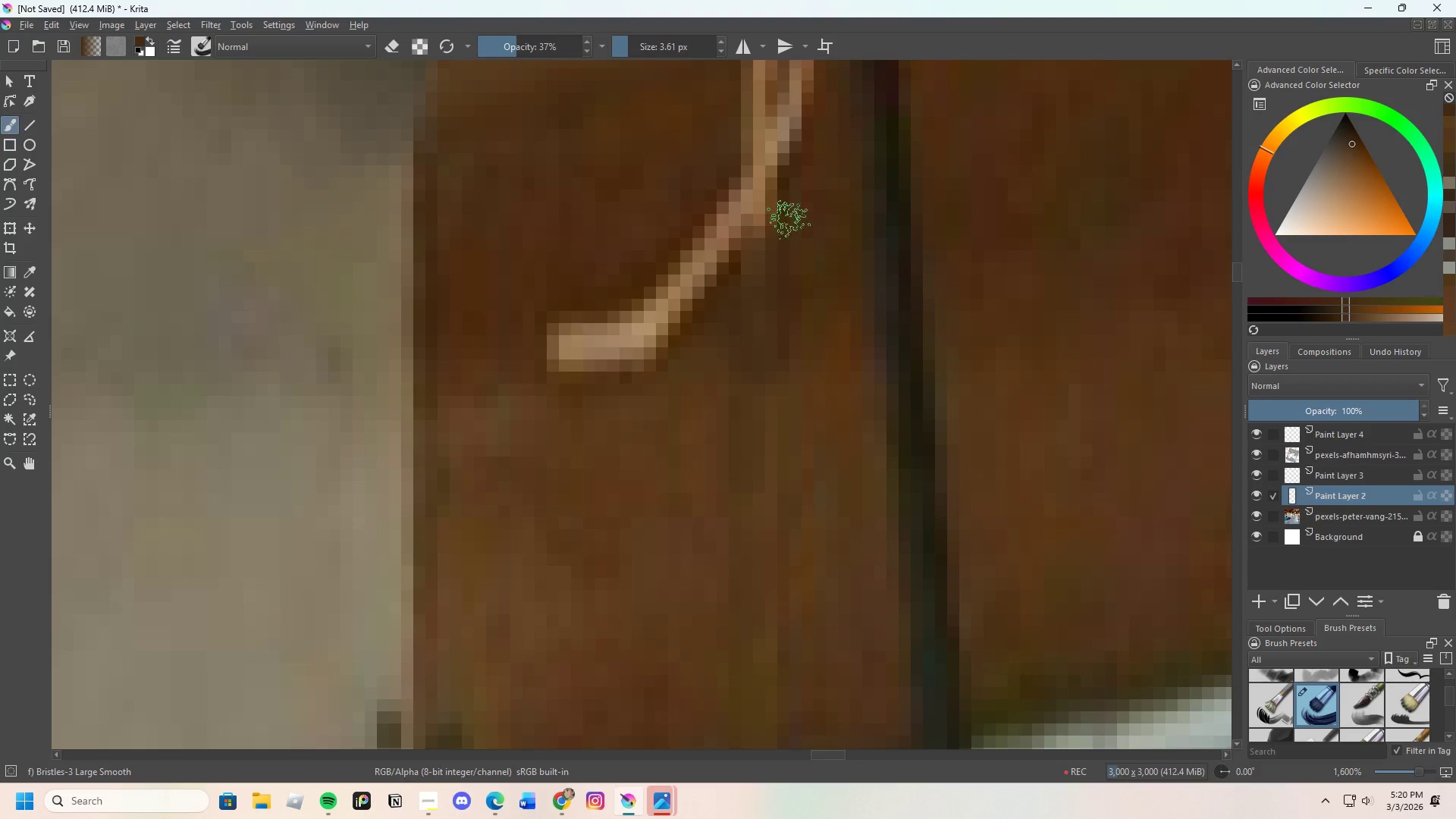 
left_click_drag(start_coordinate=[782, 241], to_coordinate=[766, 260])
 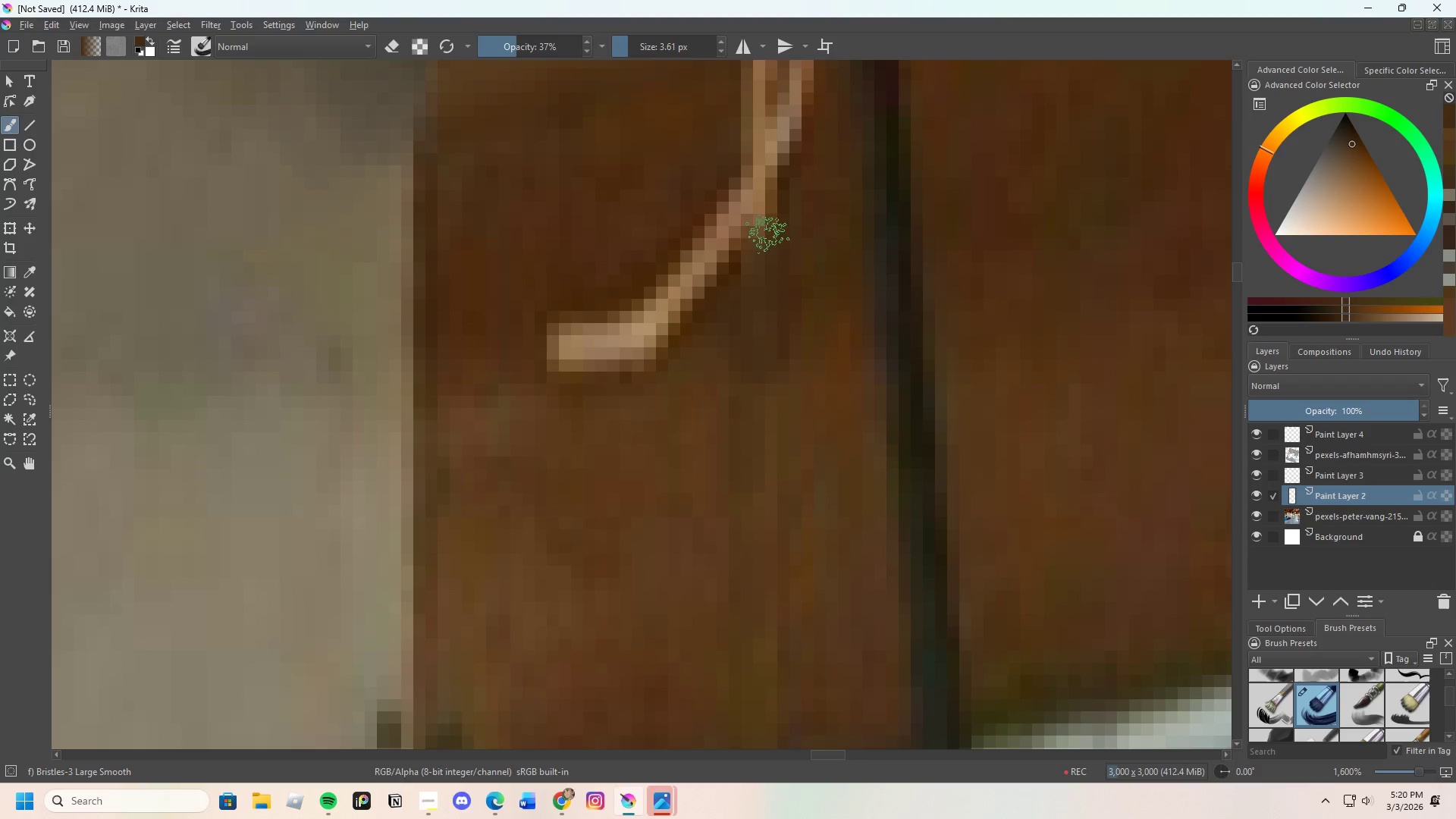 
left_click_drag(start_coordinate=[767, 240], to_coordinate=[764, 241])
 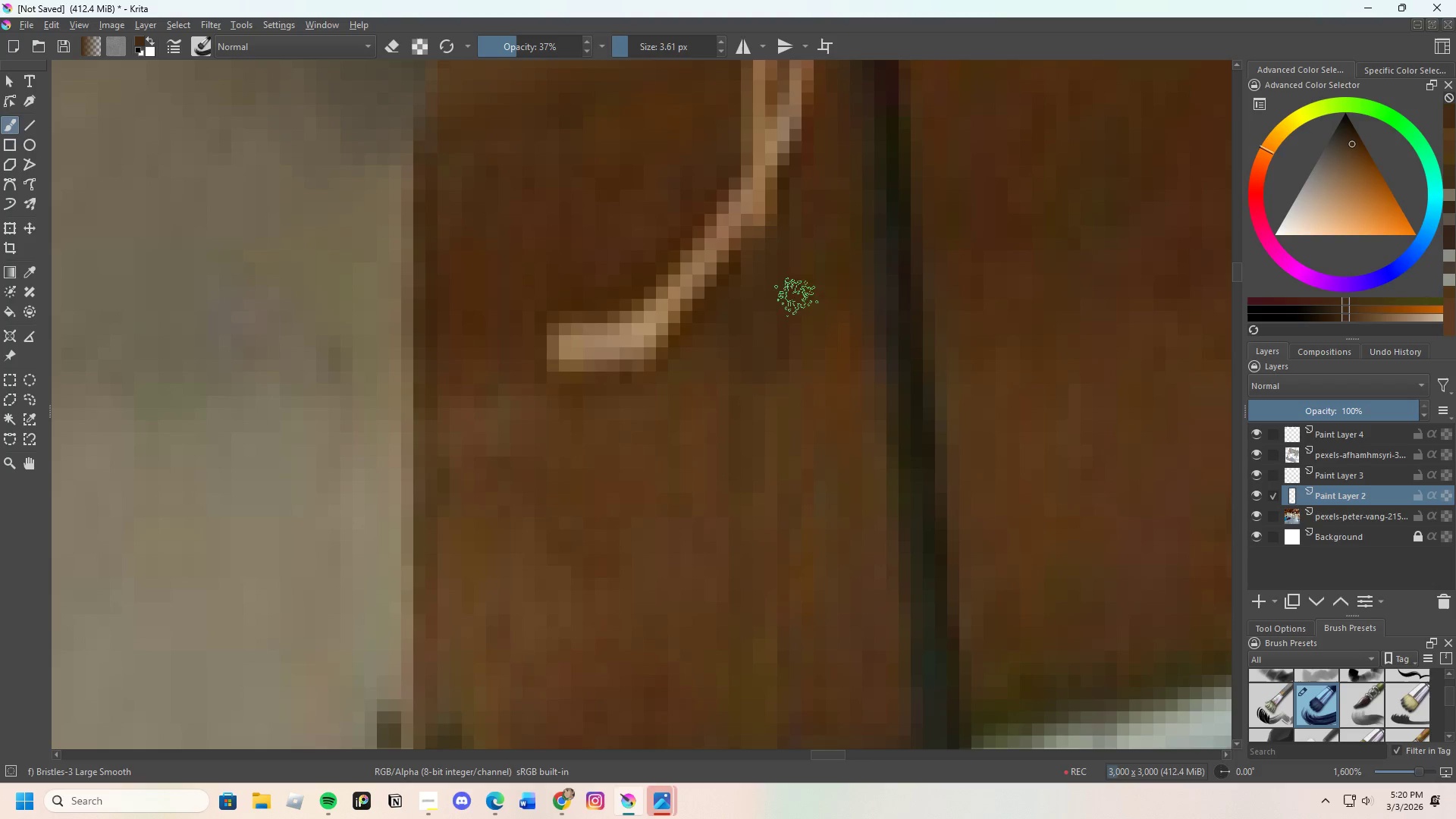 
hold_key(key=ControlLeft, duration=0.5)
 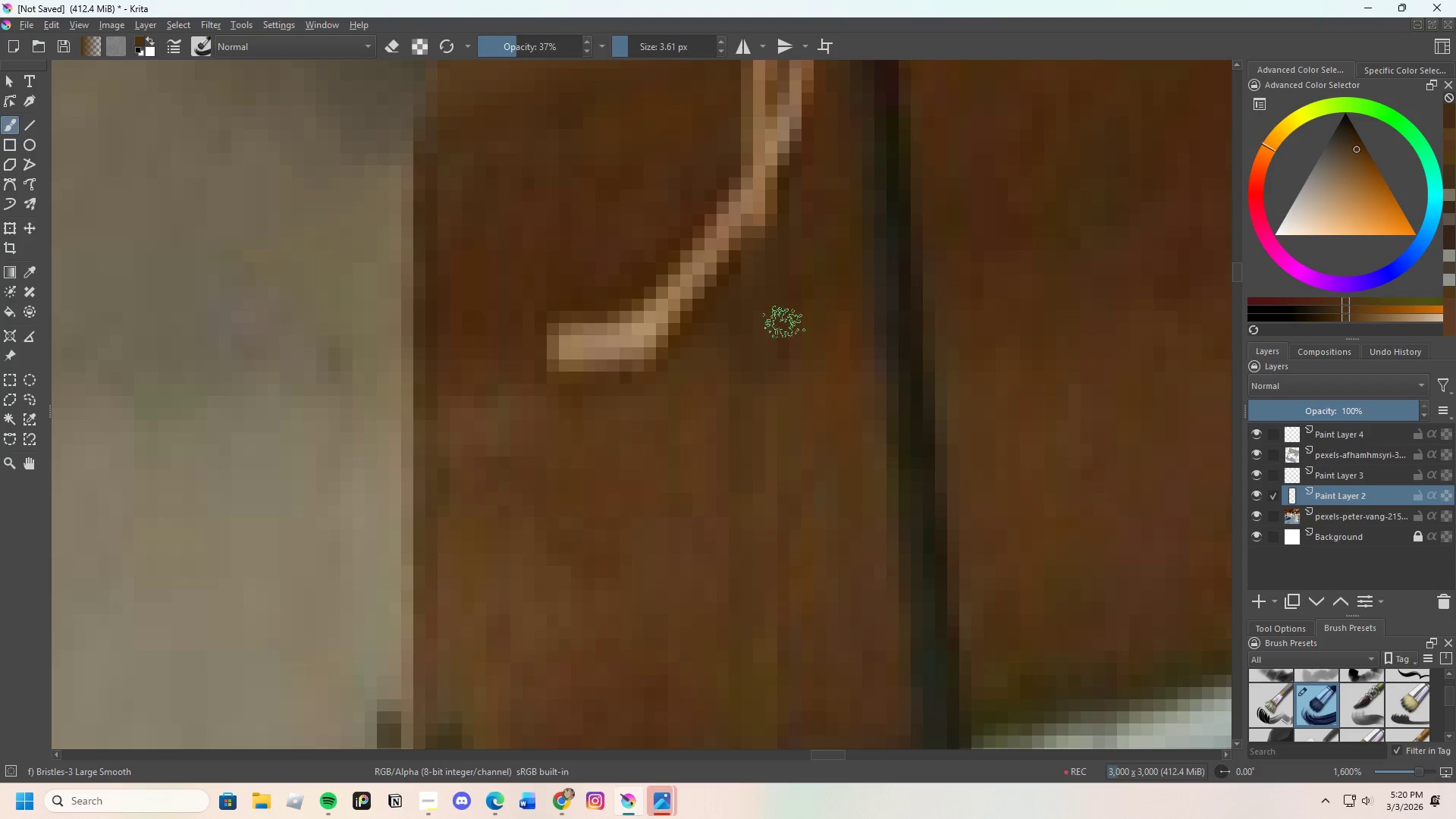 
left_click_drag(start_coordinate=[783, 325], to_coordinate=[749, 375])
 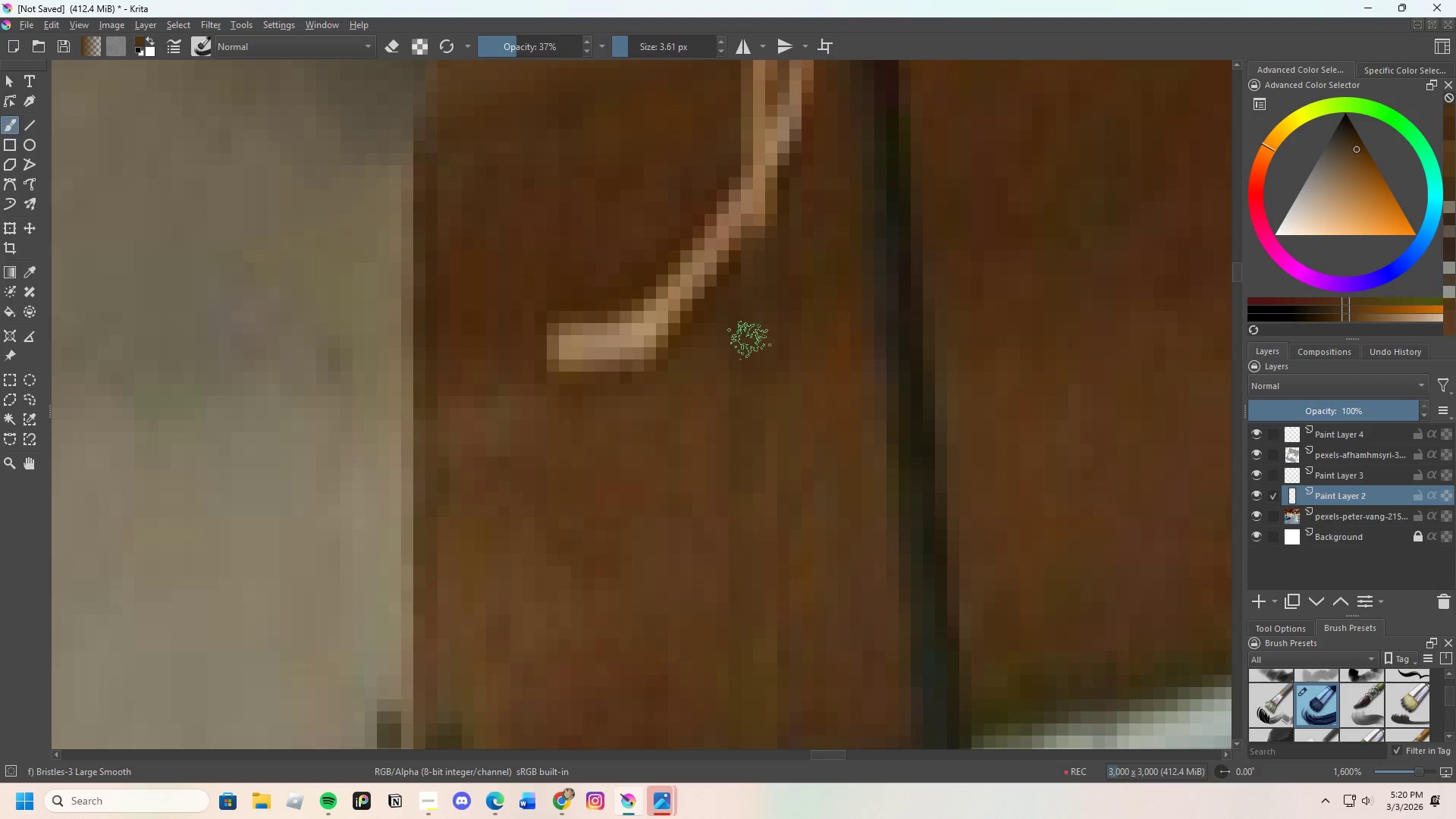 
left_click_drag(start_coordinate=[748, 353], to_coordinate=[765, 341])
 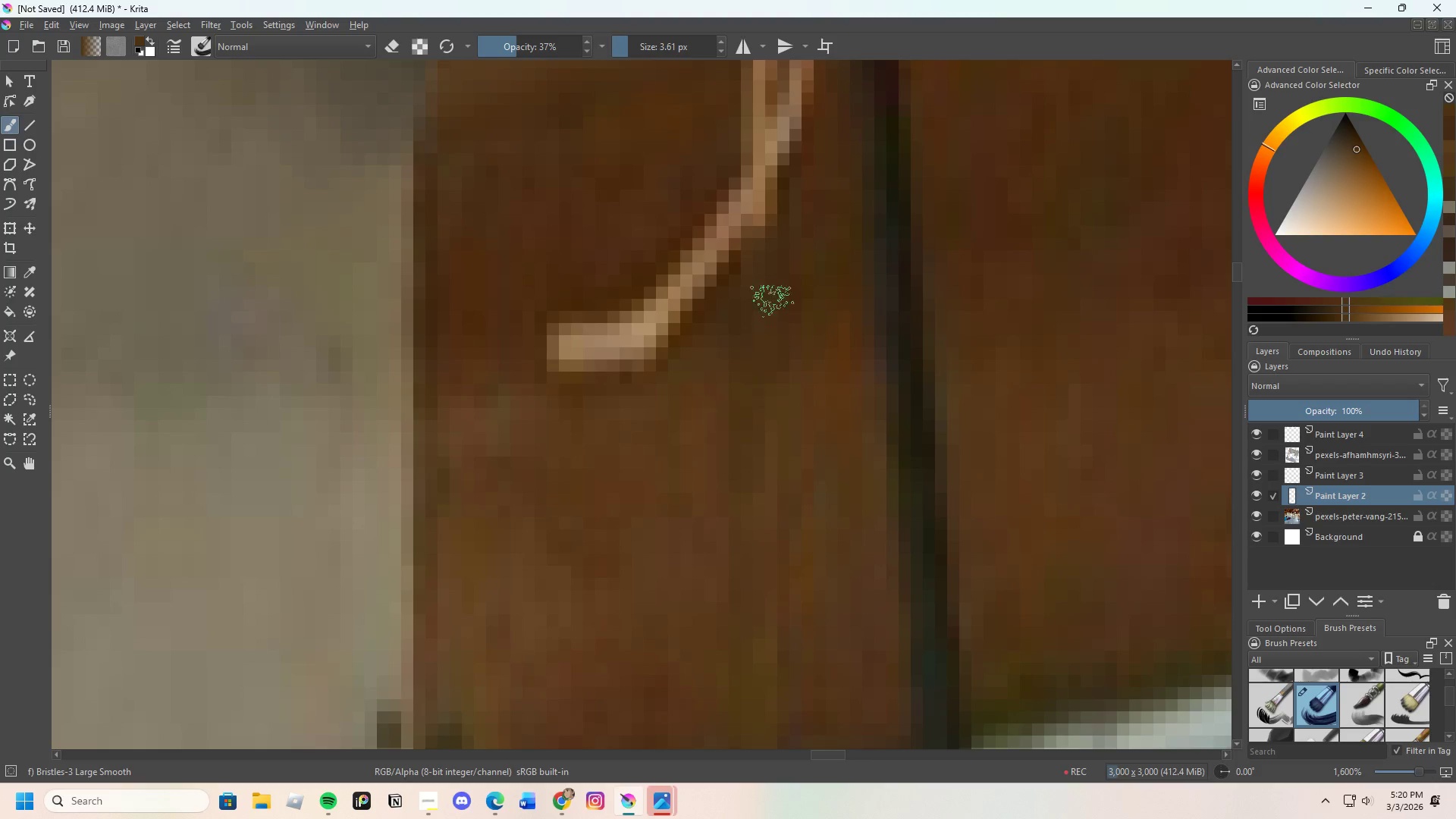 
left_click_drag(start_coordinate=[772, 306], to_coordinate=[726, 489])
 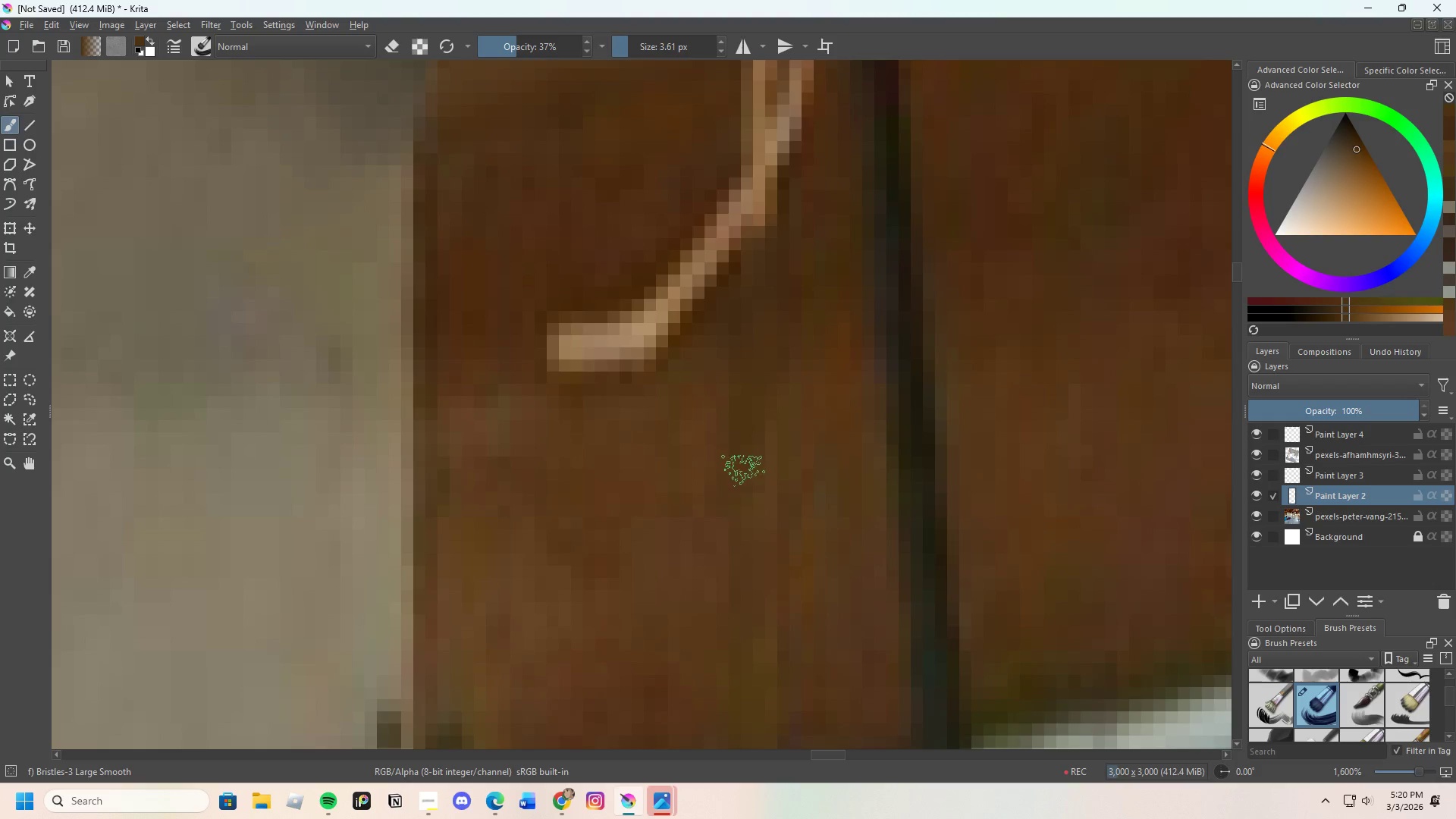 
scroll: coordinate [806, 418], scroll_direction: down, amount: 8.0
 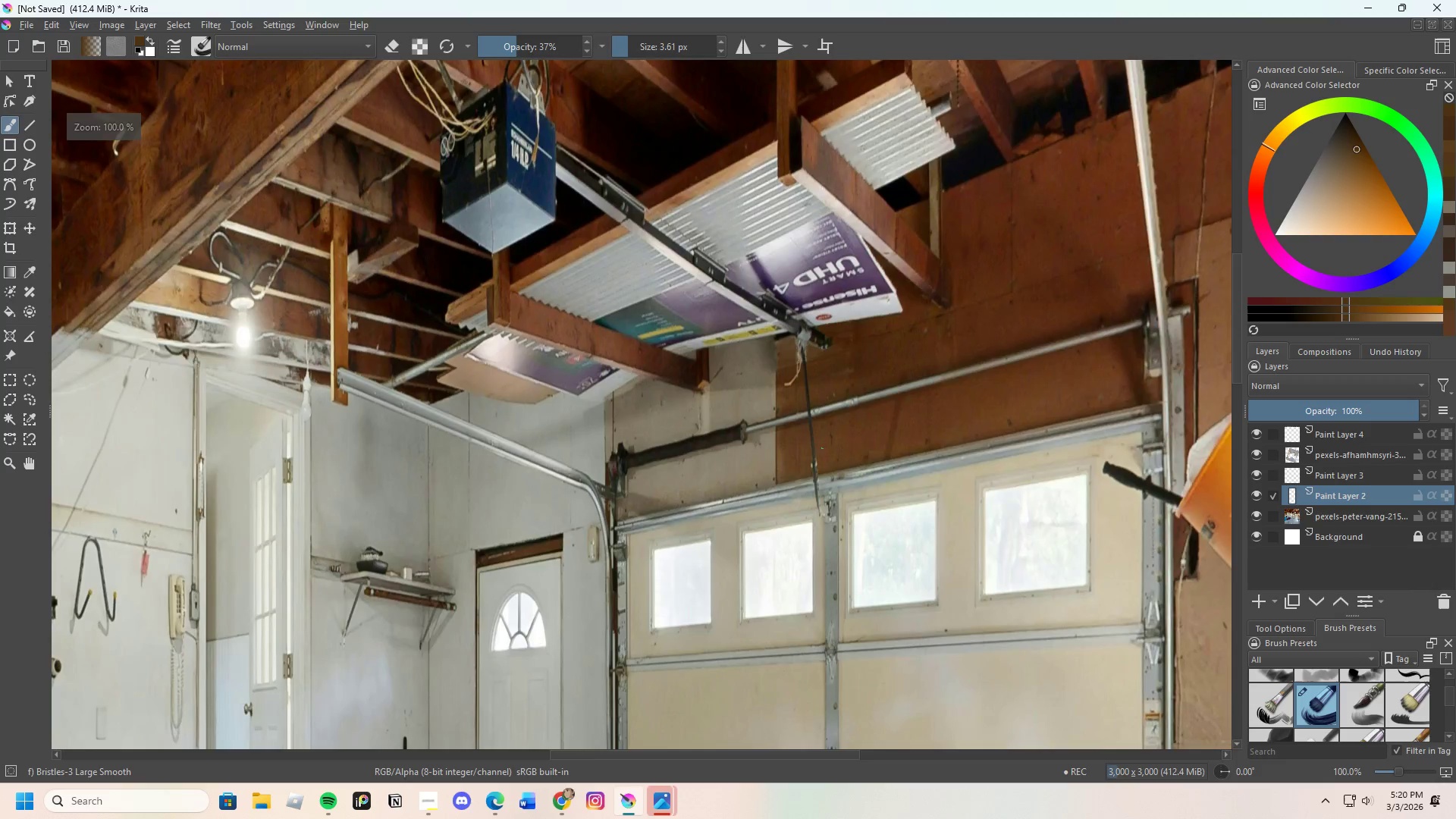 
scroll: coordinate [822, 449], scroll_direction: up, amount: 4.0
 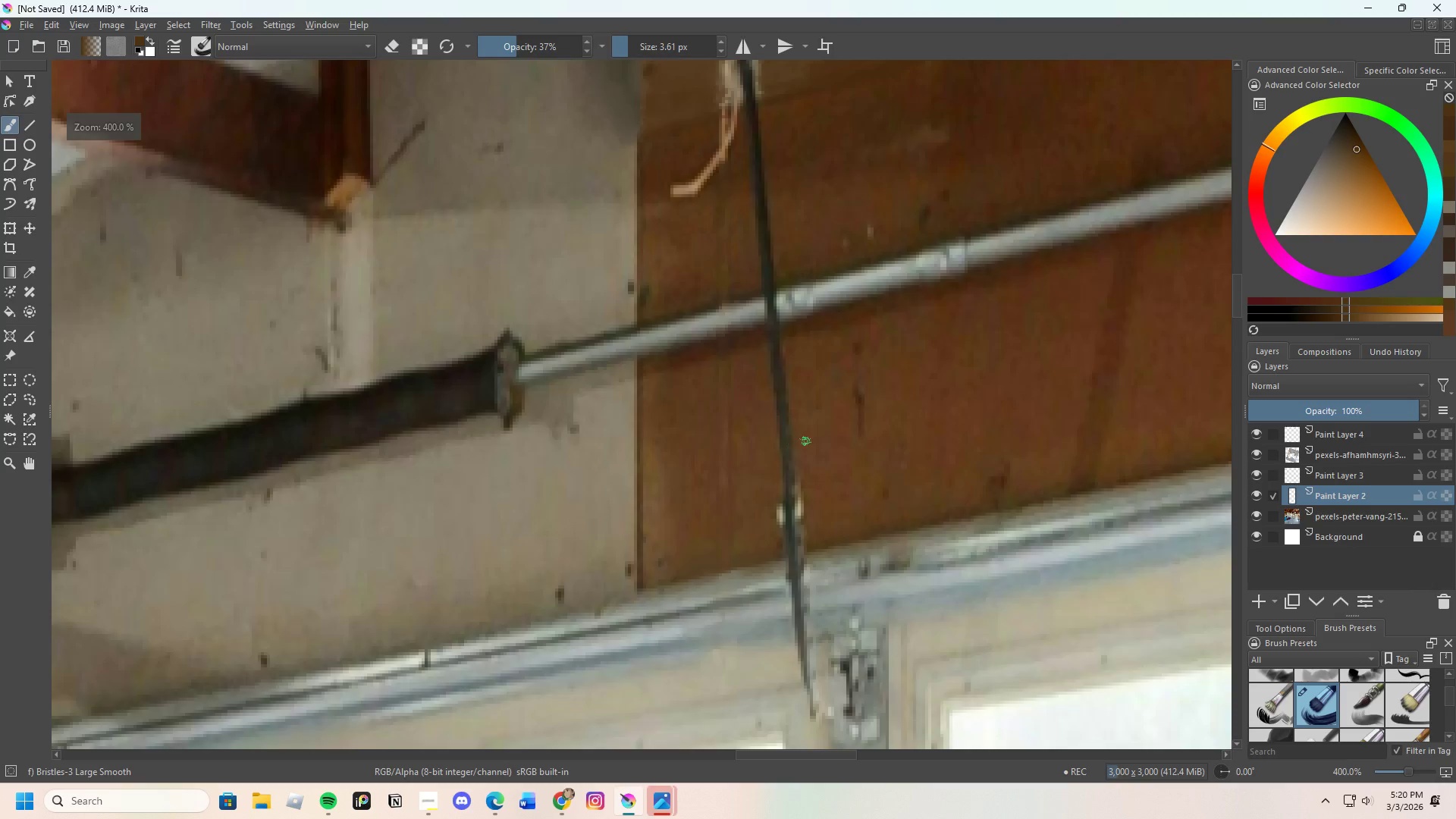 
hold_key(key=ControlLeft, duration=0.31)
left_click([881, 394])
 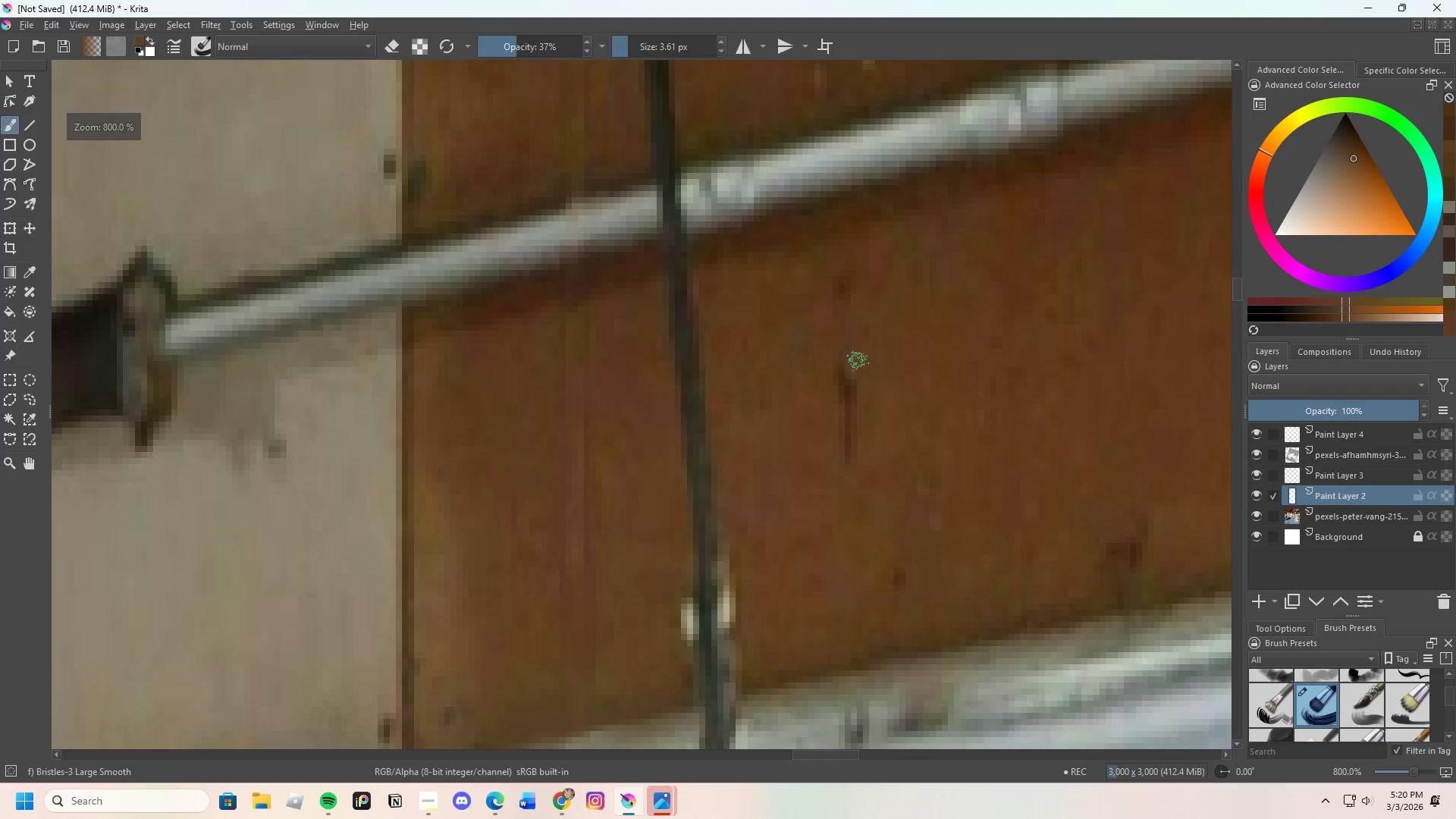 
scroll: coordinate [872, 409], scroll_direction: up, amount: 2.0
 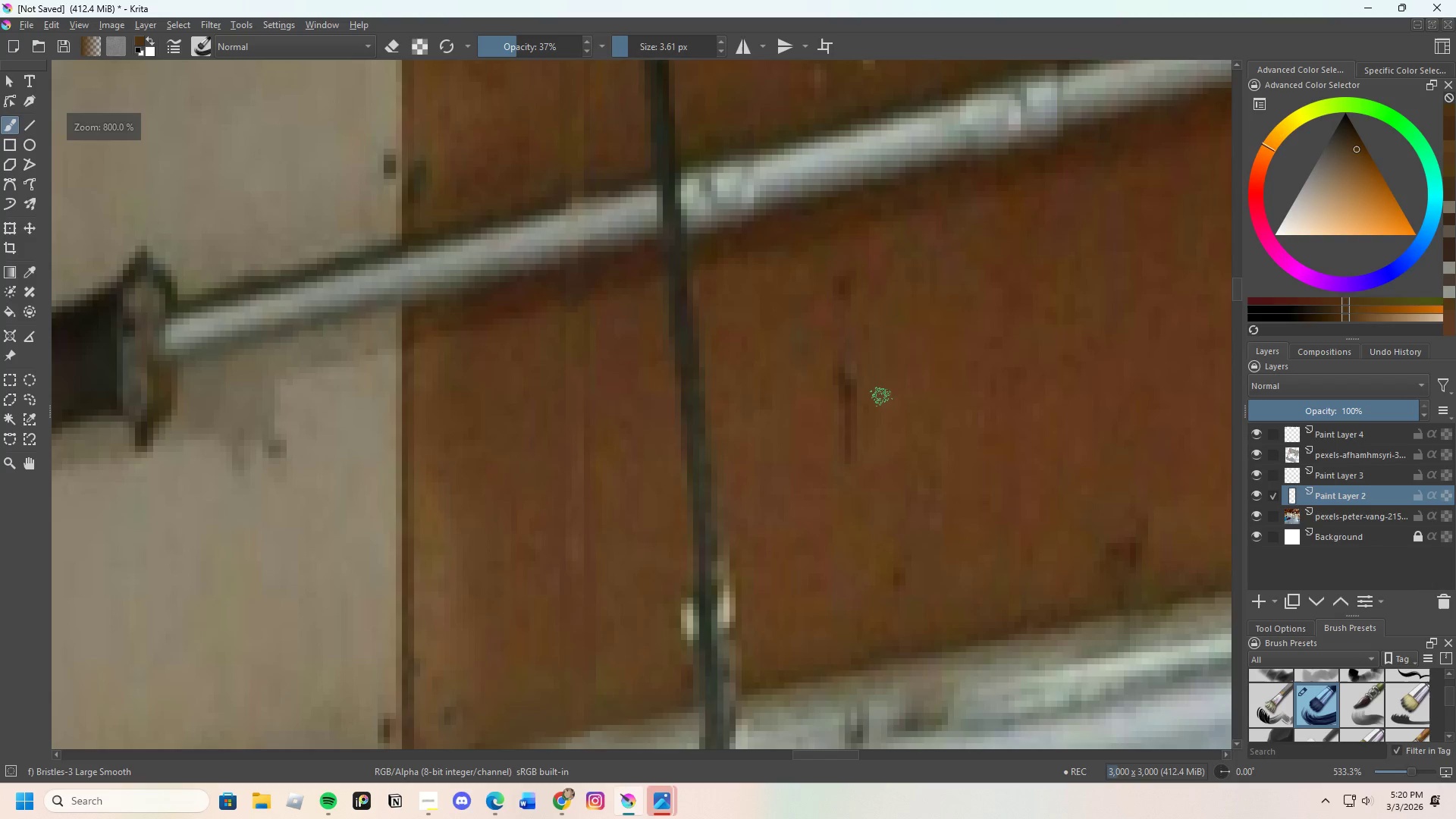 
left_click_drag(start_coordinate=[858, 371], to_coordinate=[851, 374])
 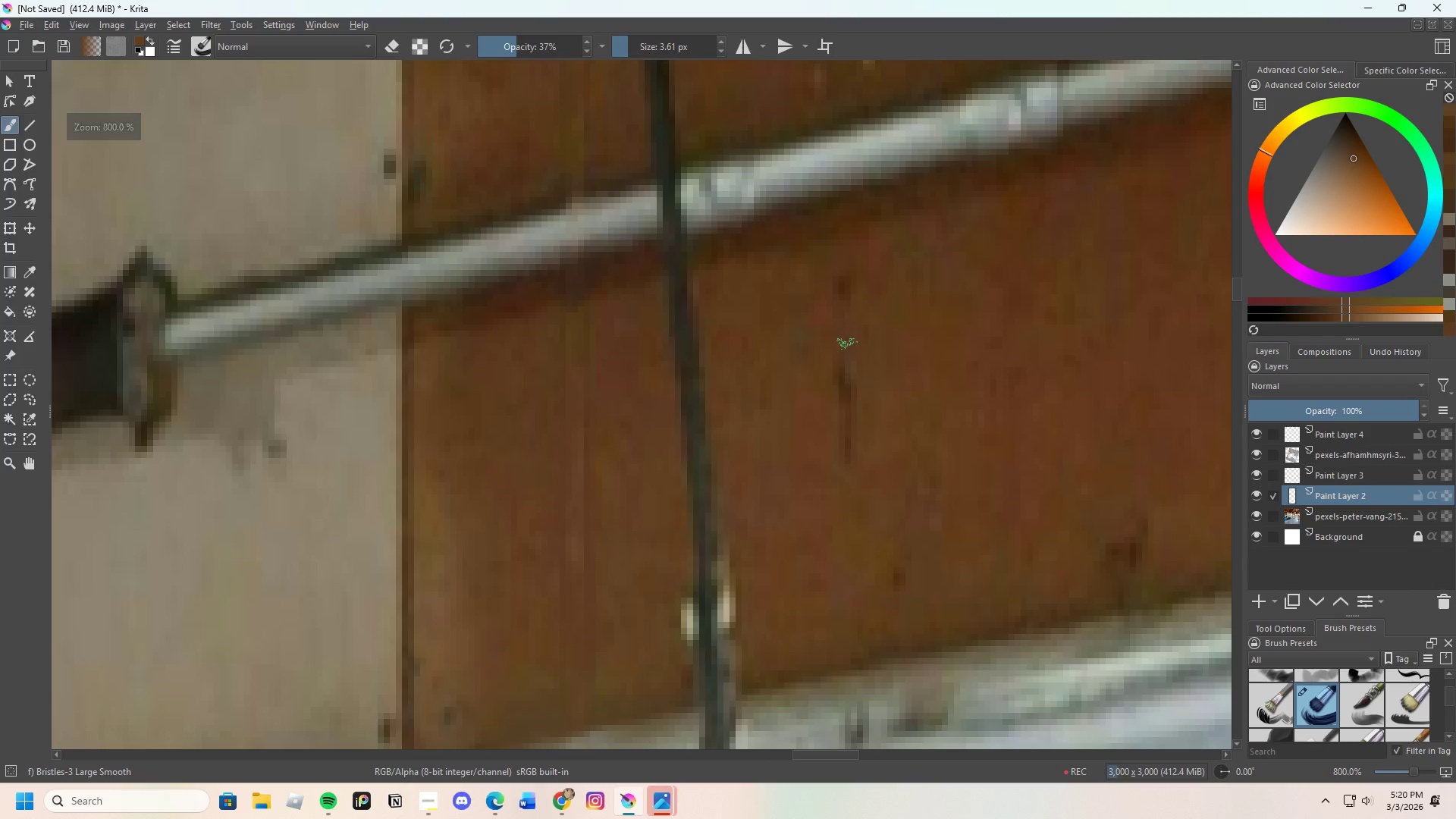 
left_click_drag(start_coordinate=[846, 346], to_coordinate=[852, 385])
 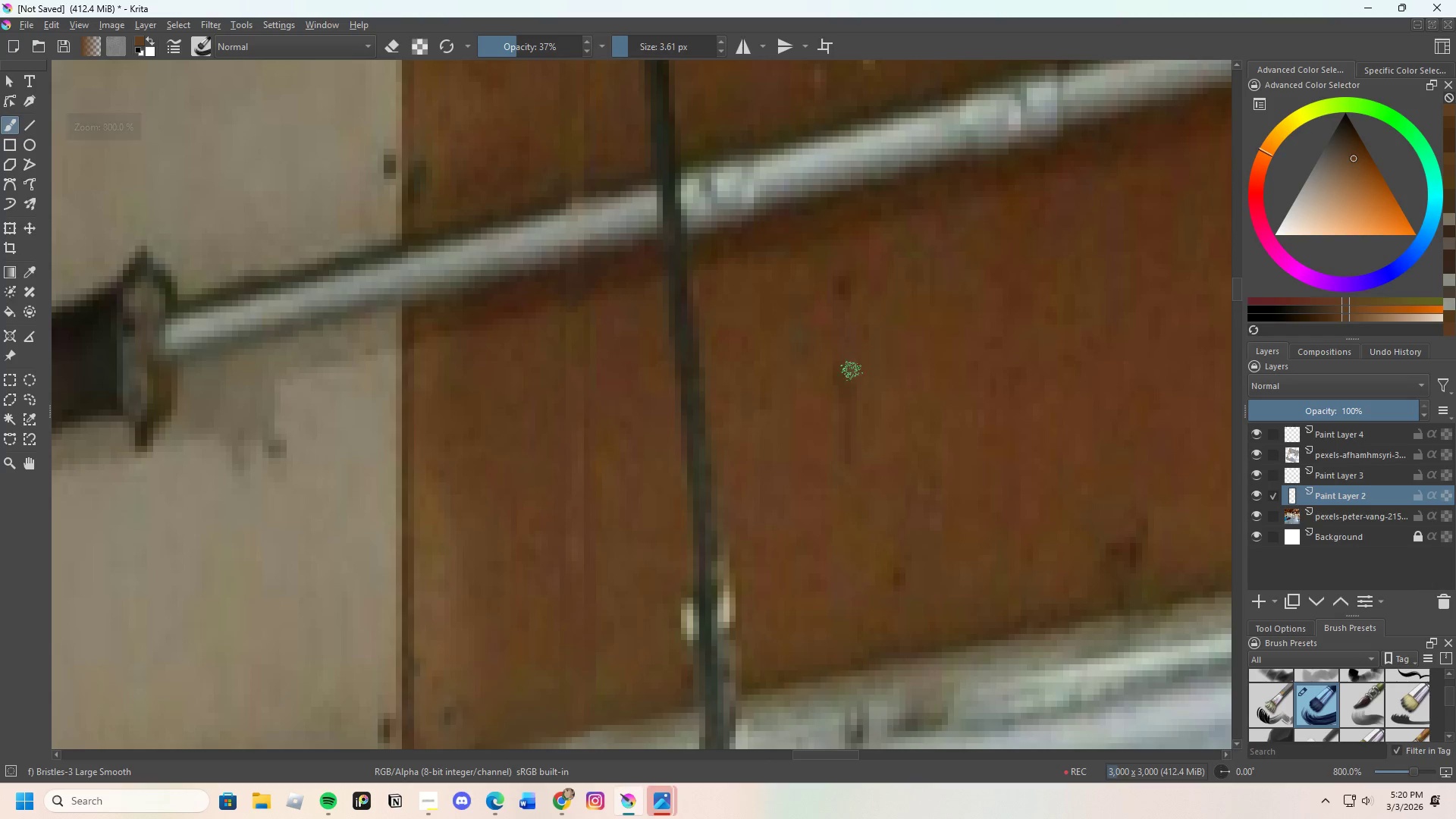 
left_click_drag(start_coordinate=[850, 385], to_coordinate=[843, 399])
 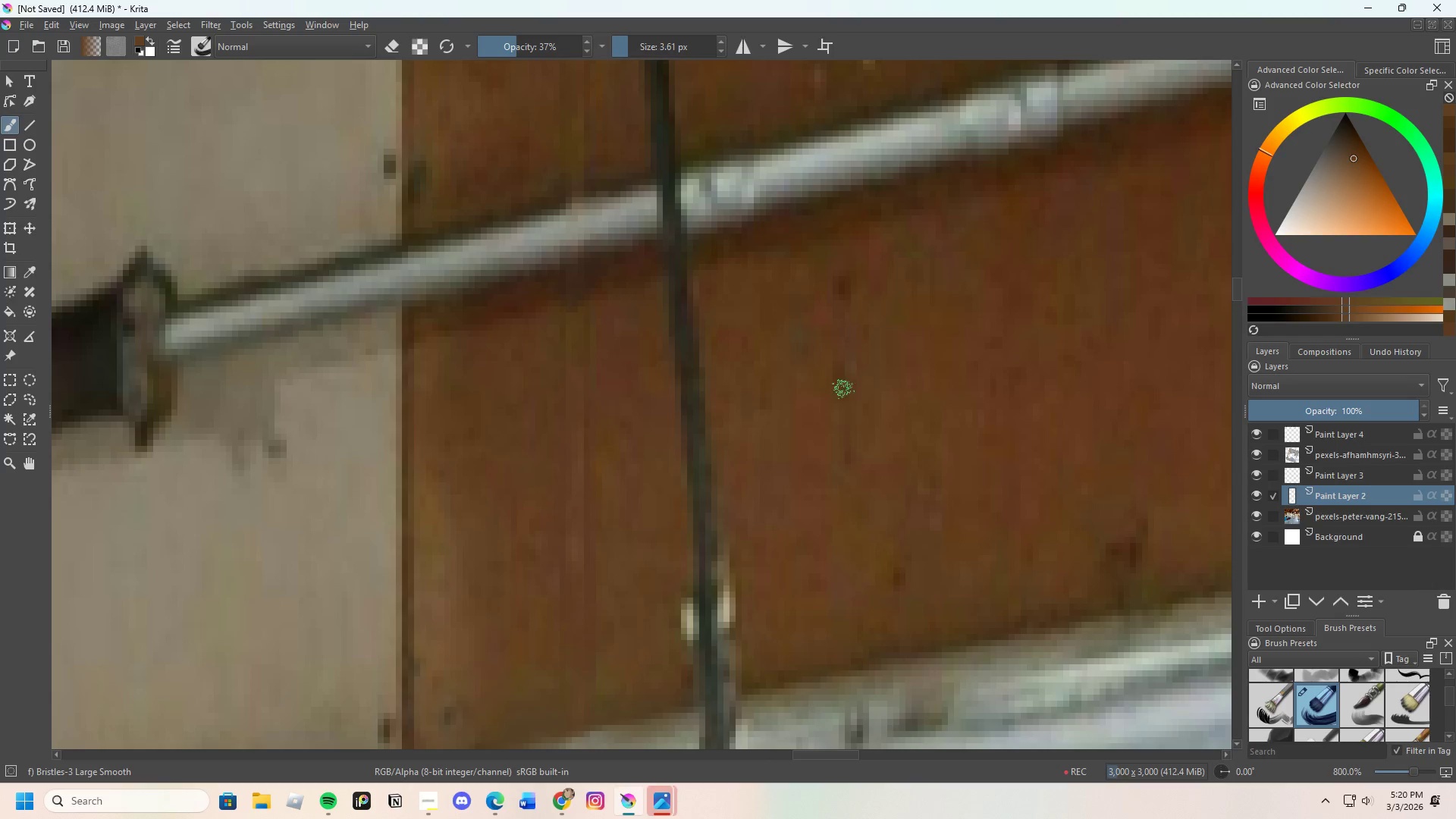 
left_click_drag(start_coordinate=[842, 410], to_coordinate=[849, 362])
 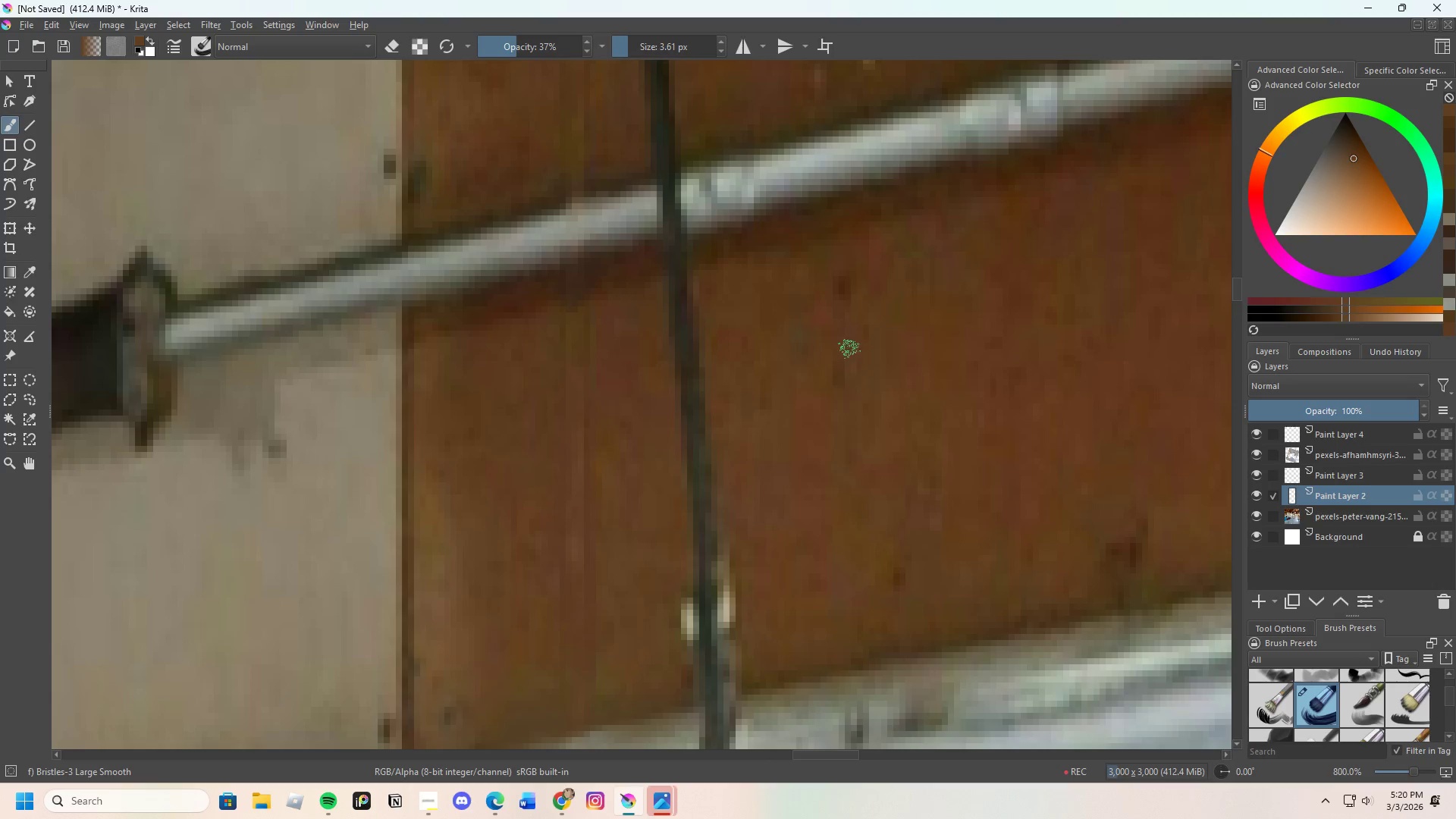 
left_click_drag(start_coordinate=[849, 368], to_coordinate=[850, 361])
 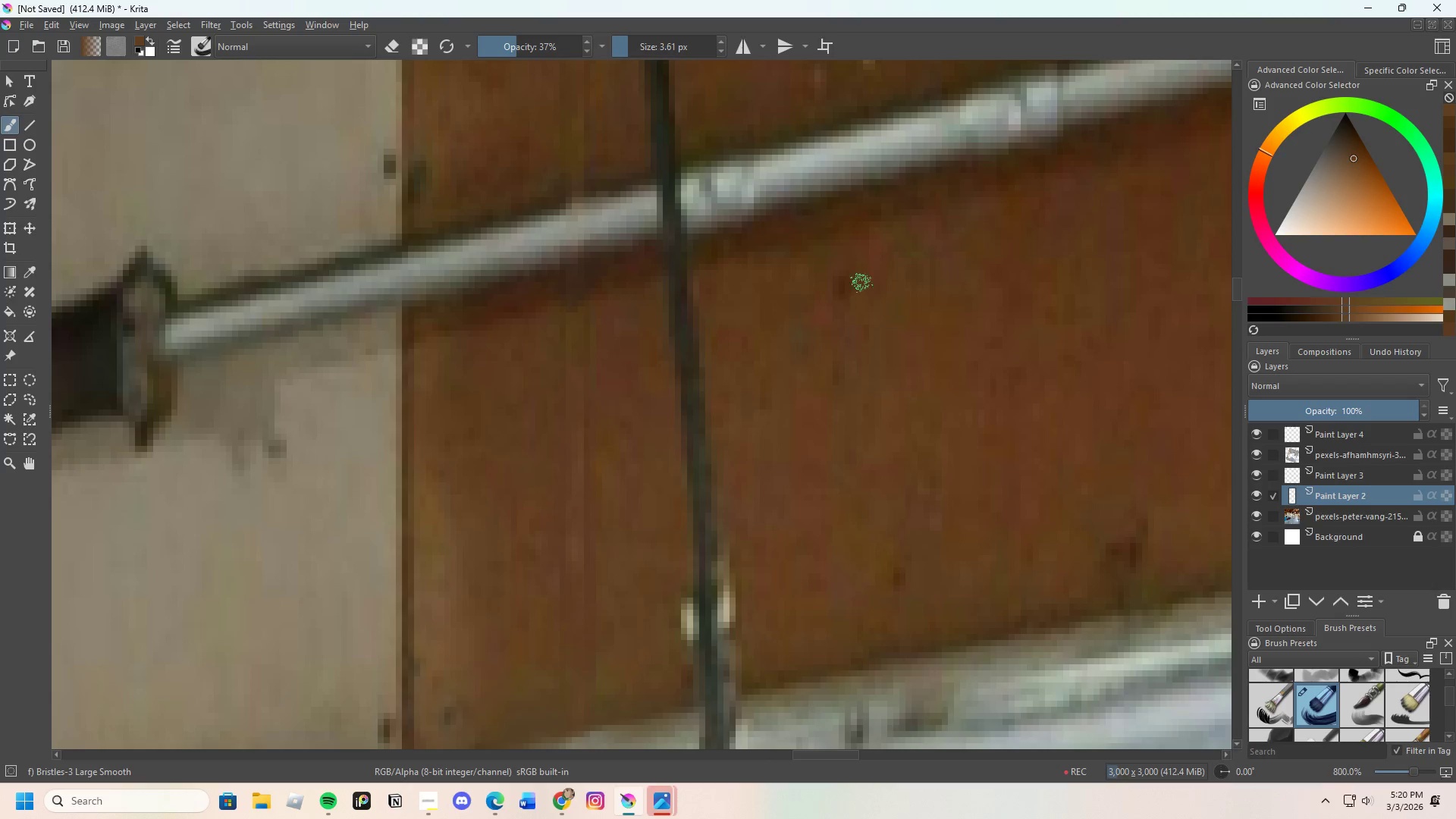 
hold_key(key=ControlLeft, duration=0.31)
triple_click([864, 263])
 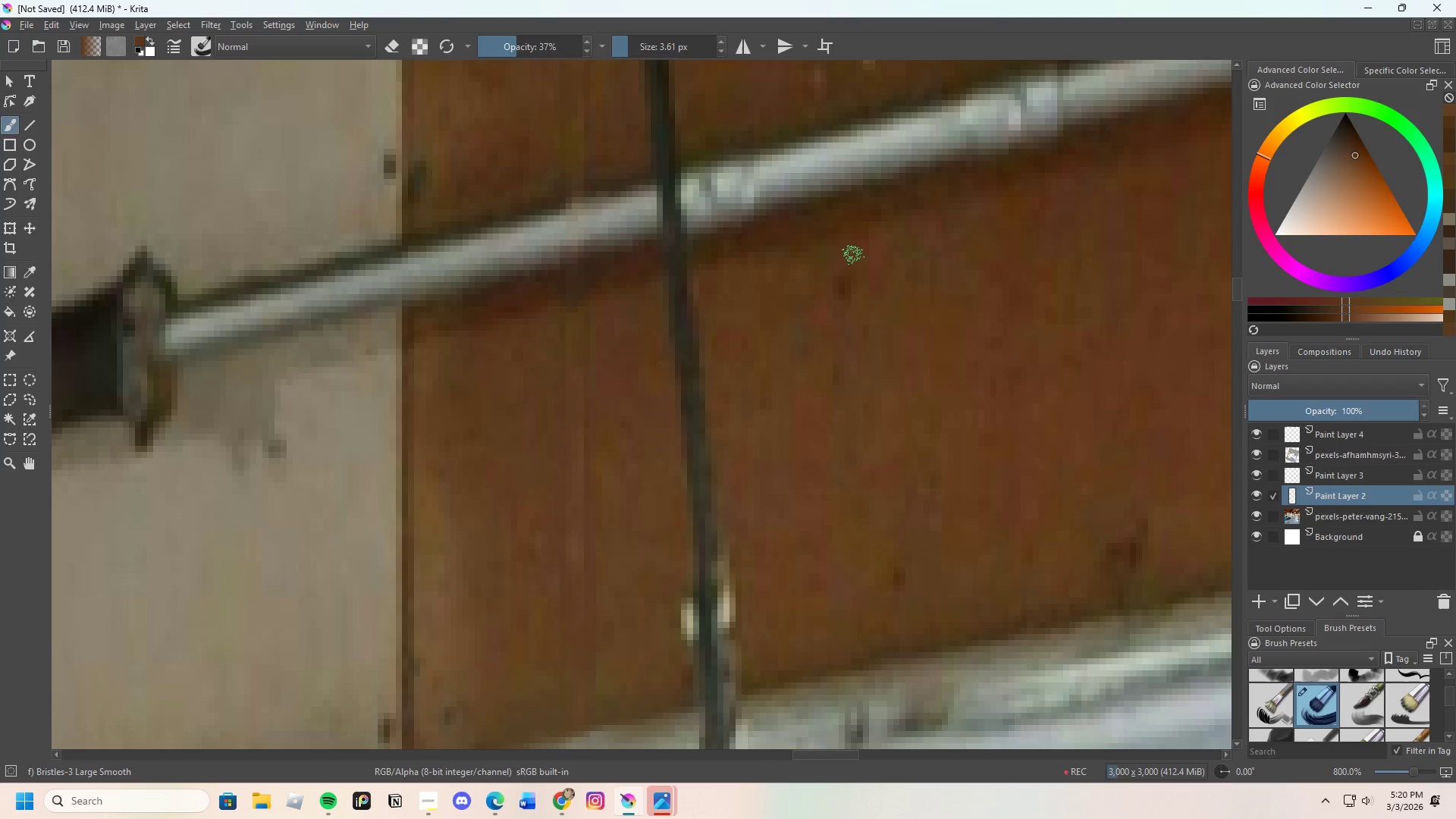 
left_click_drag(start_coordinate=[849, 278], to_coordinate=[844, 306])
 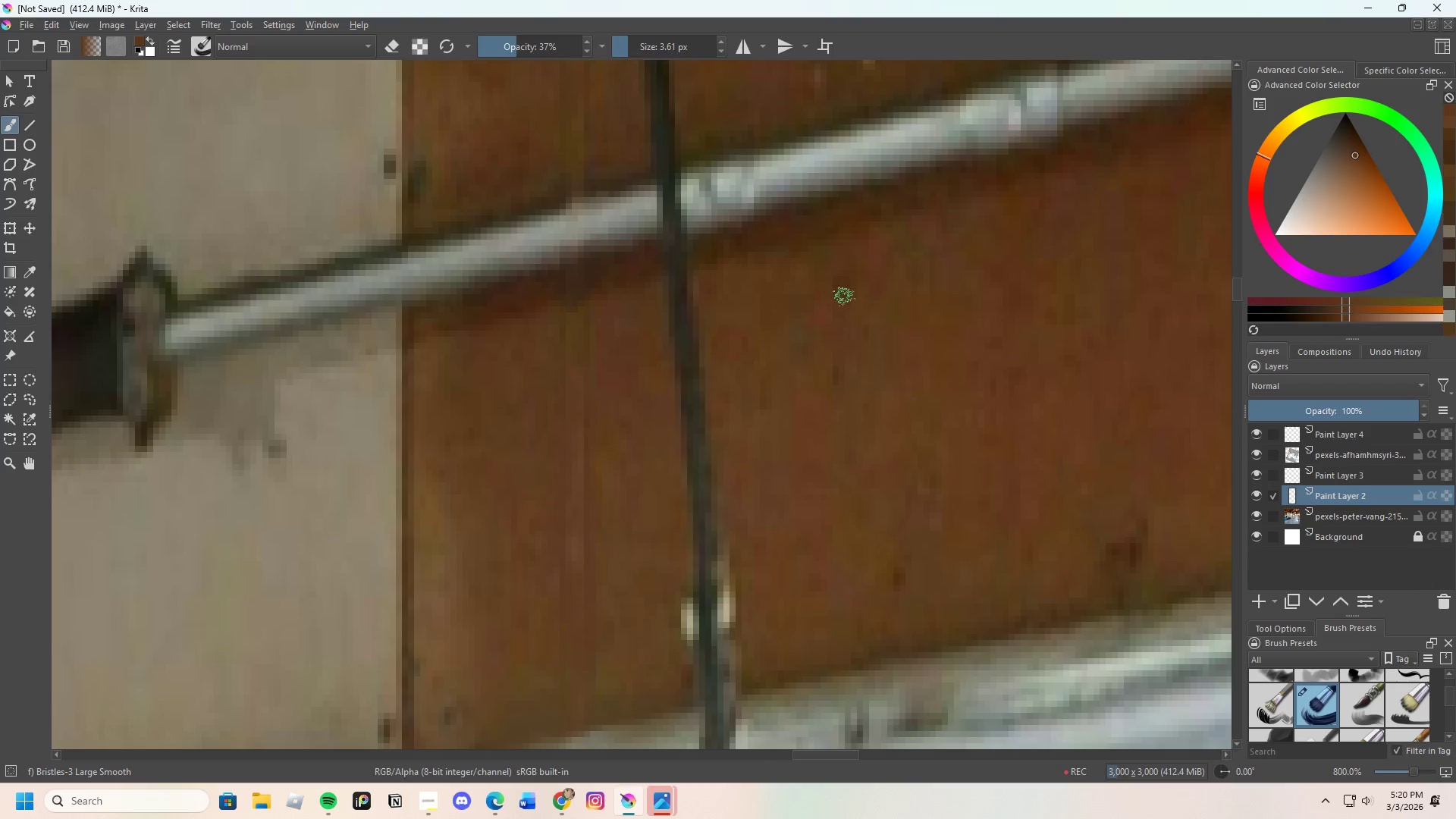 
left_click_drag(start_coordinate=[842, 297], to_coordinate=[830, 341])
 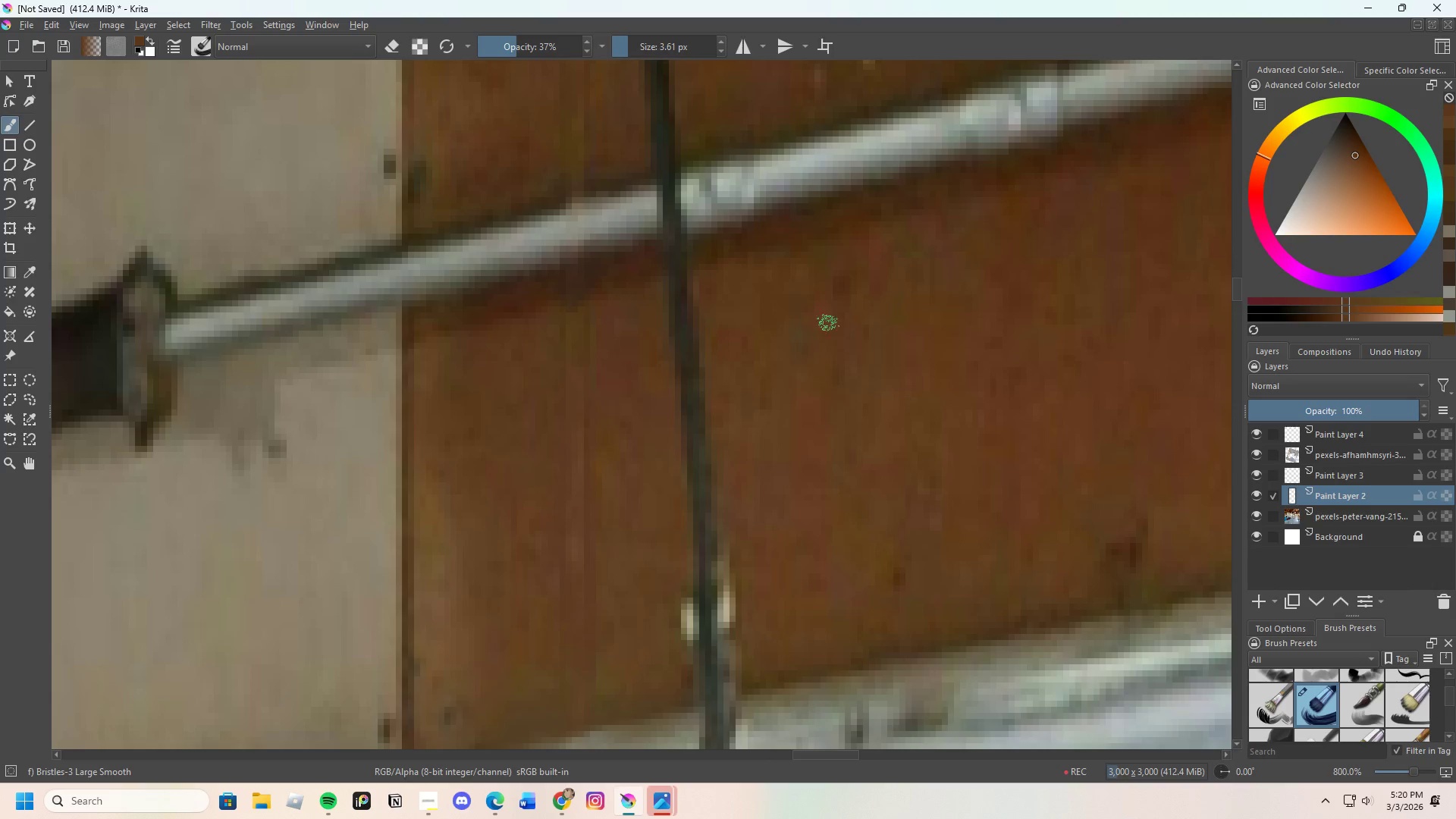 
left_click_drag(start_coordinate=[828, 324], to_coordinate=[830, 352])
 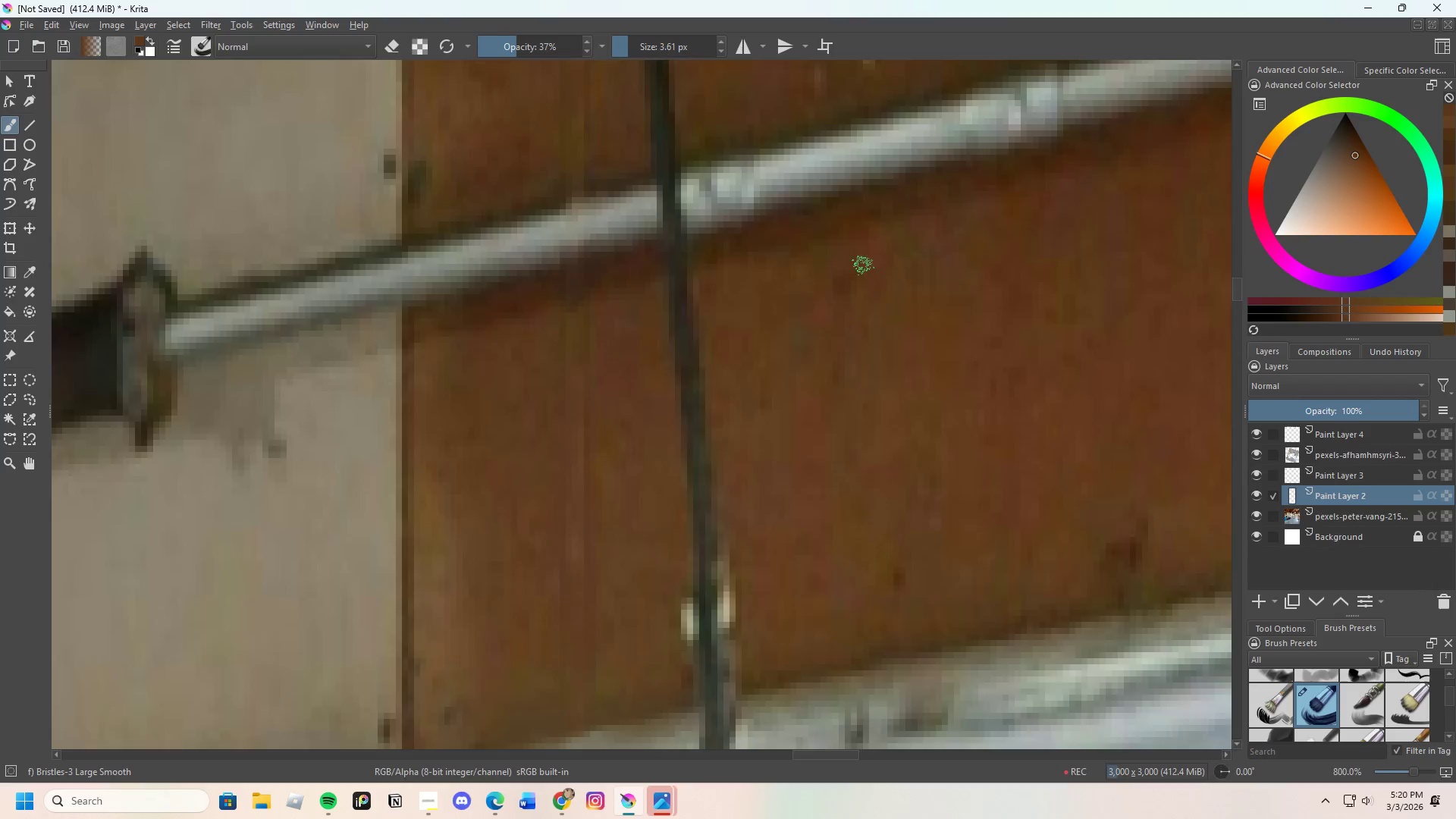 
scroll: coordinate [857, 231], scroll_direction: down, amount: 4.0
 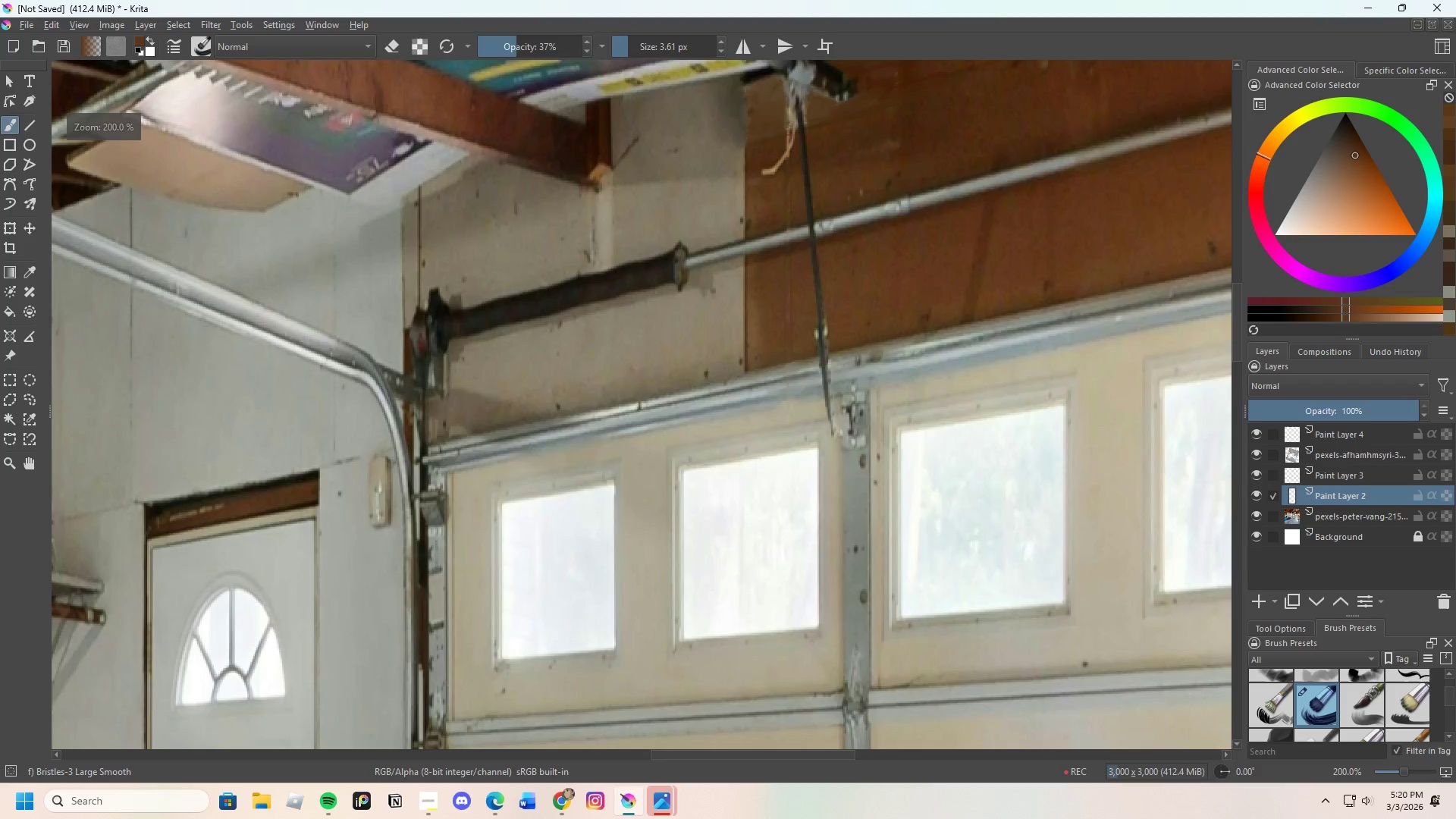 
scroll: coordinate [825, 367], scroll_direction: up, amount: 4.0
 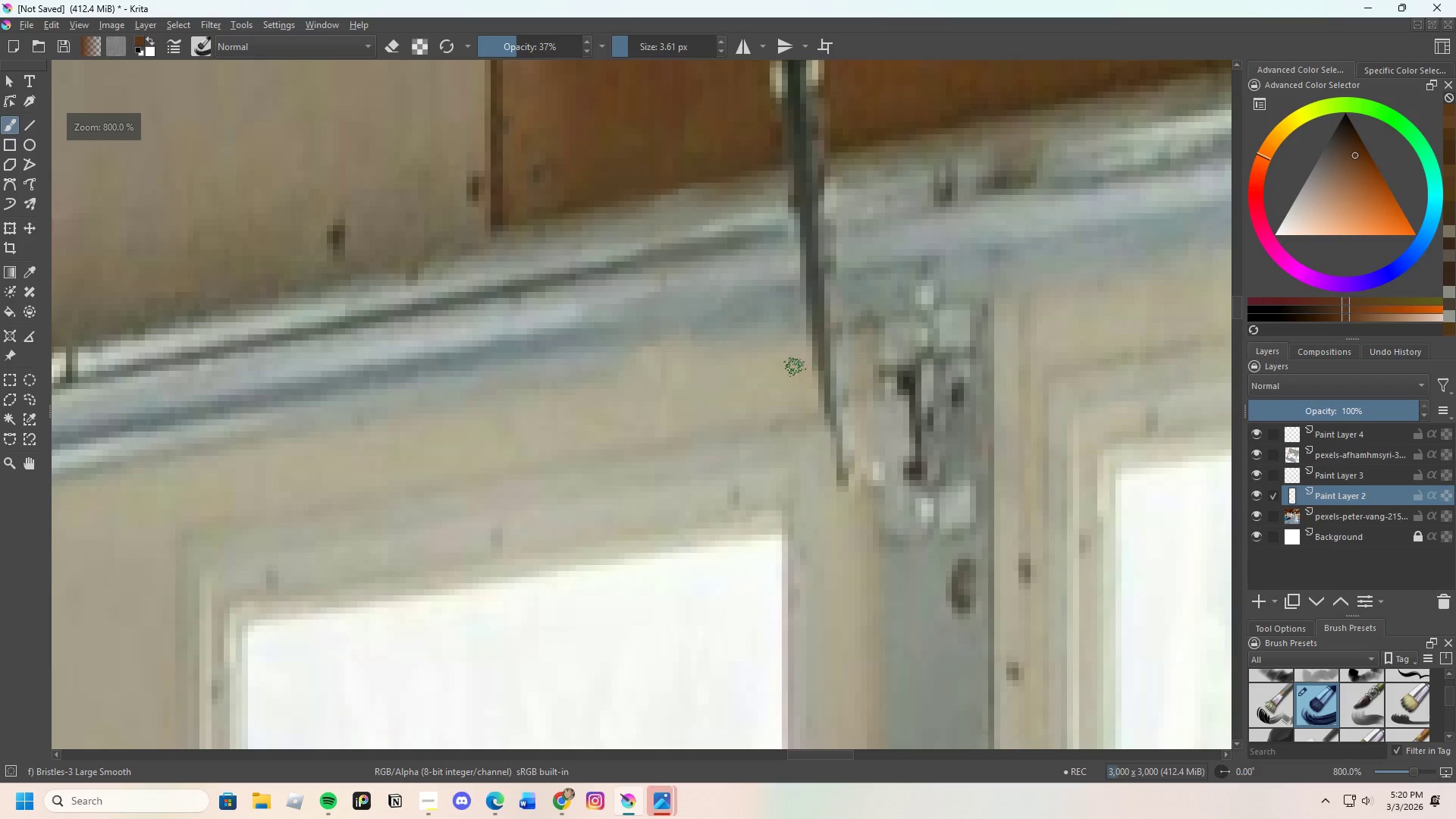 
key(Control+ControlLeft)
 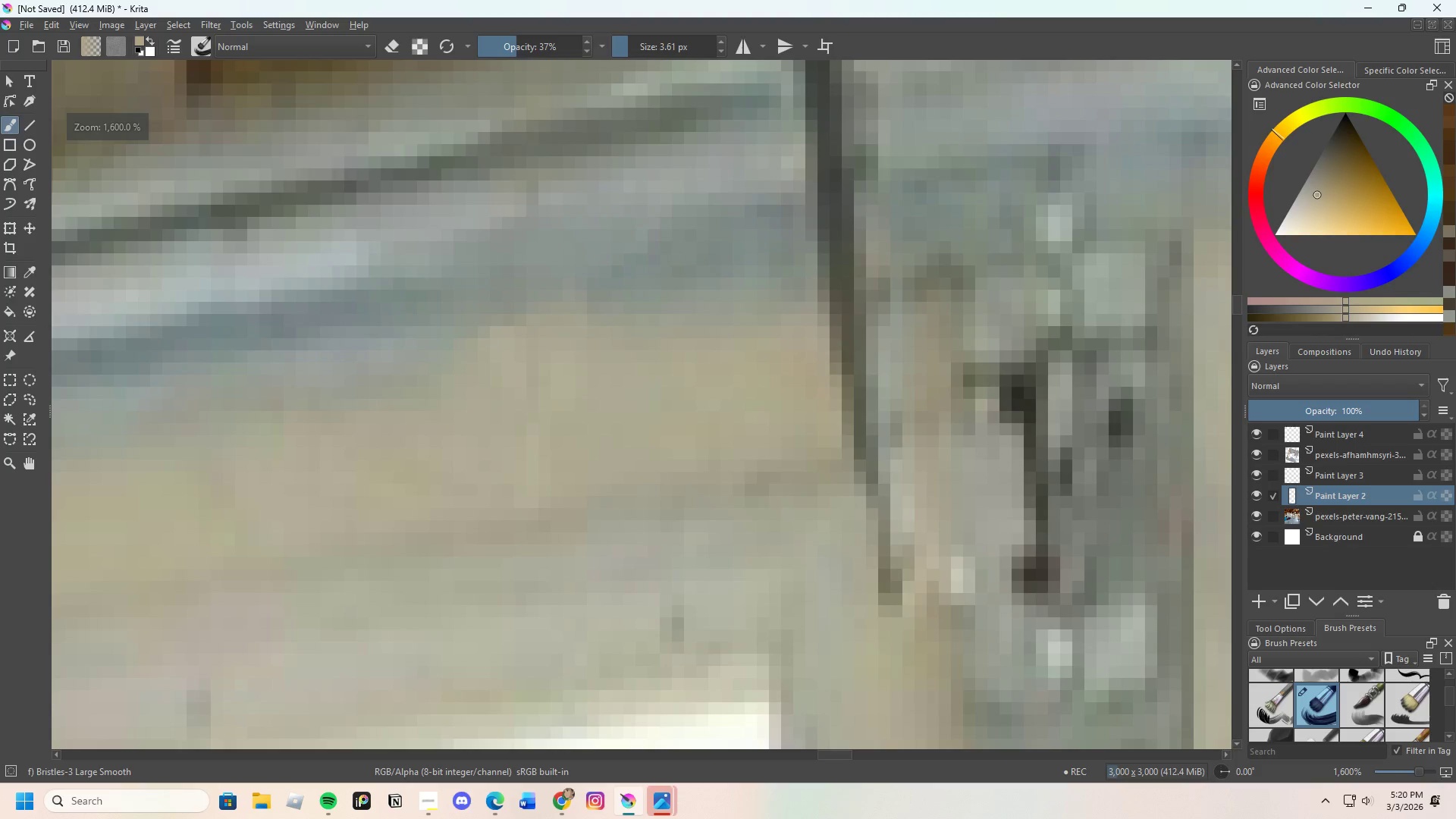 
scroll: coordinate [795, 367], scroll_direction: up, amount: 2.0
 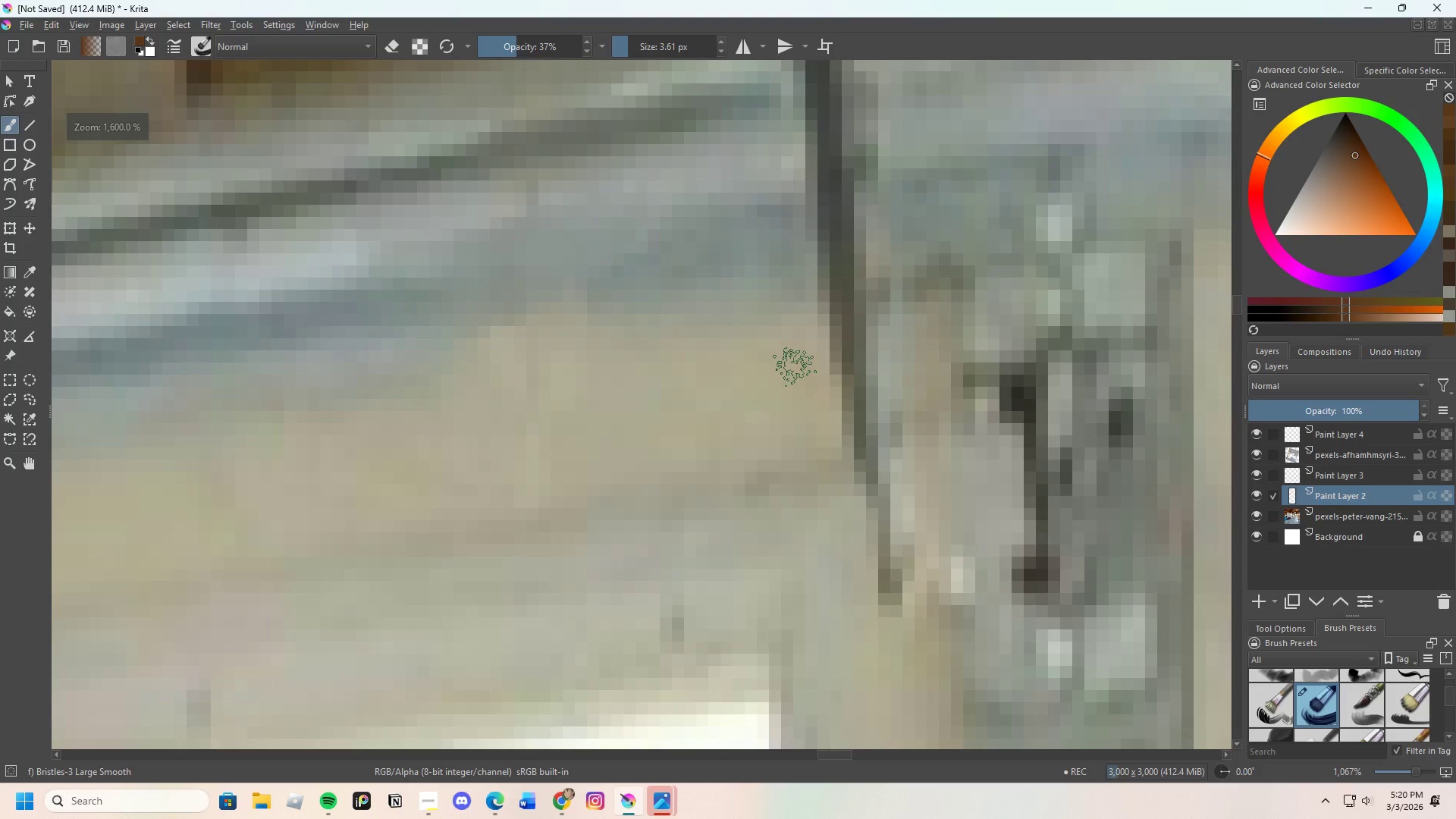 
left_click_drag(start_coordinate=[826, 362], to_coordinate=[853, 380])
 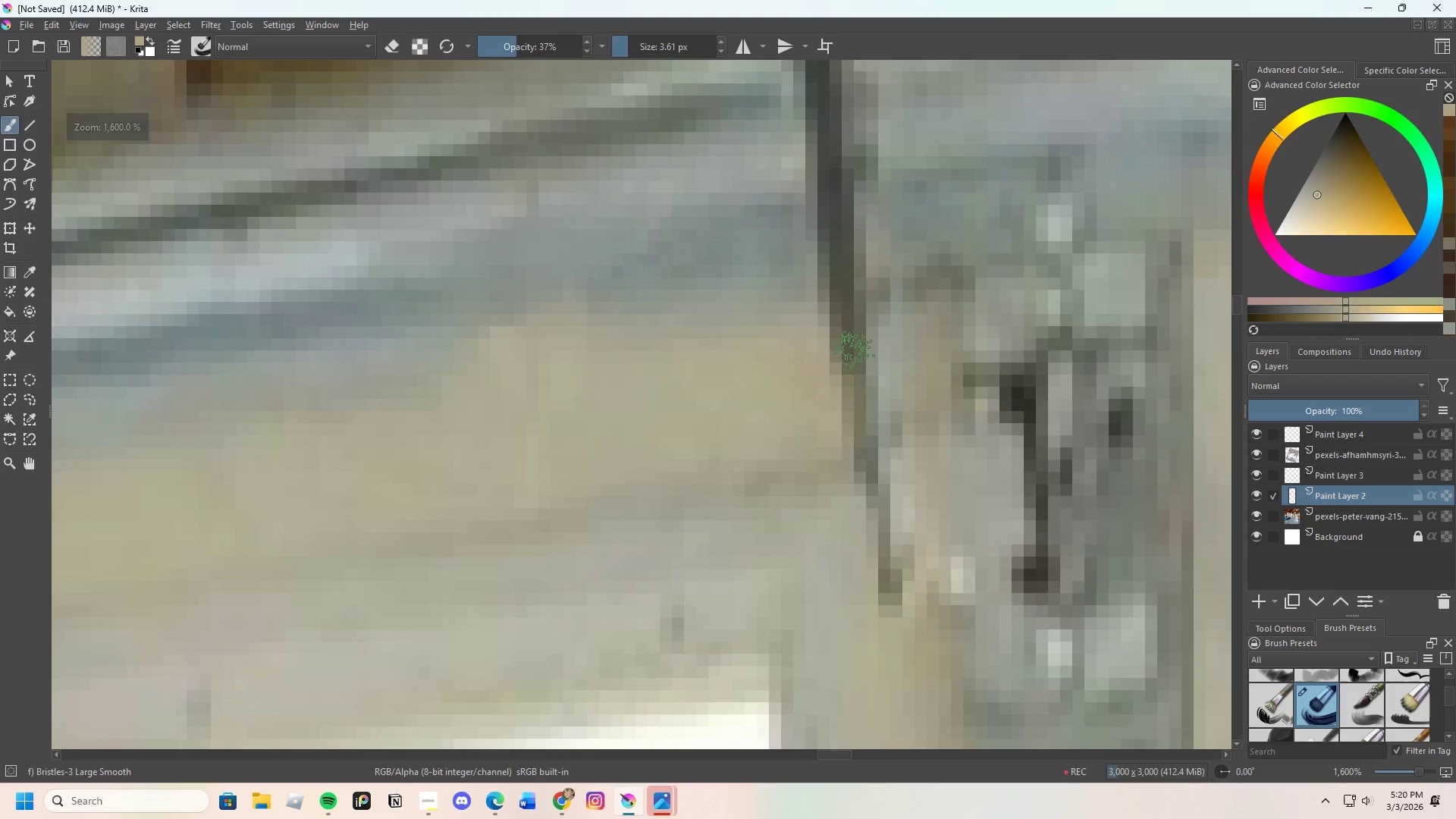 
left_click_drag(start_coordinate=[853, 362], to_coordinate=[861, 375])
 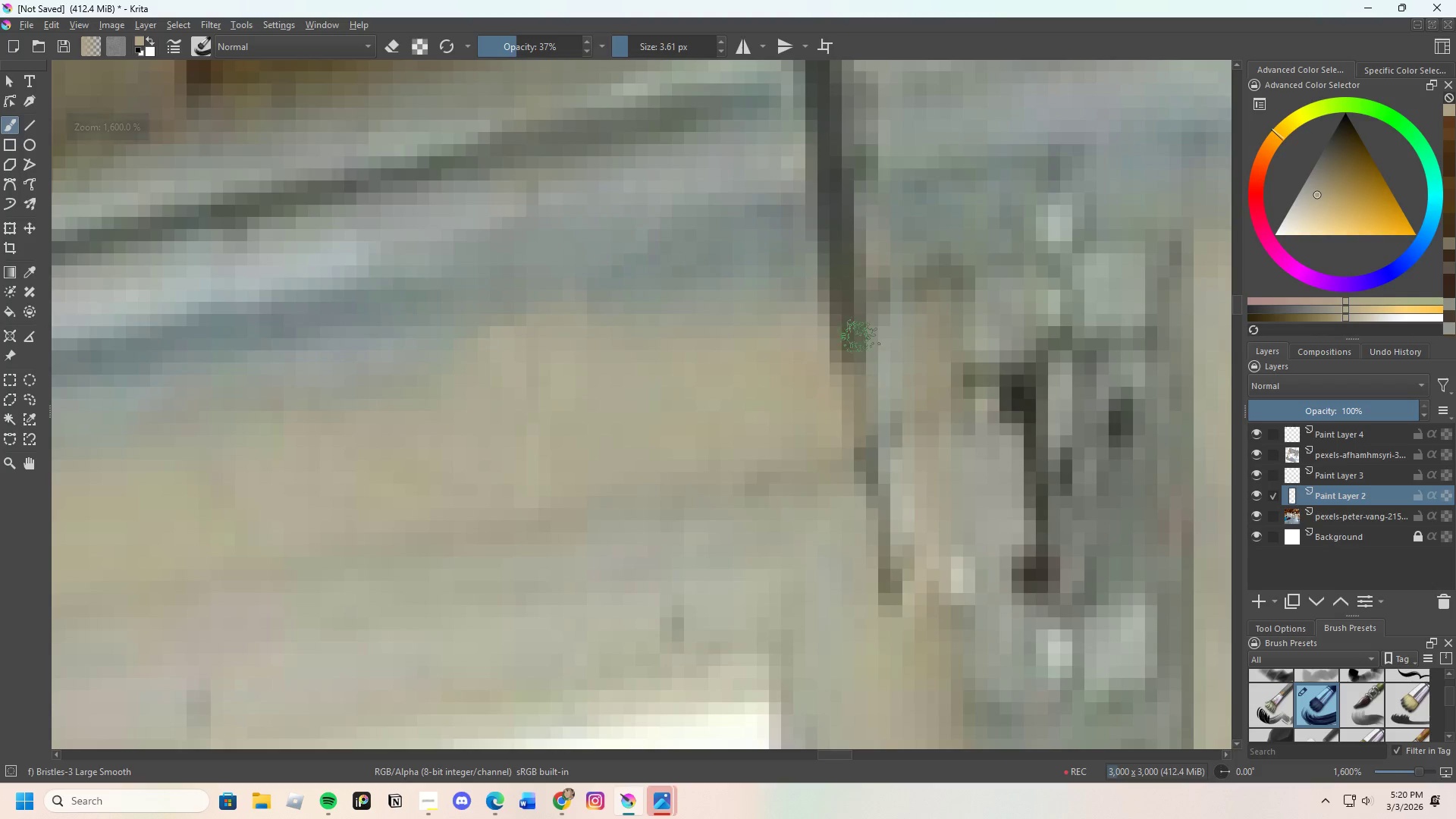 
left_click_drag(start_coordinate=[855, 352], to_coordinate=[852, 361])
 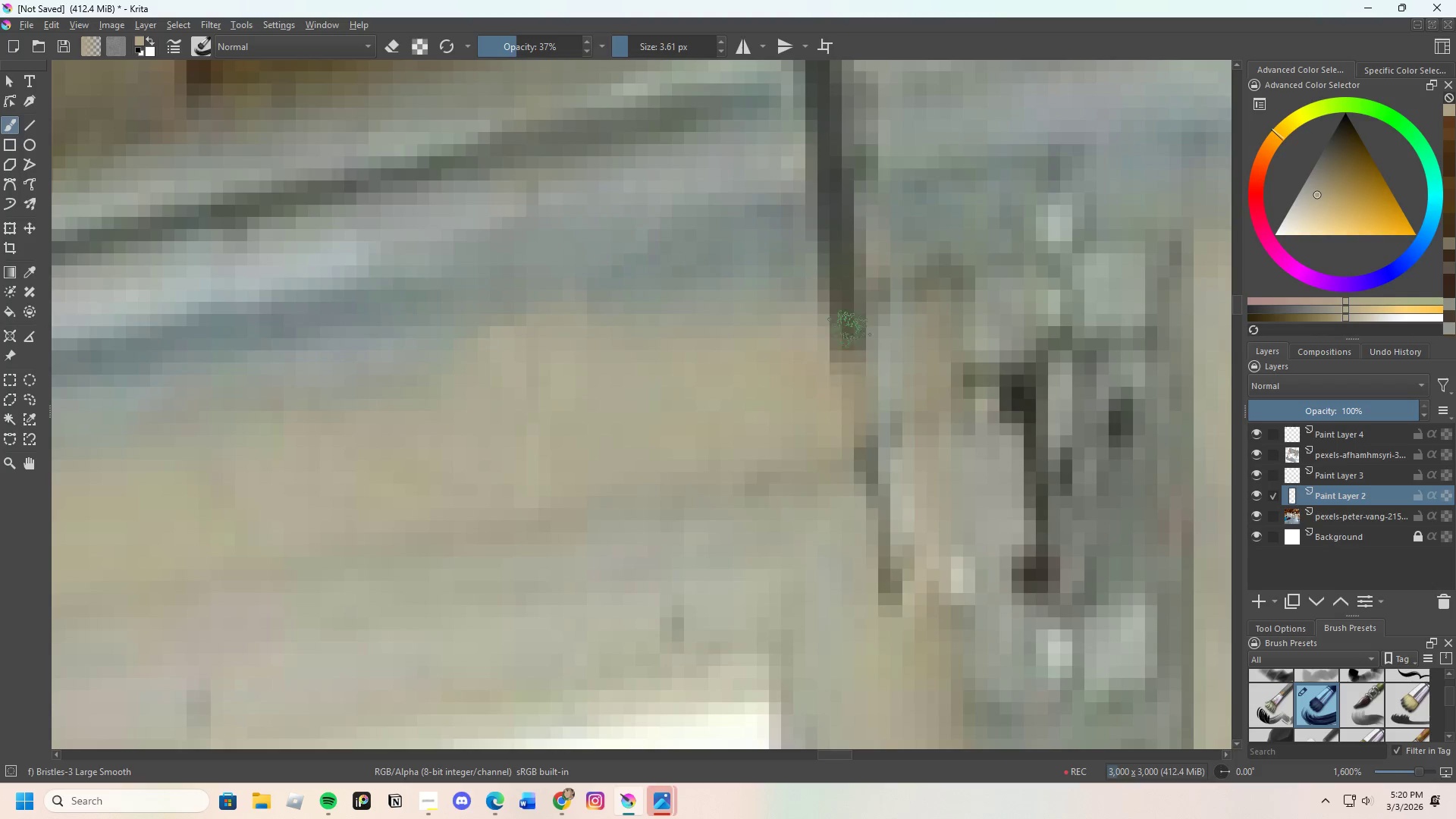 
left_click_drag(start_coordinate=[844, 356], to_coordinate=[846, 341])
 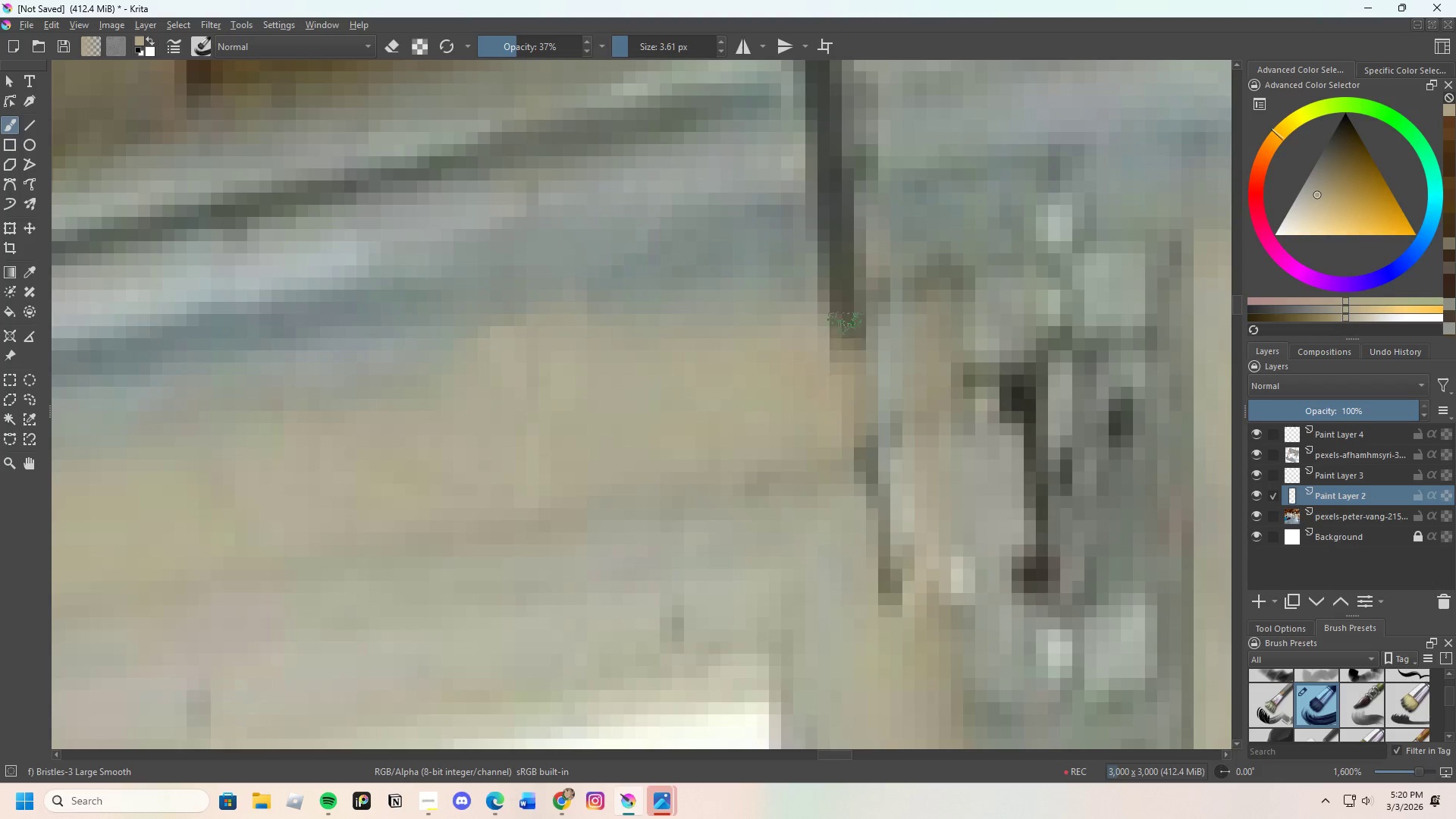 
left_click_drag(start_coordinate=[843, 340], to_coordinate=[843, 357])
 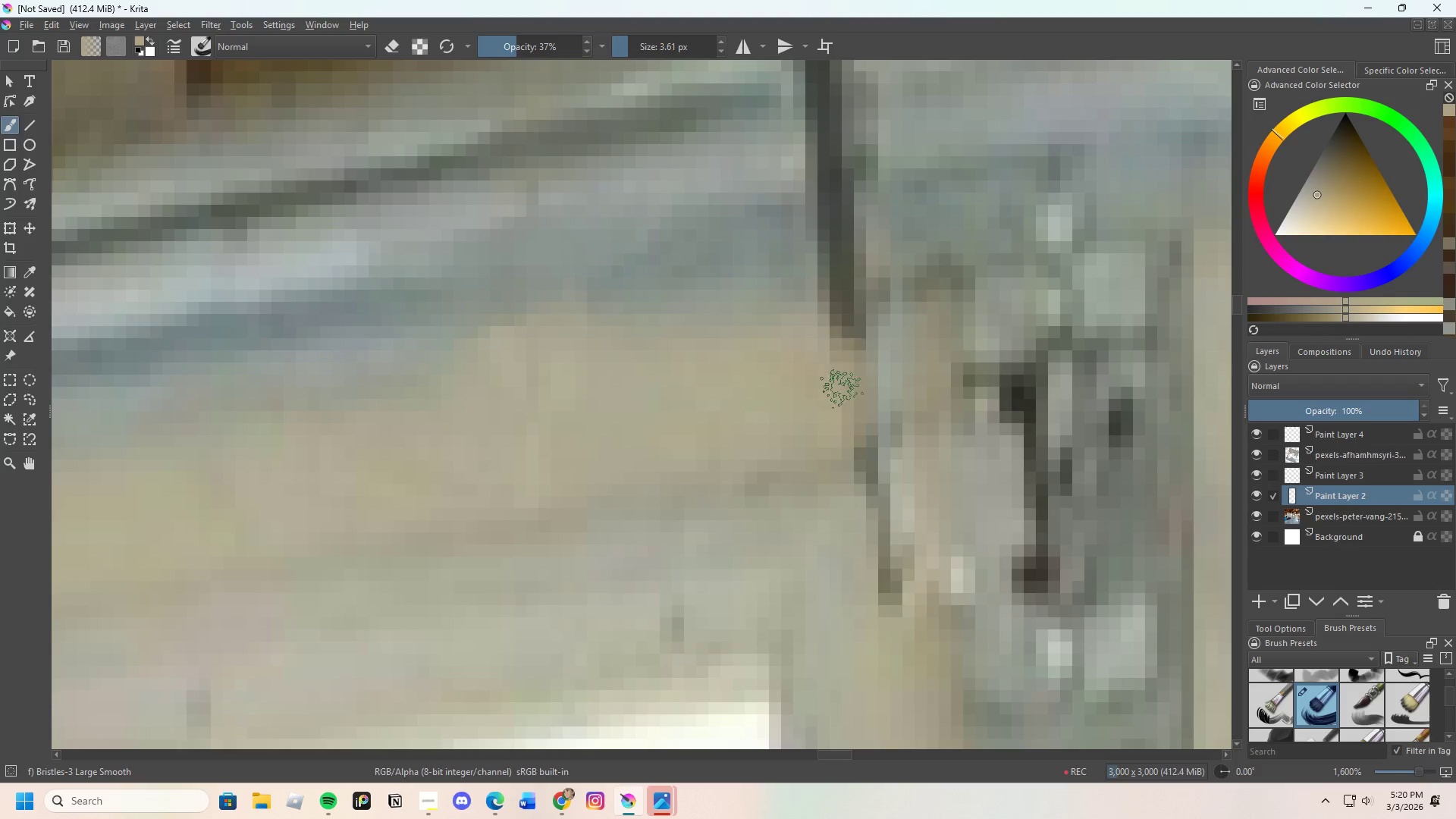 
left_click_drag(start_coordinate=[840, 356], to_coordinate=[843, 337])
 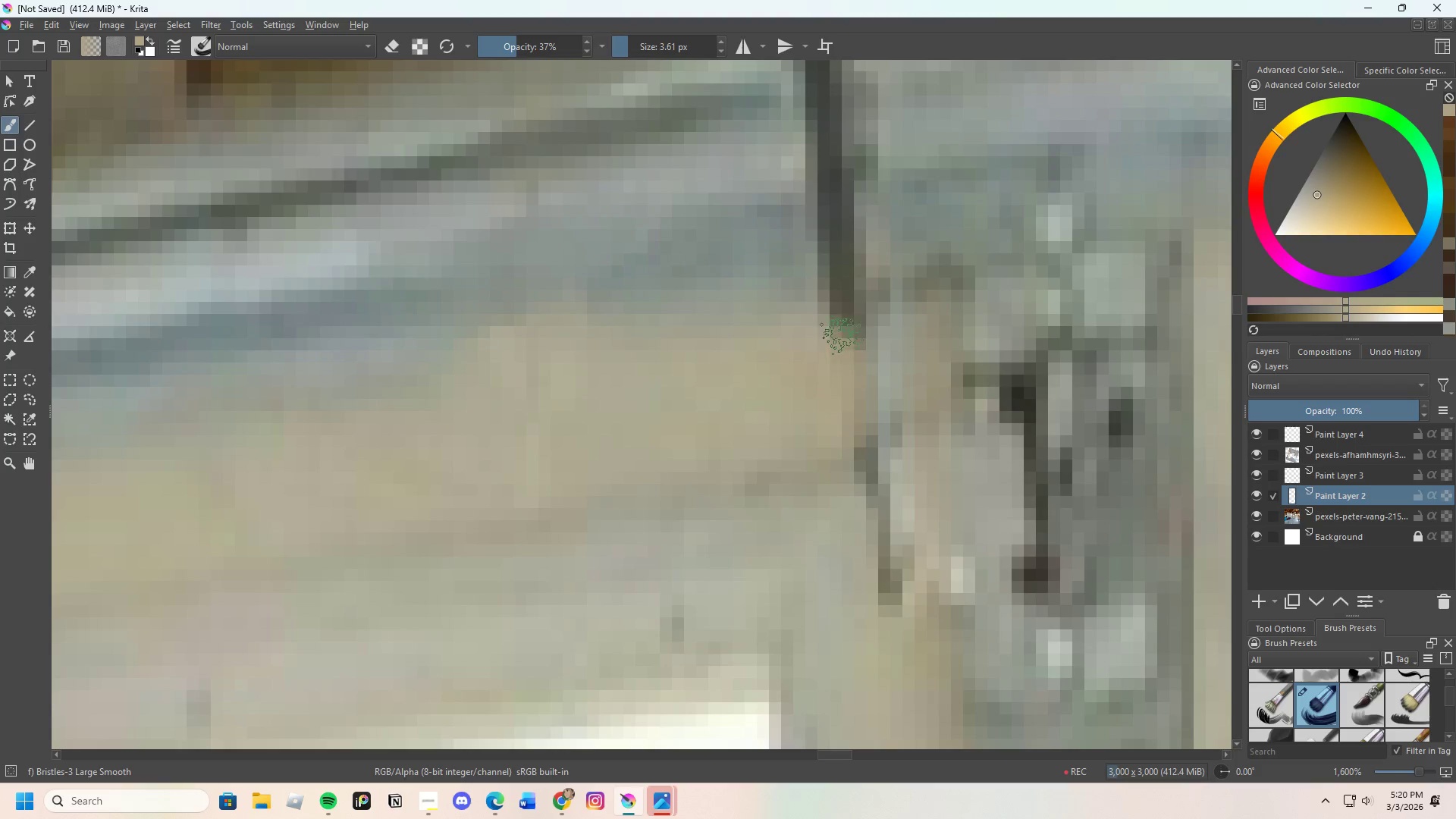 
left_click_drag(start_coordinate=[830, 357], to_coordinate=[845, 340])
 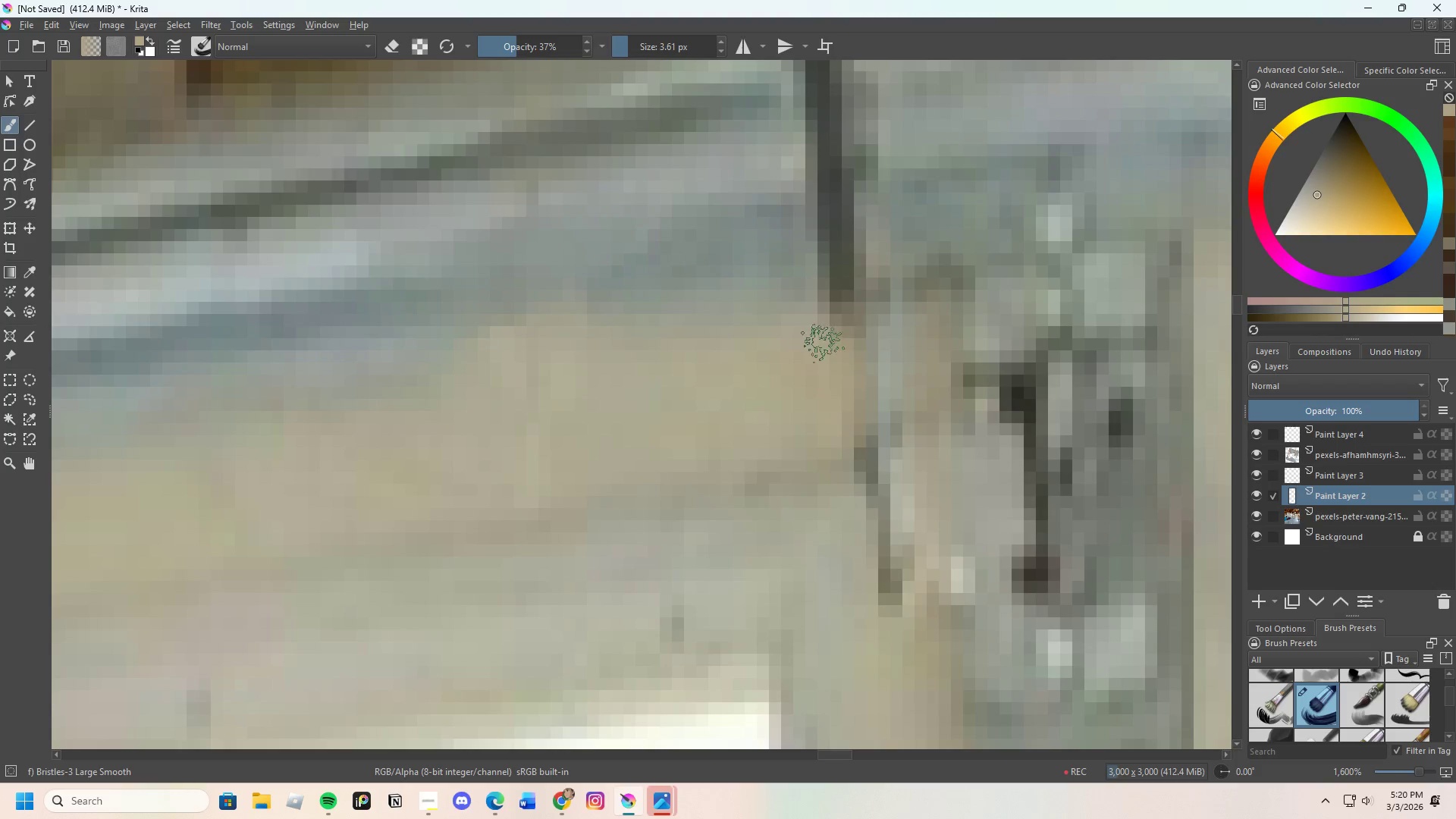 
left_click_drag(start_coordinate=[823, 344], to_coordinate=[845, 351])
 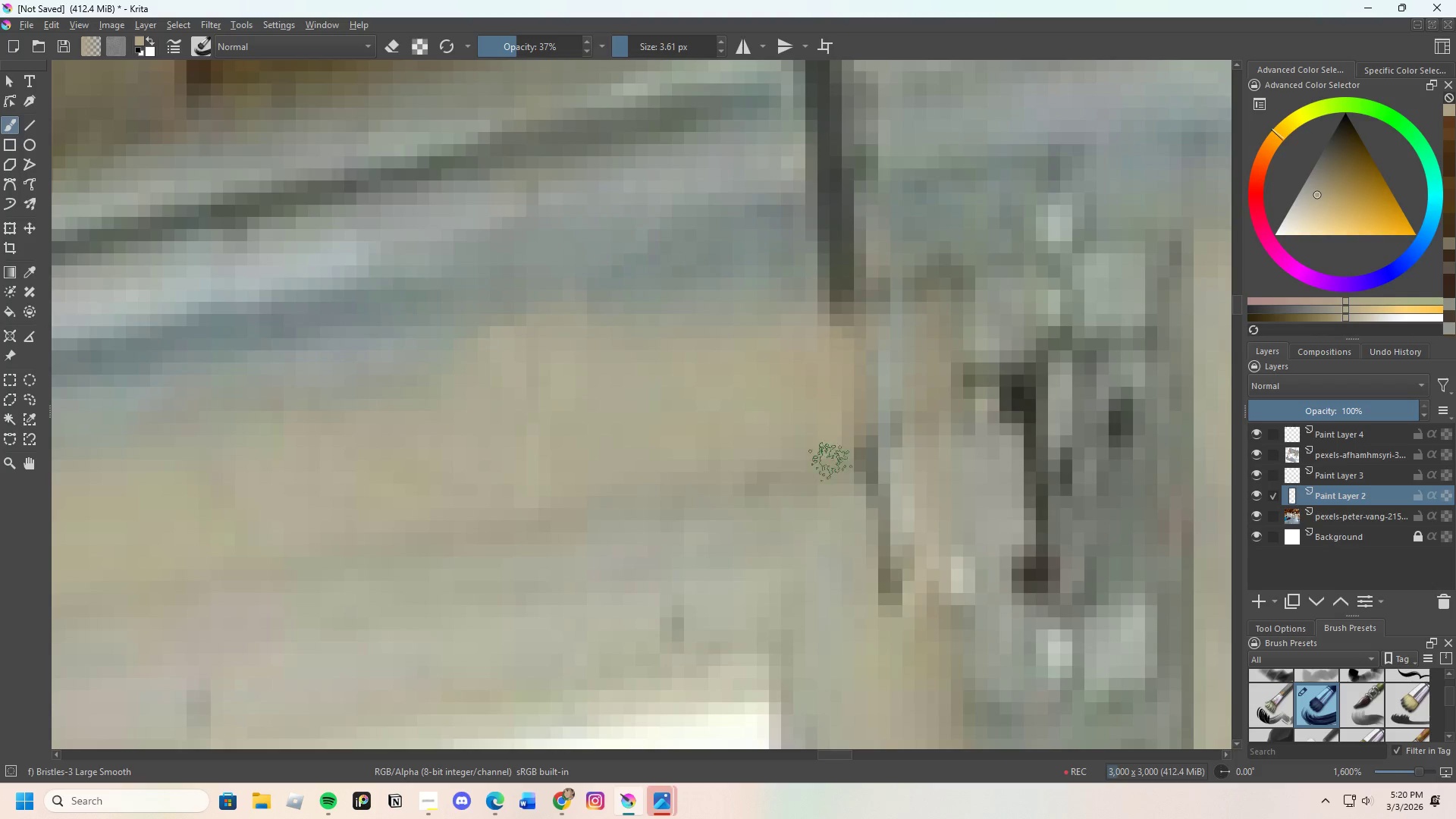 
hold_key(key=ControlLeft, duration=0.45)
 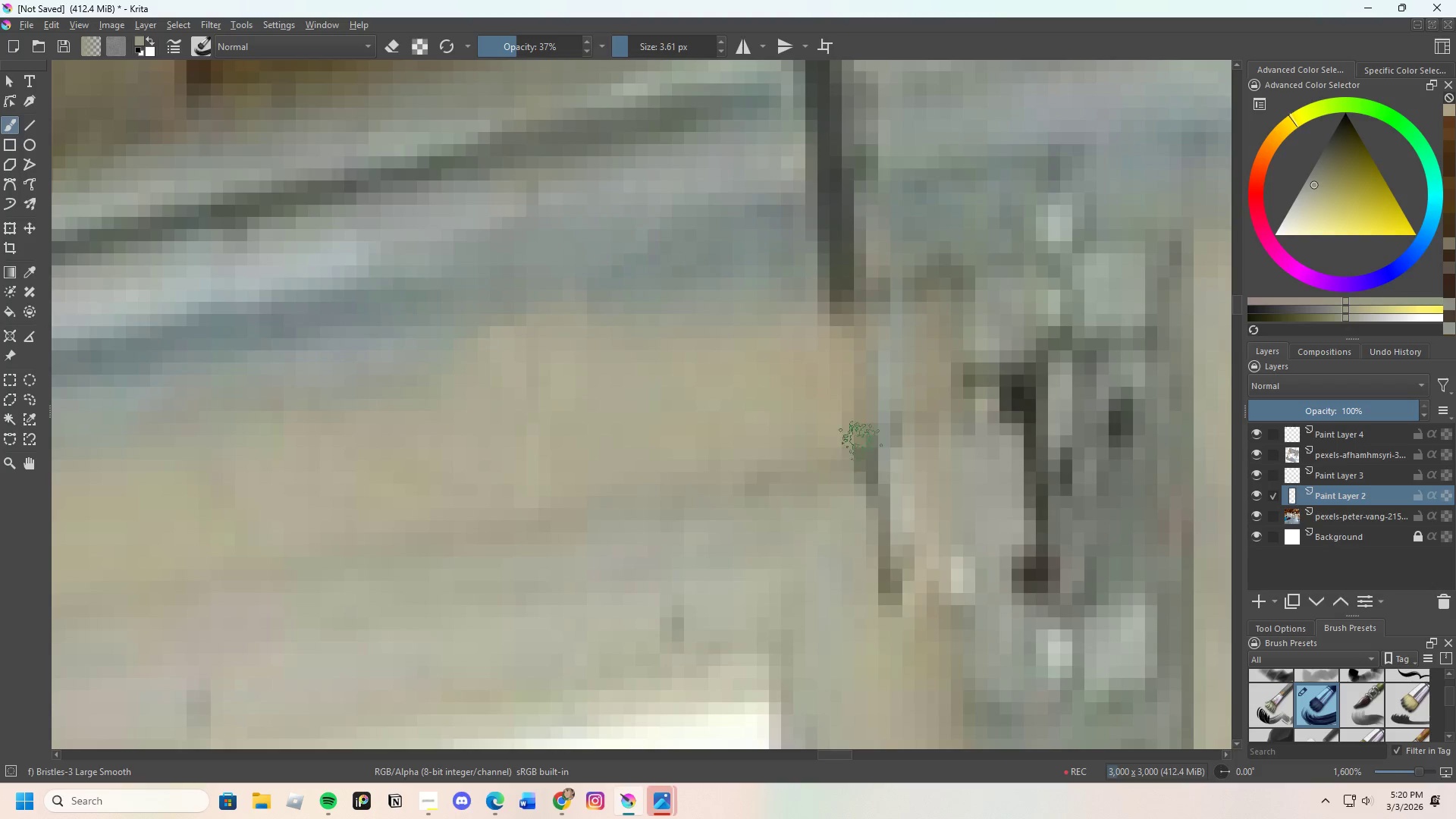 
left_click_drag(start_coordinate=[861, 446], to_coordinate=[867, 460])
 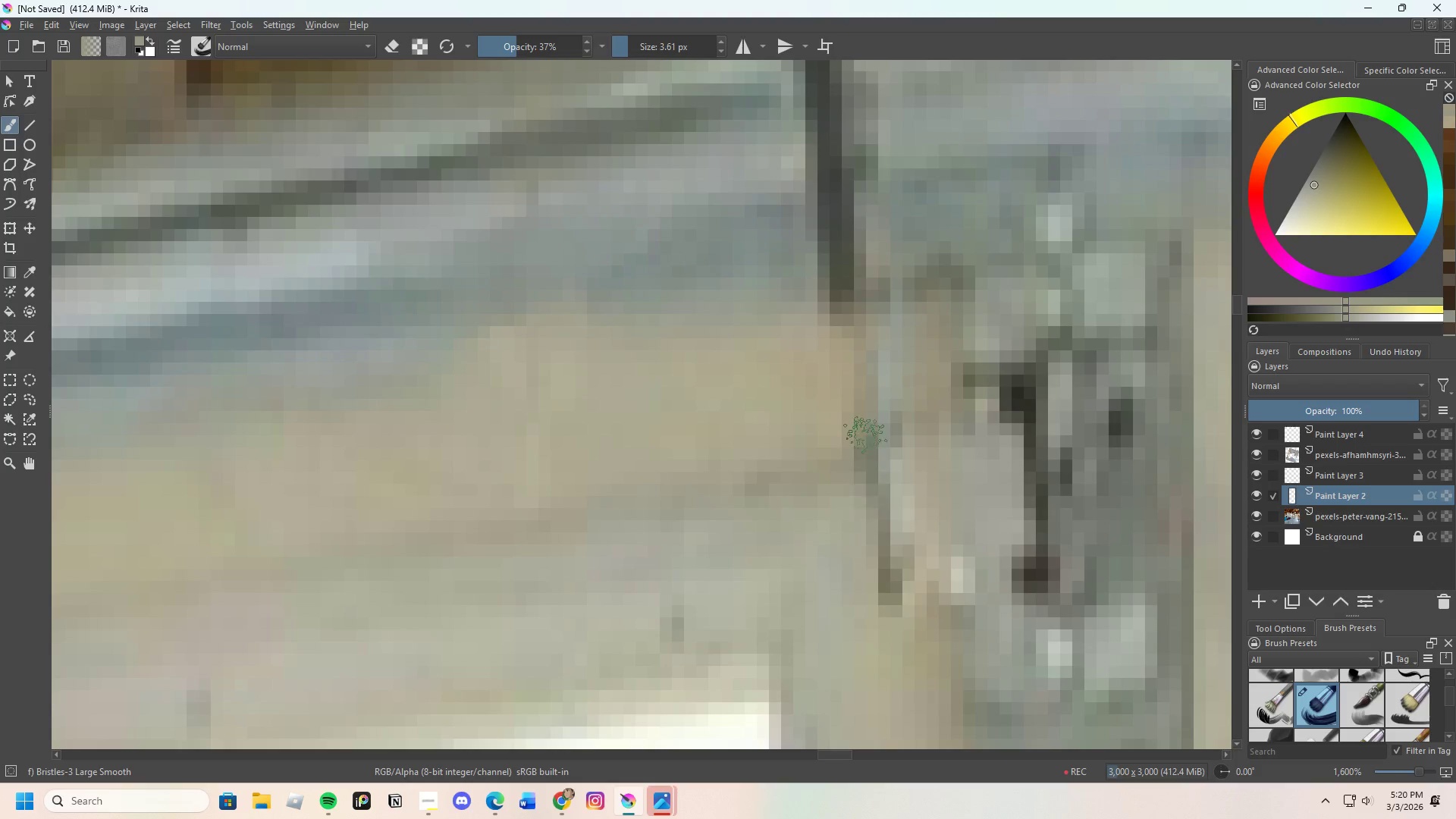 
left_click_drag(start_coordinate=[861, 445], to_coordinate=[871, 455])
 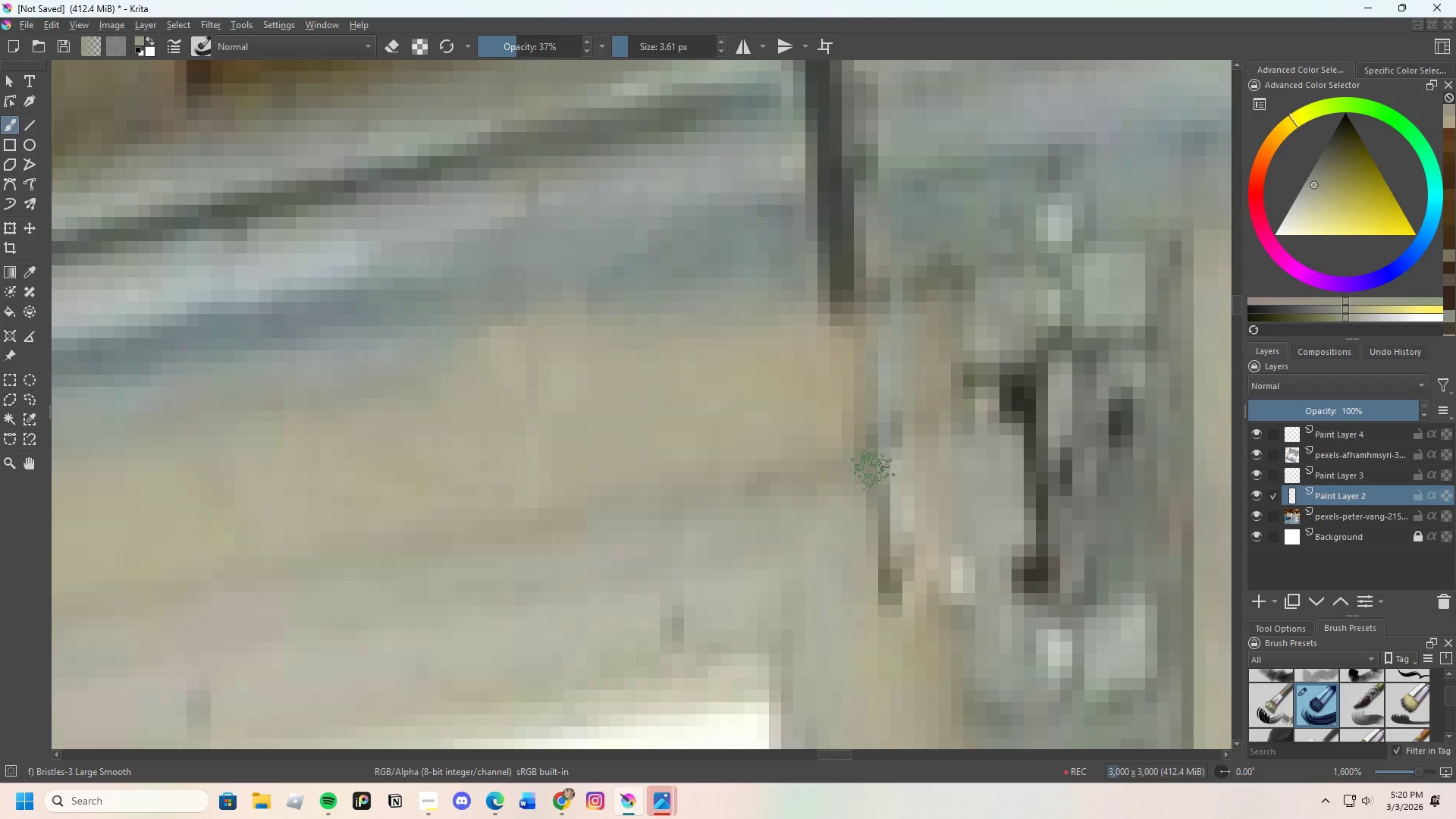 
left_click_drag(start_coordinate=[873, 458], to_coordinate=[875, 472])
 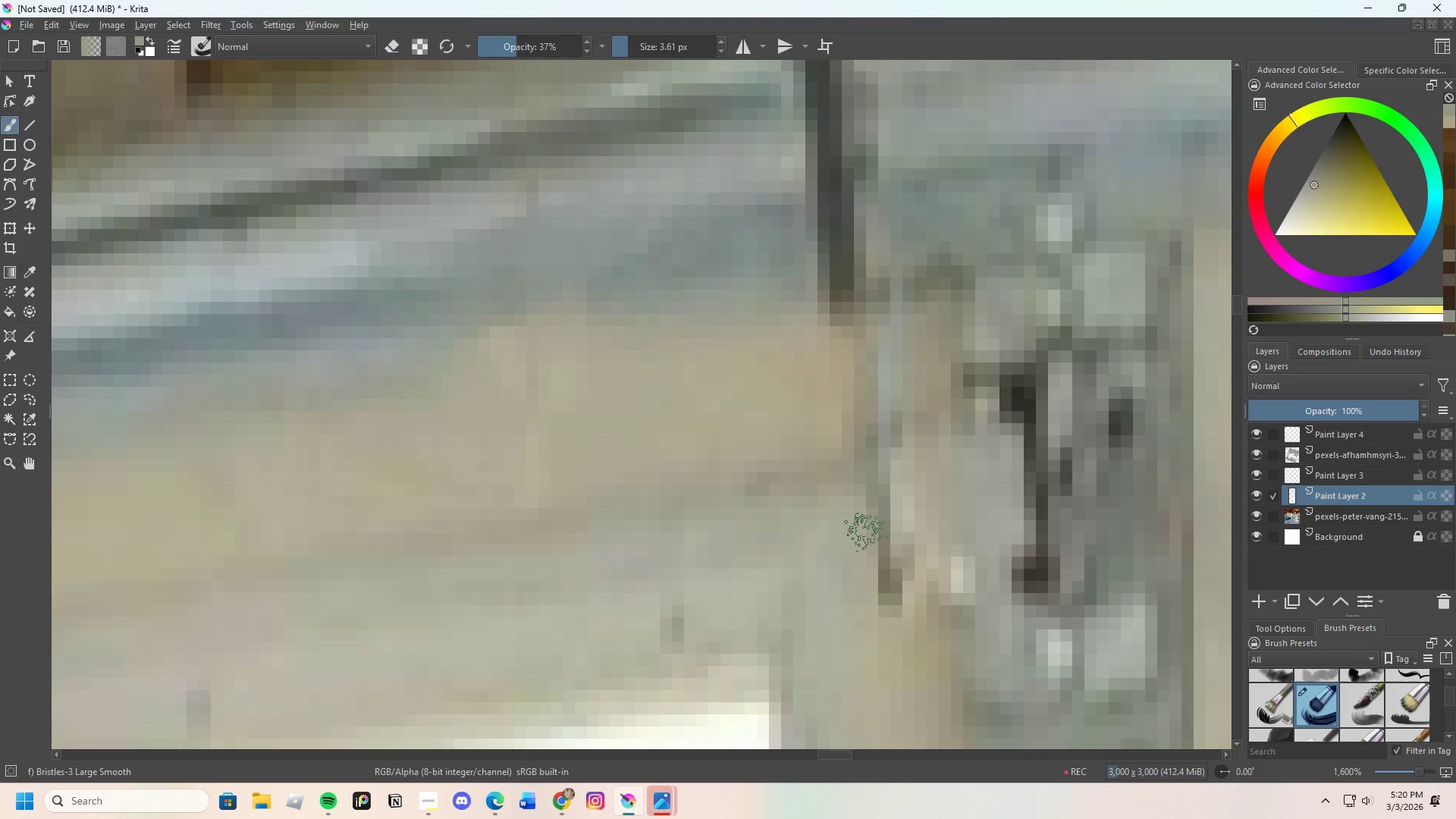 
hold_key(key=ControlLeft, duration=0.31)
triple_click([861, 535])
 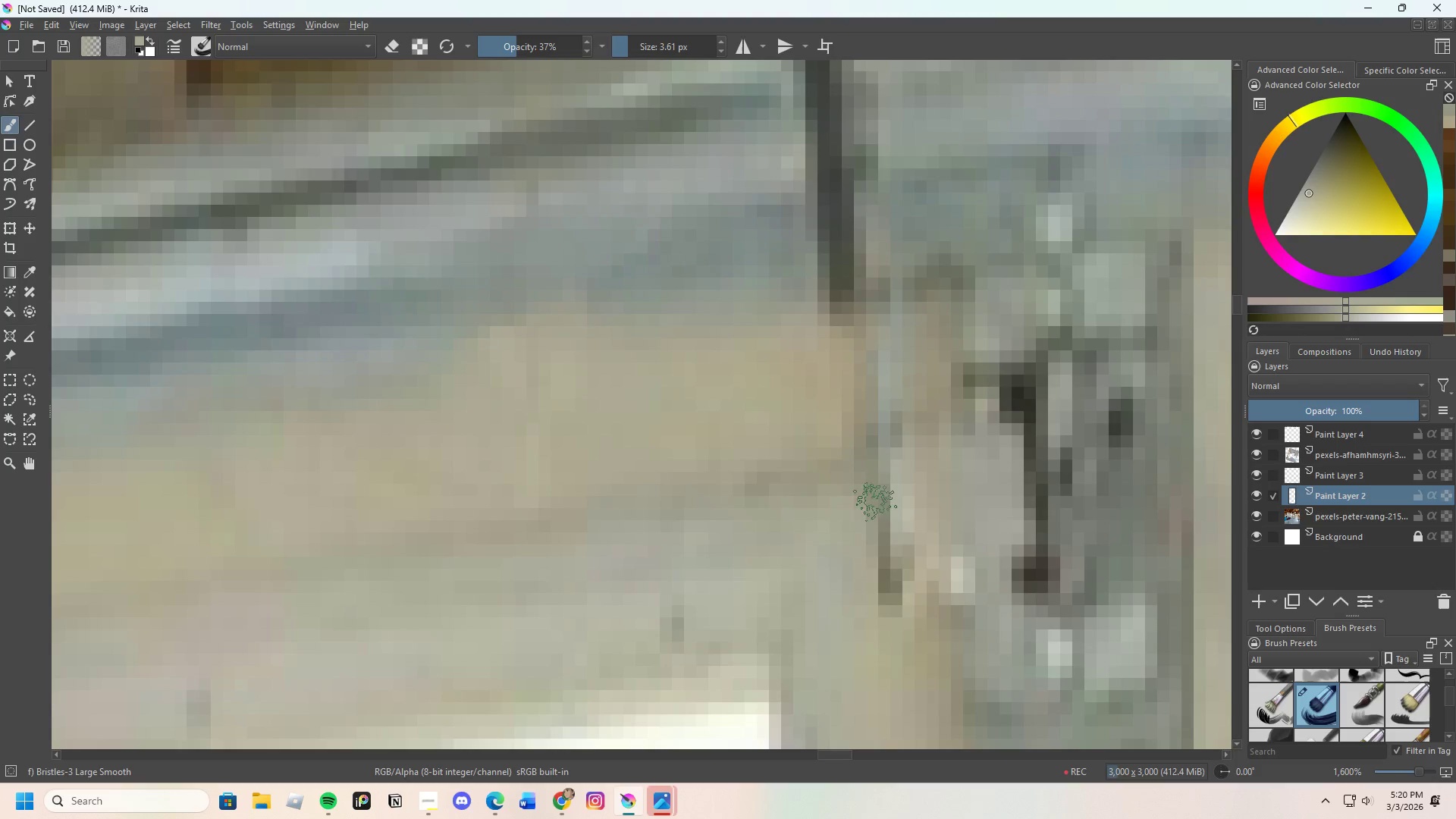 
left_click_drag(start_coordinate=[875, 518], to_coordinate=[882, 544])
 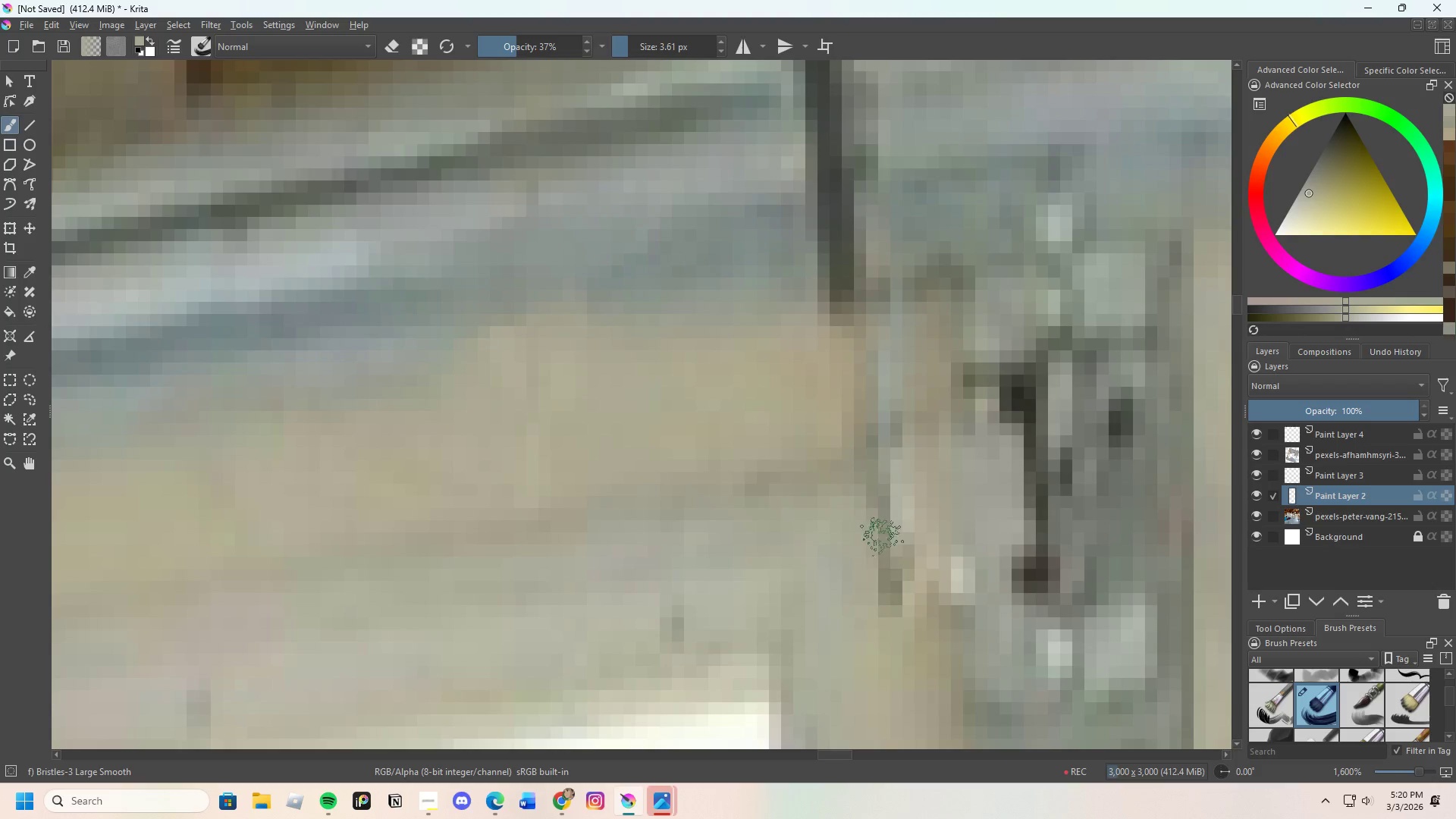 
left_click_drag(start_coordinate=[883, 557], to_coordinate=[893, 541])
 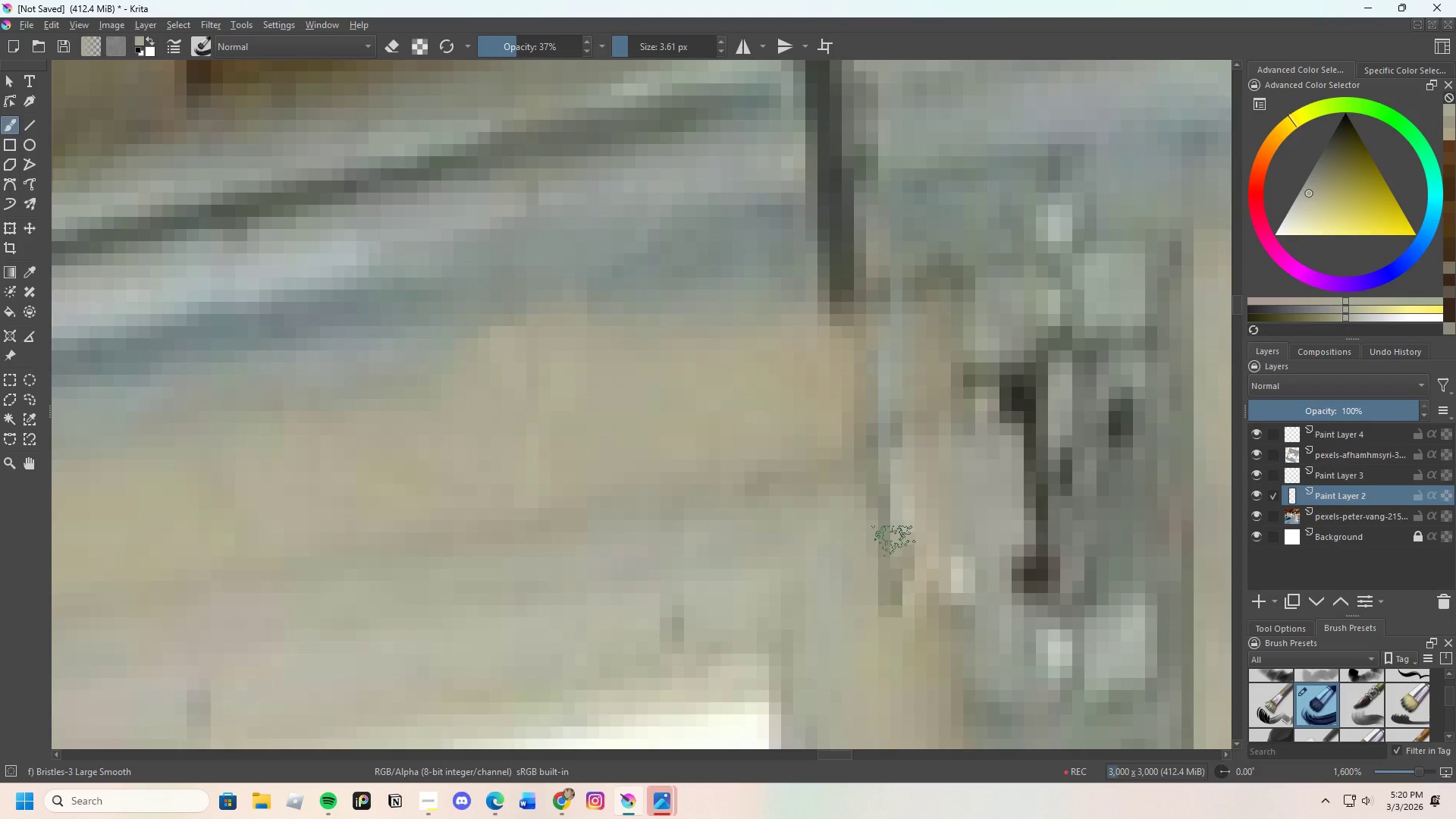 
left_click_drag(start_coordinate=[893, 554], to_coordinate=[872, 475])
 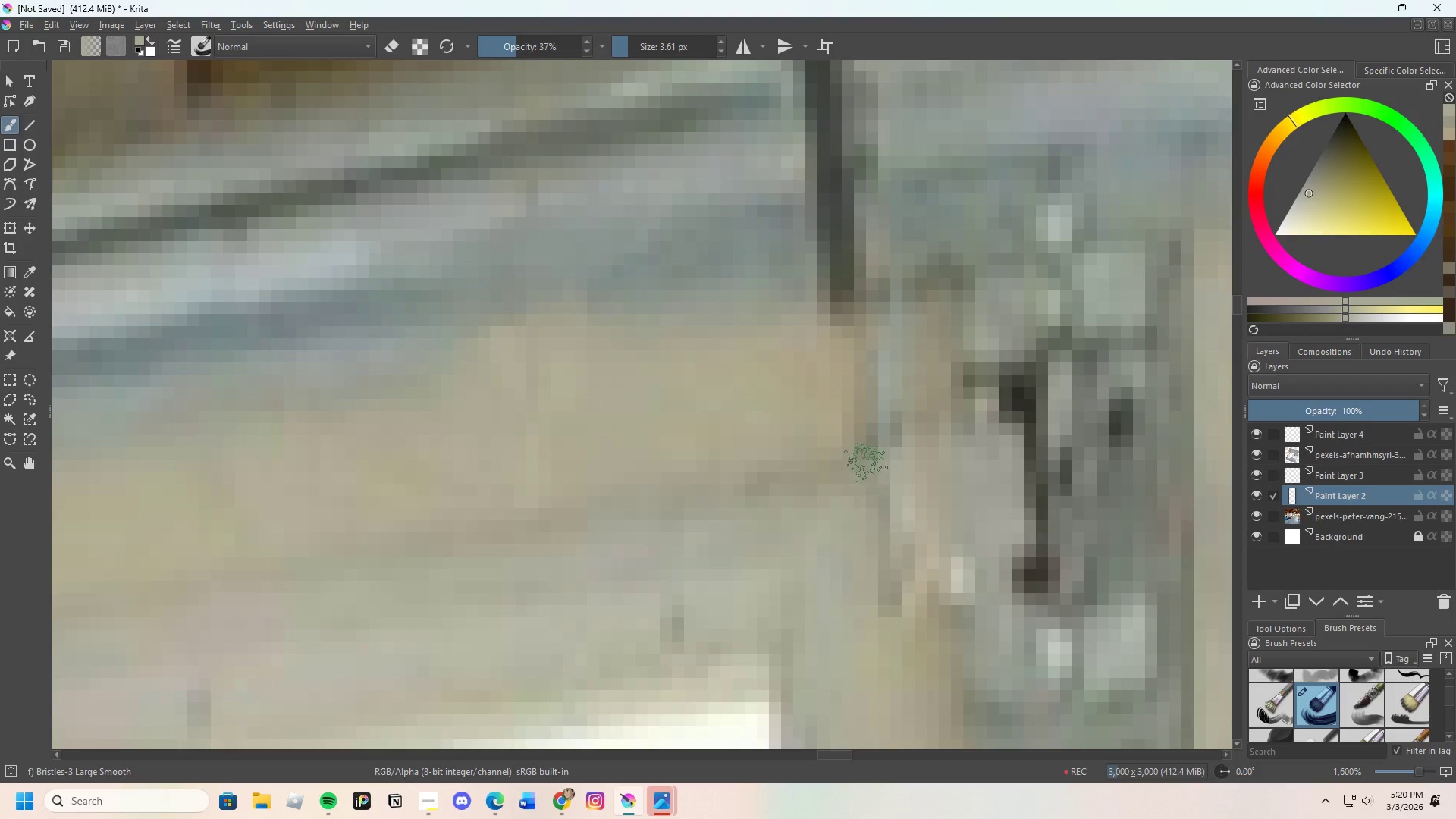 
left_click_drag(start_coordinate=[864, 479], to_coordinate=[874, 438])
 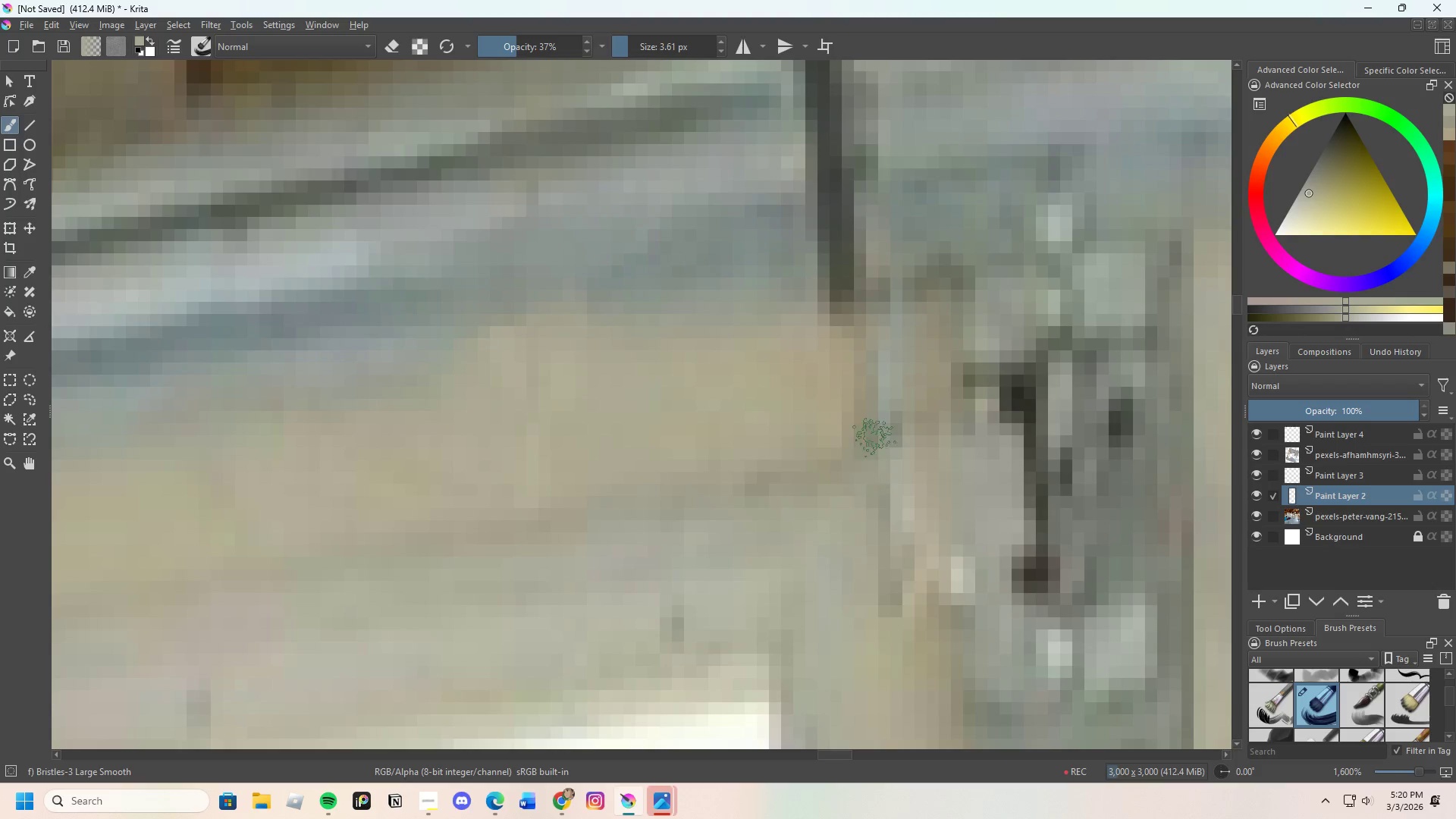 
left_click_drag(start_coordinate=[879, 435], to_coordinate=[902, 435])
 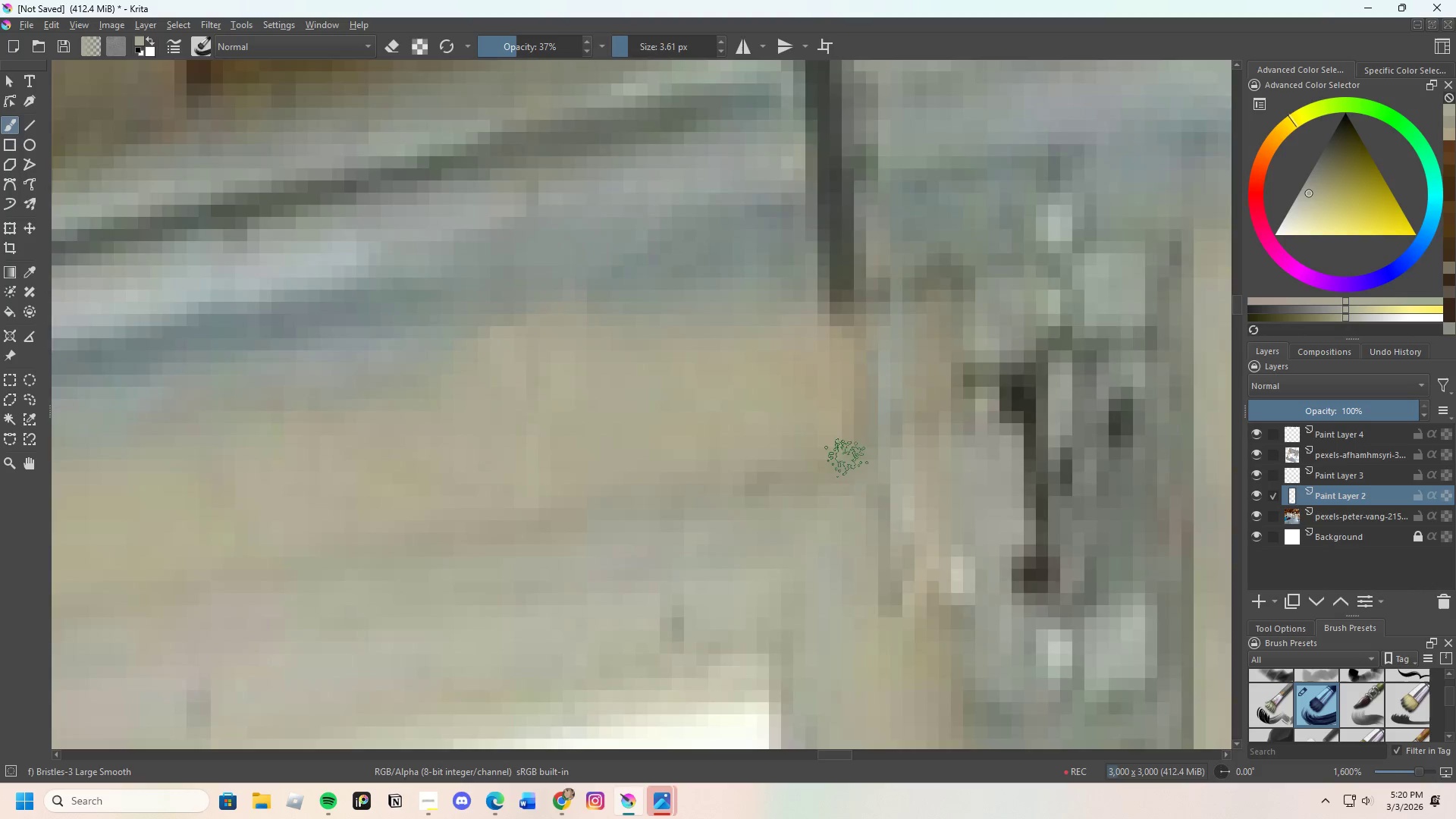 
hold_key(key=ControlLeft, duration=0.44)
left_click([818, 294])
 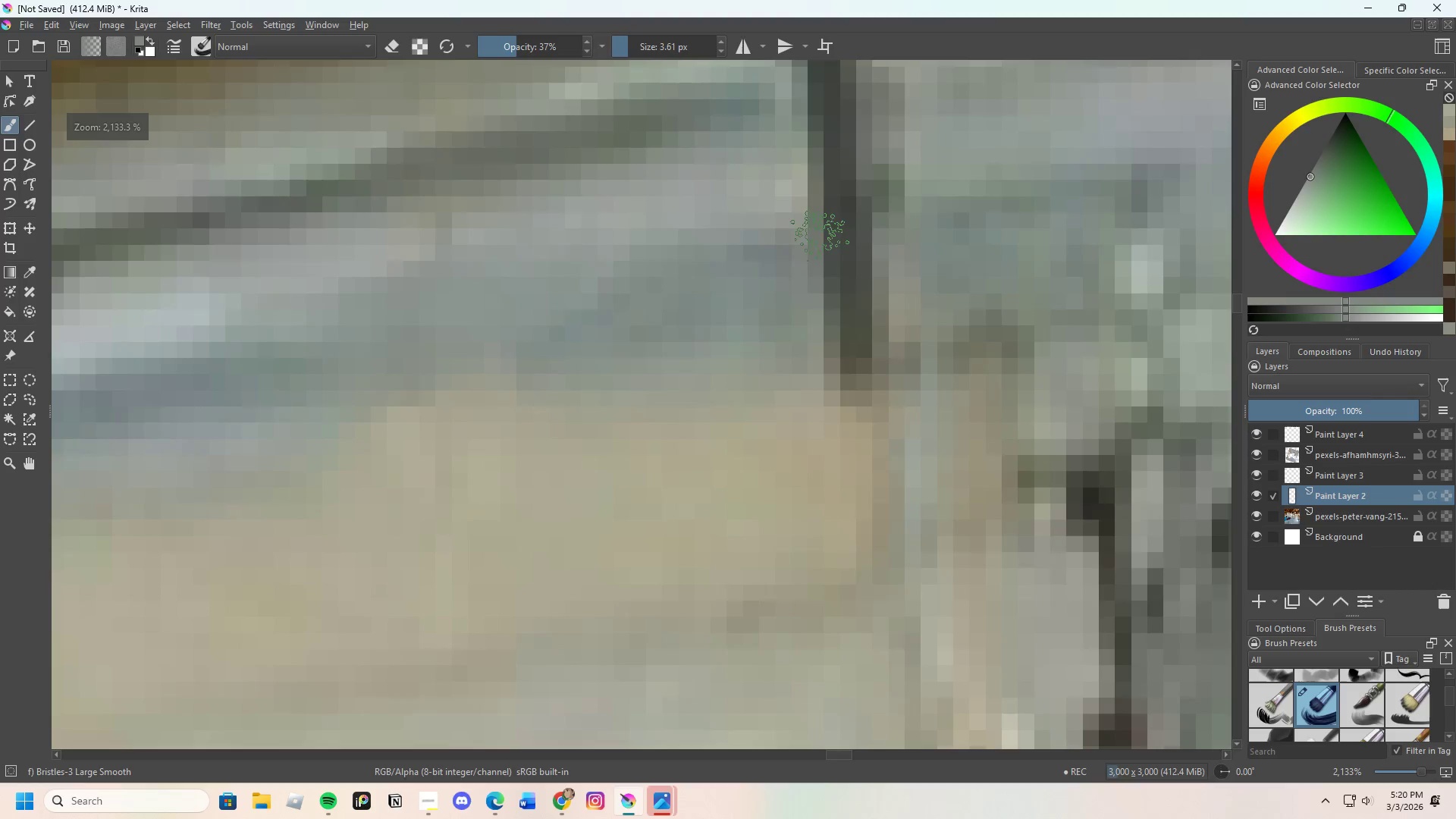 
scroll: coordinate [829, 336], scroll_direction: up, amount: 1.0
 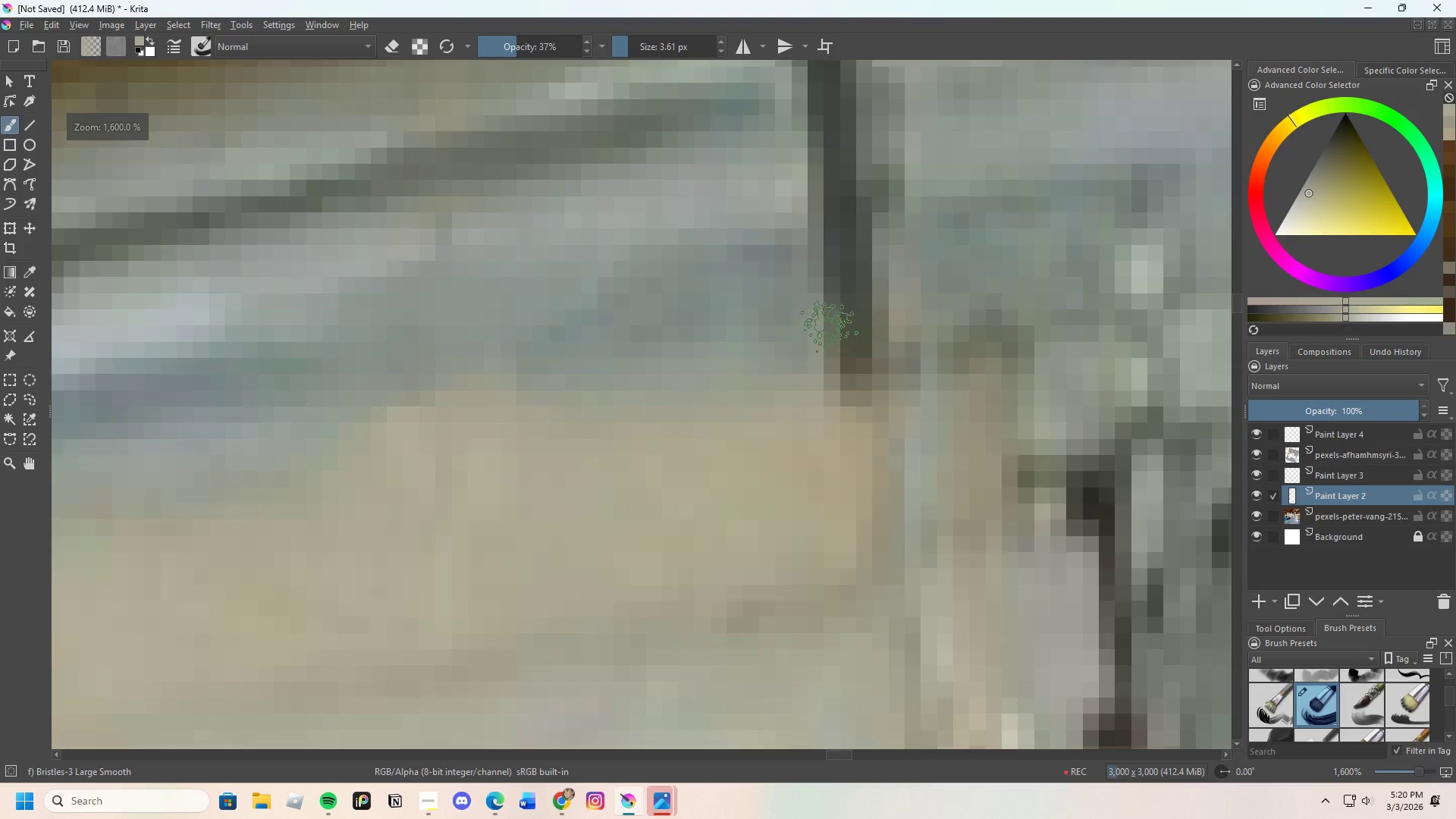 
left_click_drag(start_coordinate=[824, 228], to_coordinate=[853, 303])
 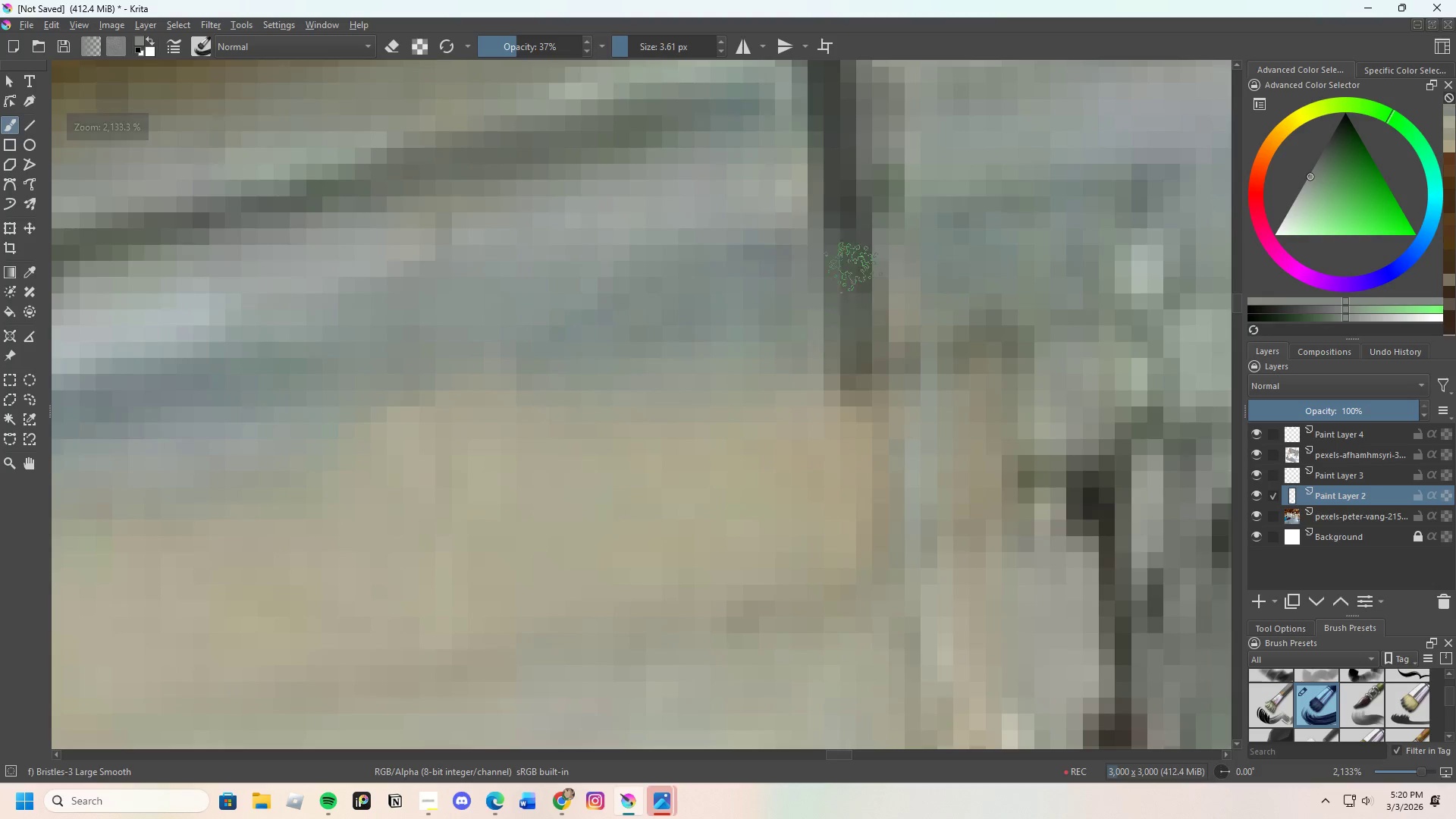 
left_click_drag(start_coordinate=[853, 286], to_coordinate=[873, 302])
 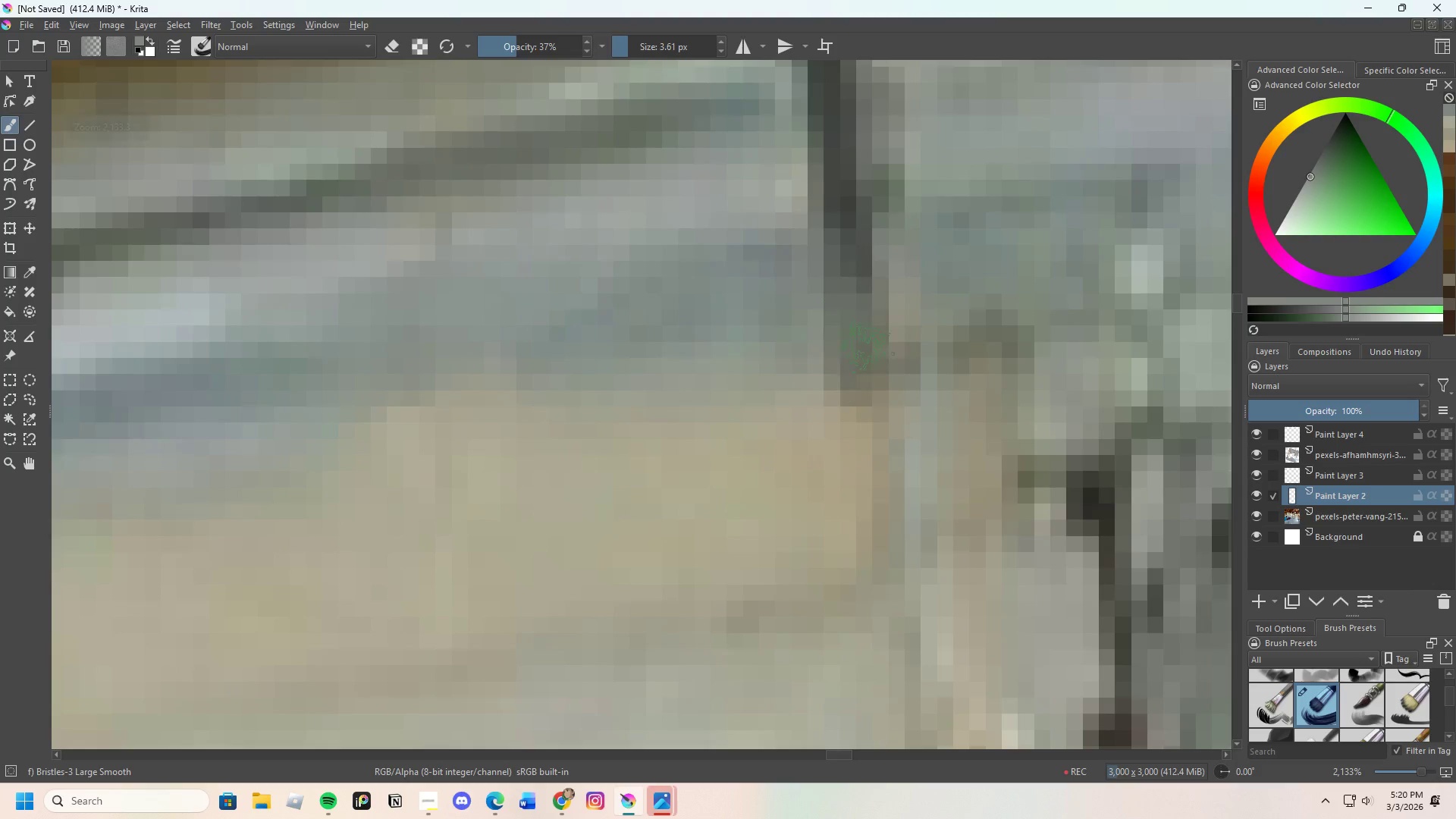 
left_click_drag(start_coordinate=[866, 284], to_coordinate=[857, 326])
 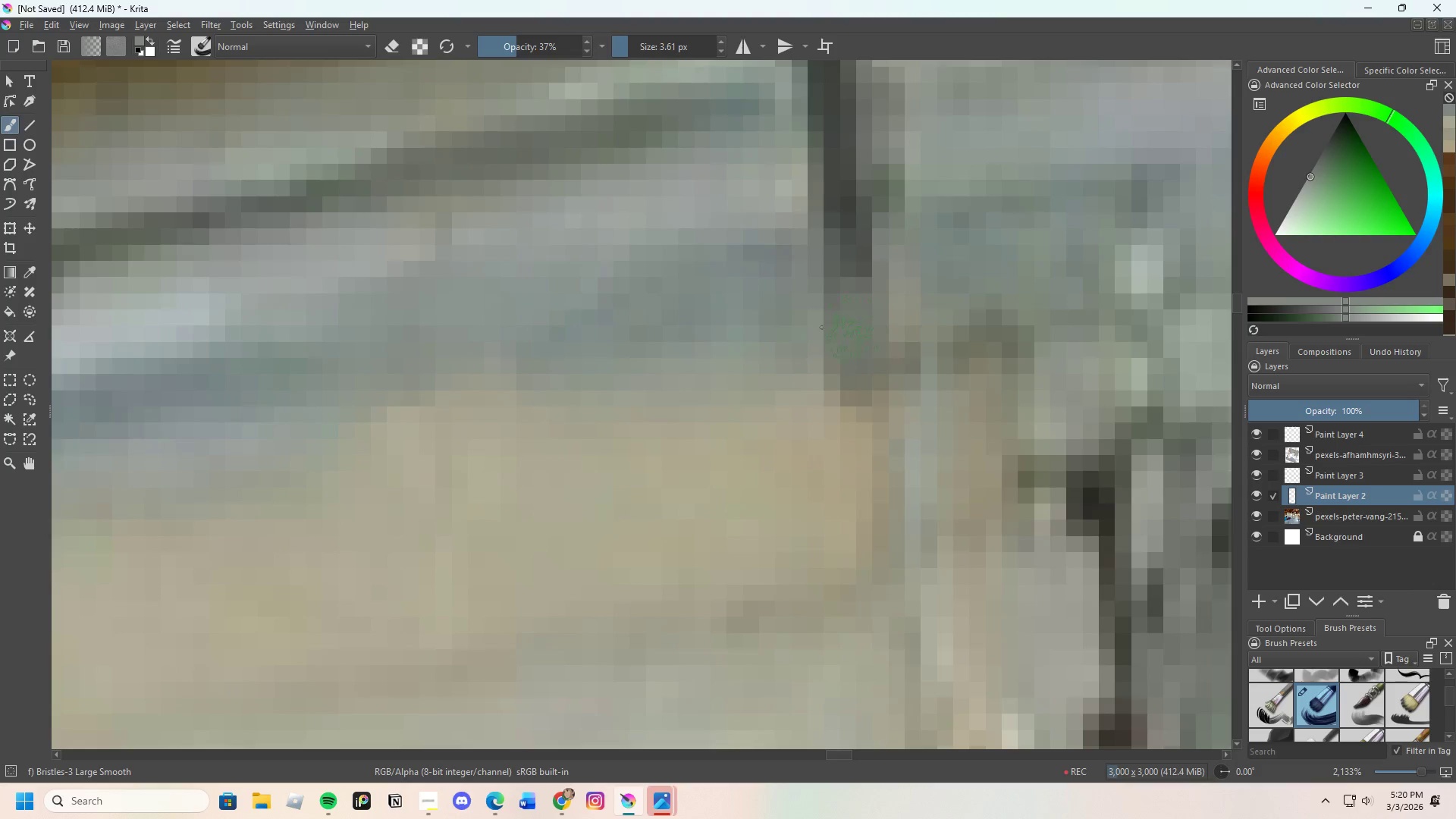 
hold_key(key=ControlLeft, duration=0.95)
left_click_drag(start_coordinate=[814, 421], to_coordinate=[825, 414])
 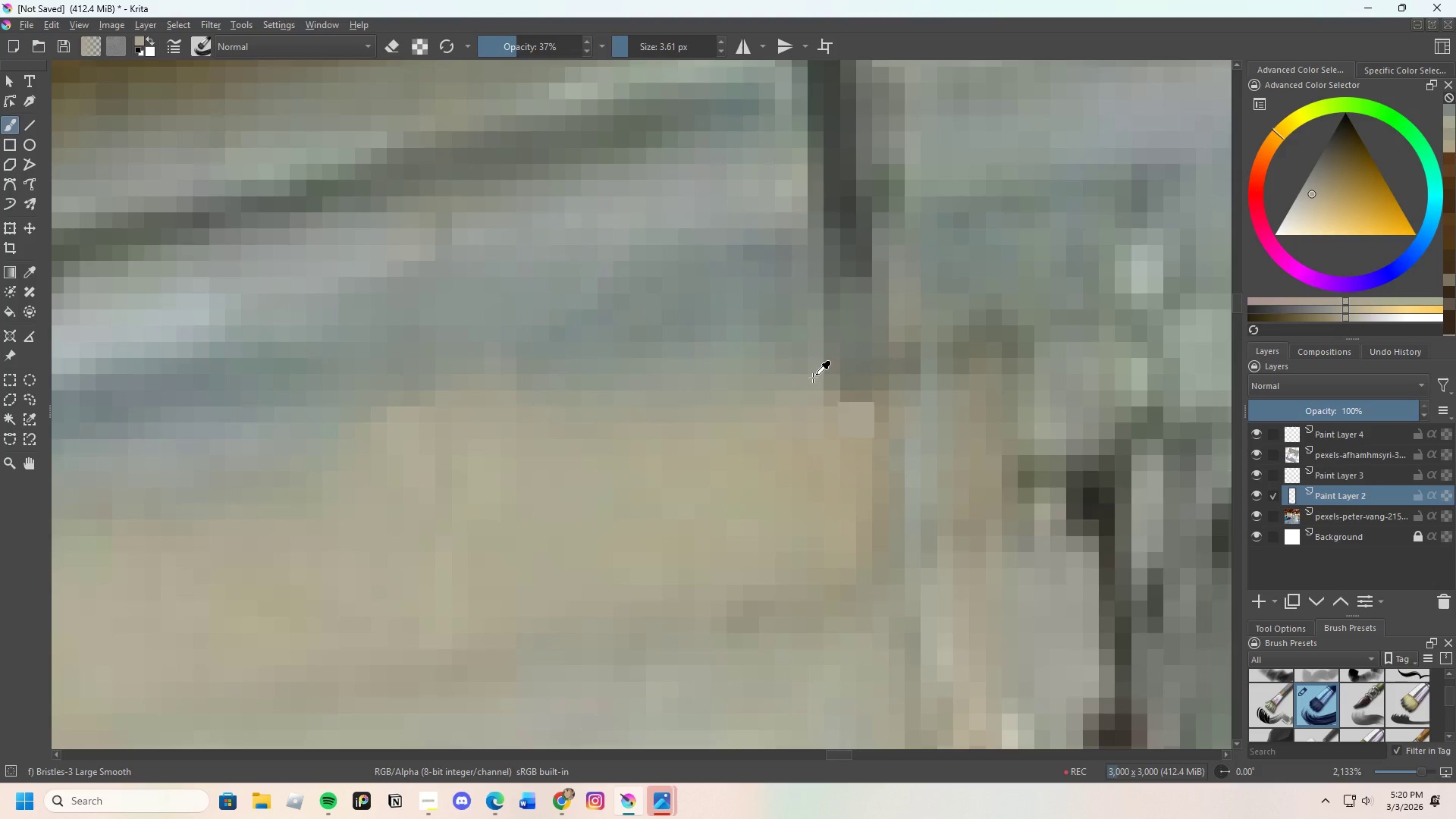 
left_click_drag(start_coordinate=[814, 378], to_coordinate=[819, 378])
 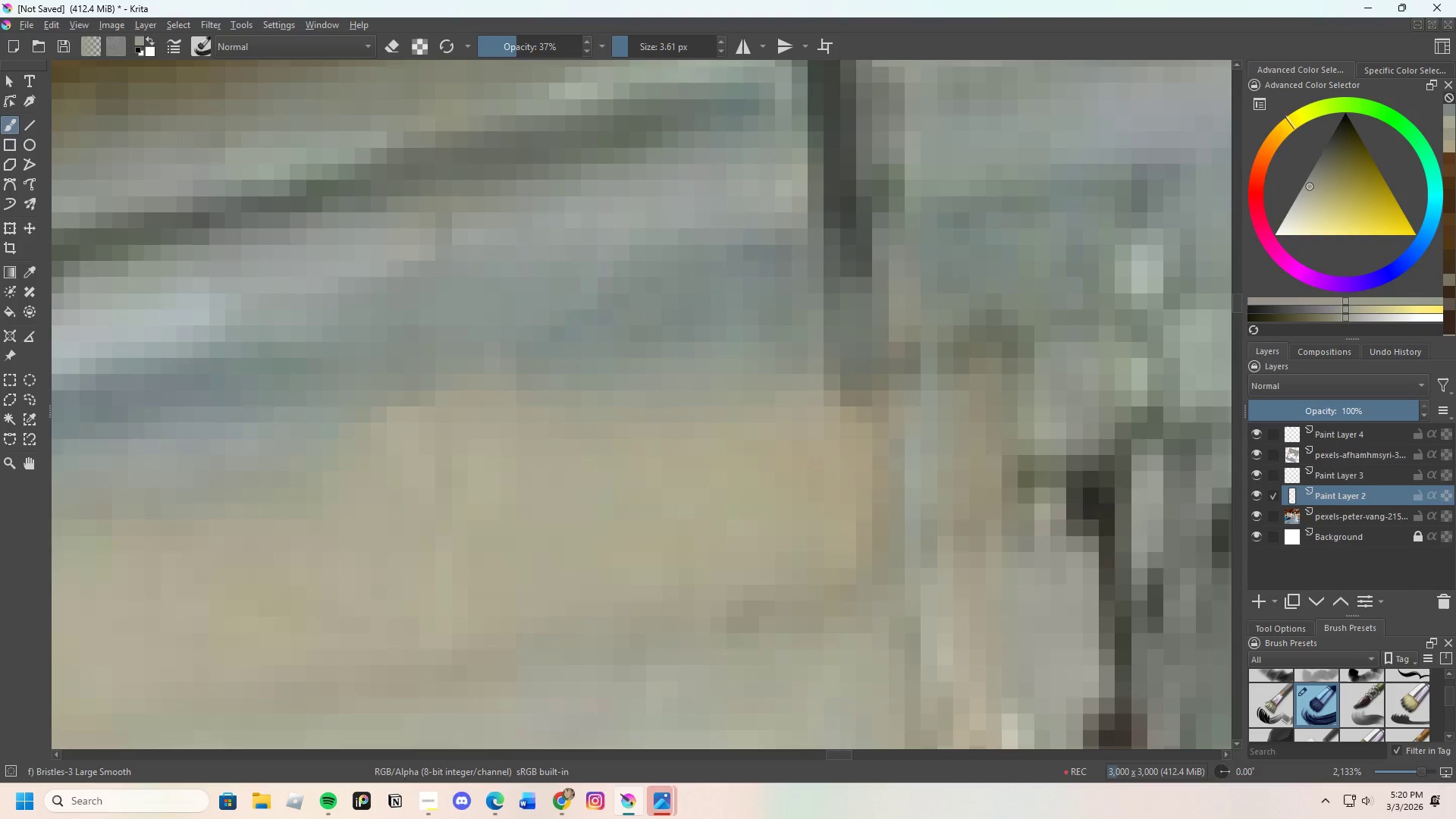 
left_click_drag(start_coordinate=[810, 381], to_coordinate=[971, 327])
 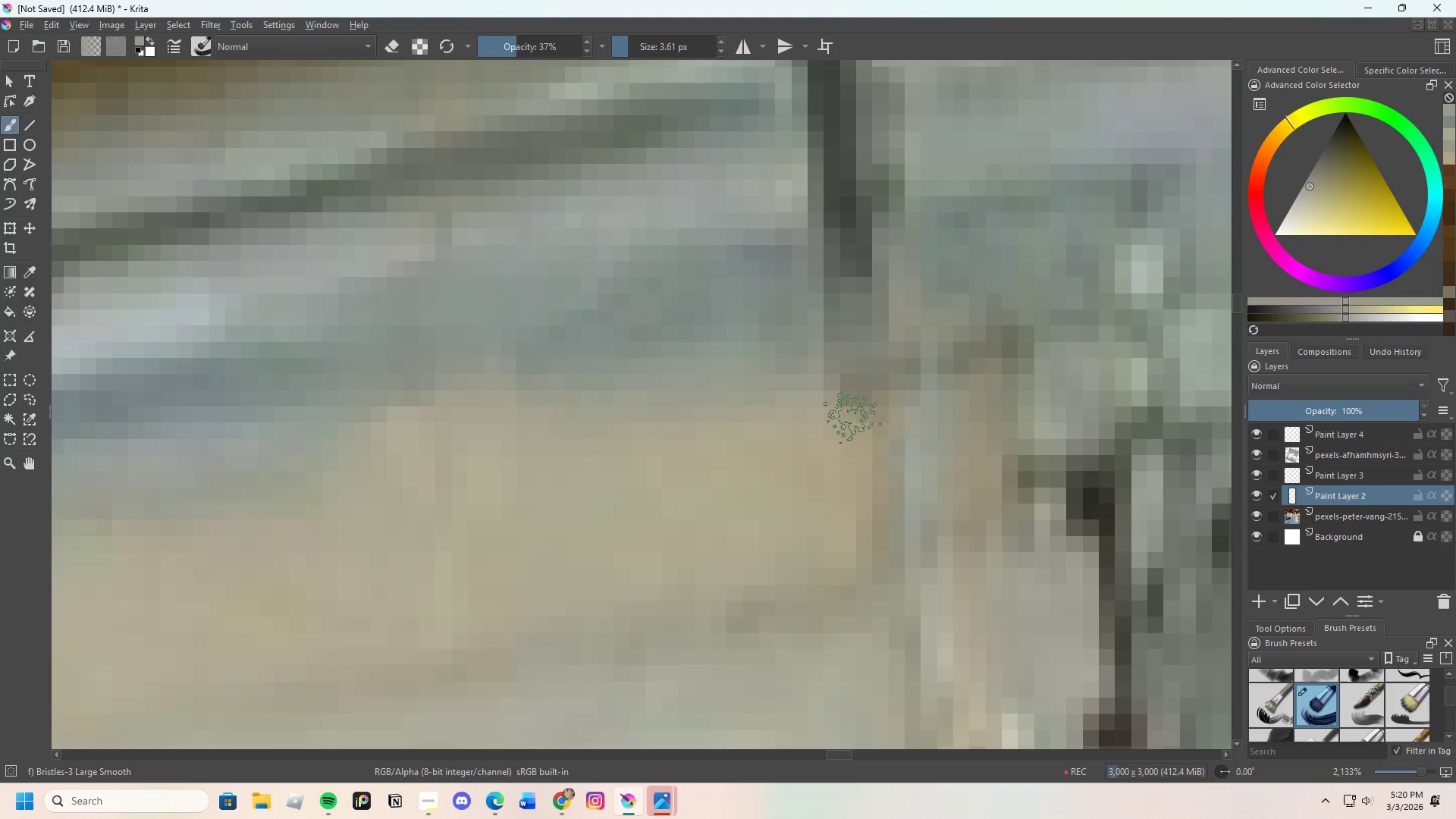 
left_click_drag(start_coordinate=[858, 415], to_coordinate=[997, 351])
 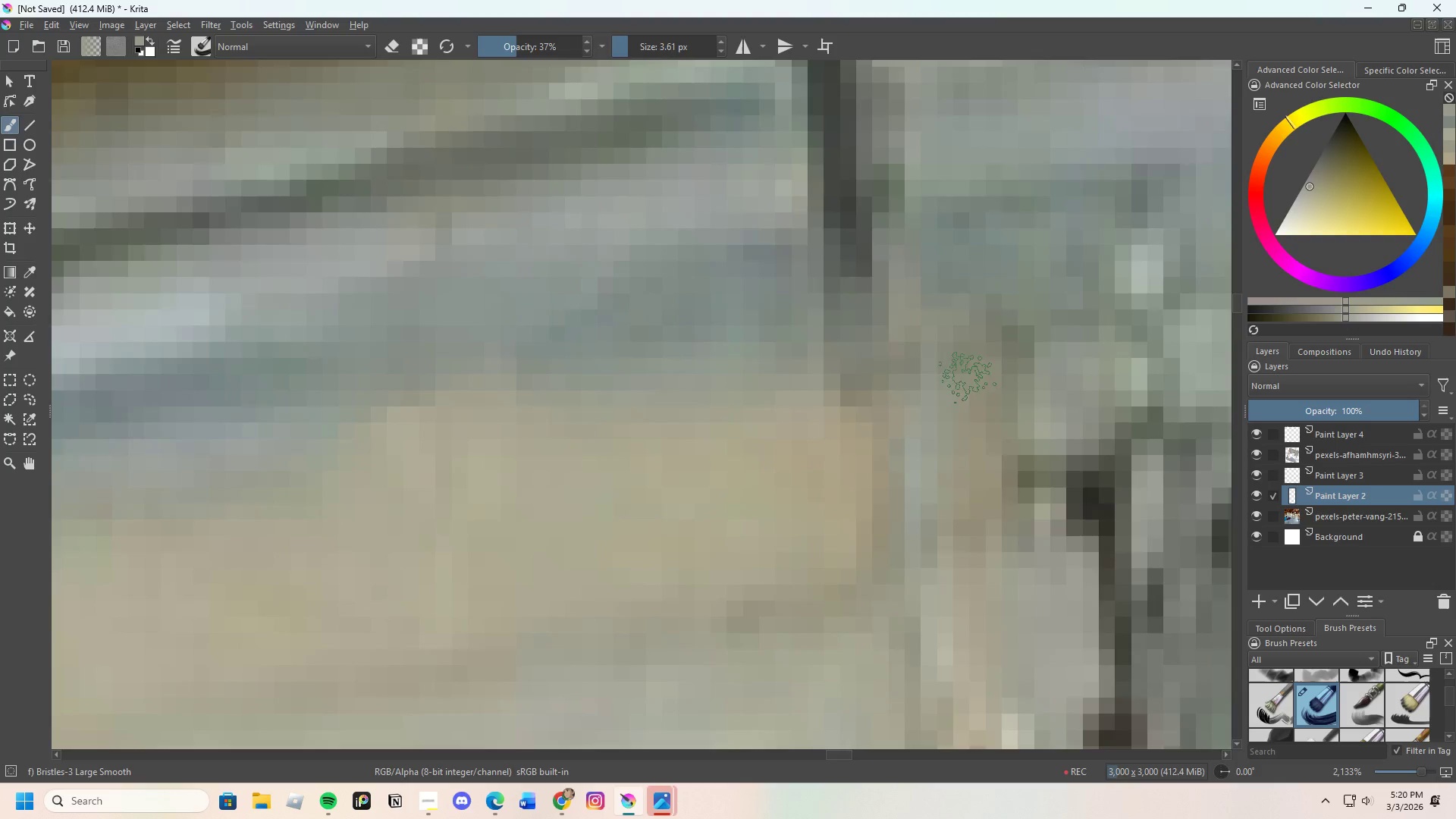 
hold_key(key=ControlLeft, duration=0.62)
 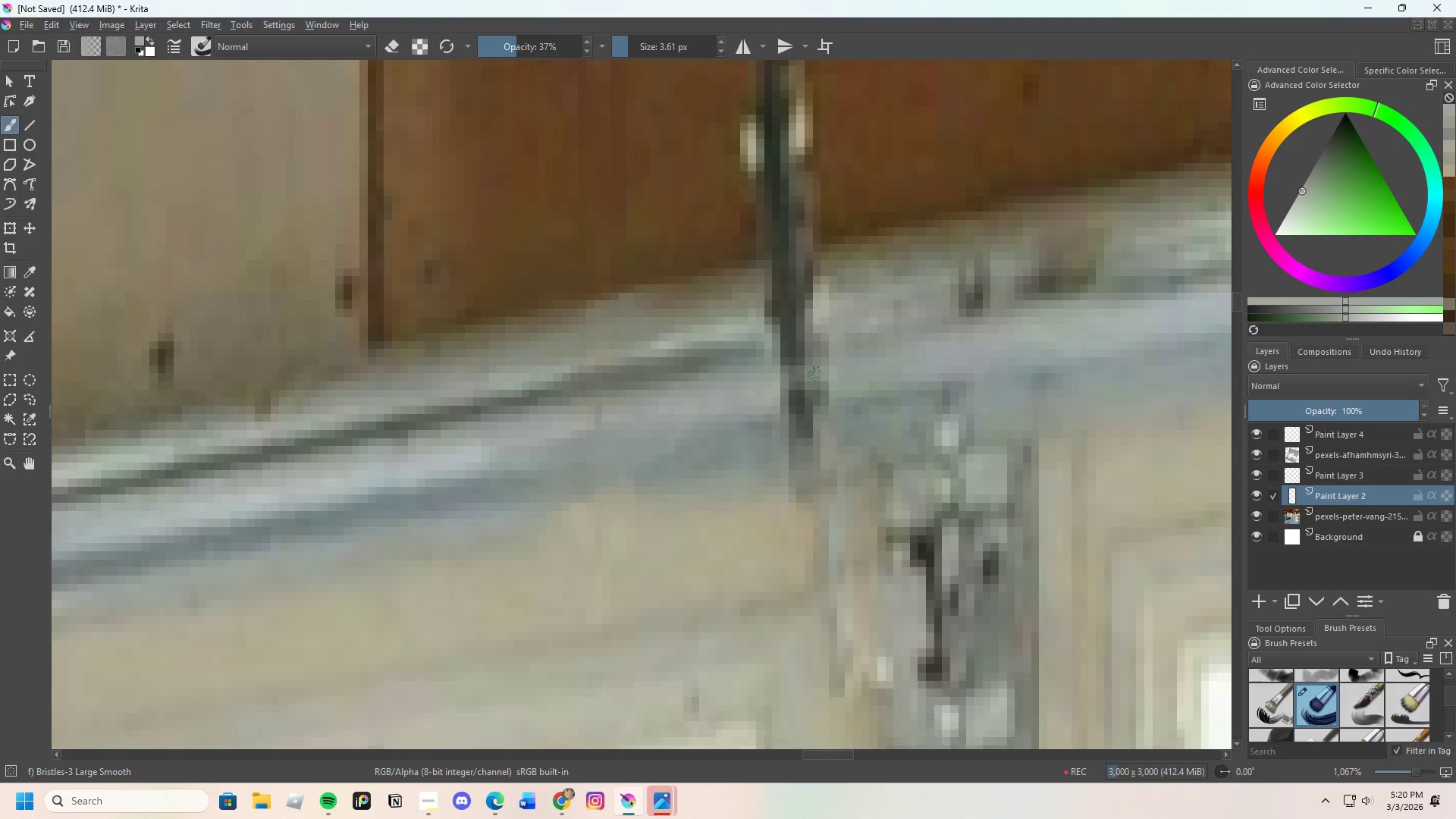 
scroll: coordinate [833, 362], scroll_direction: down, amount: 2.0
 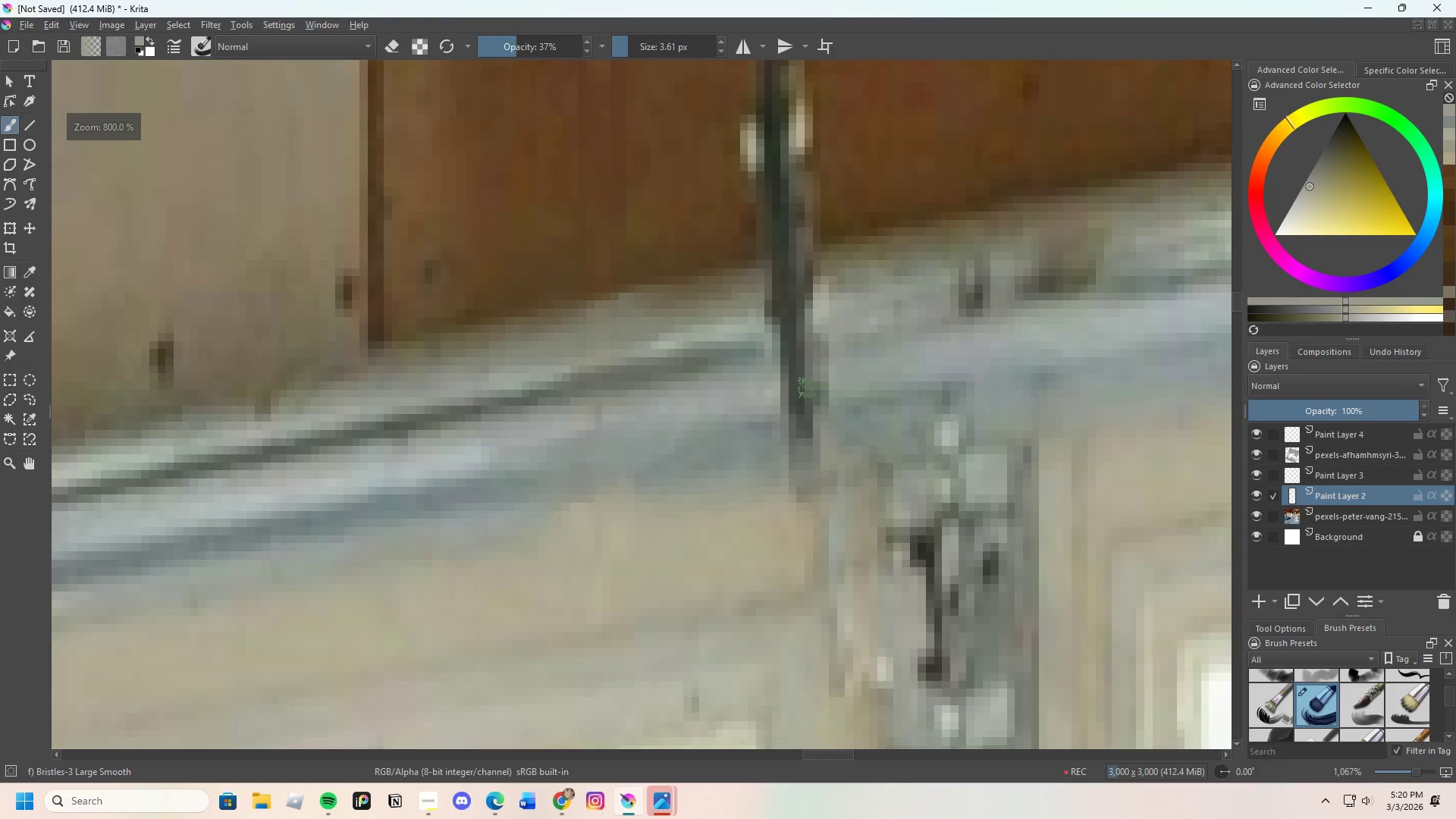 
left_click([755, 392])
 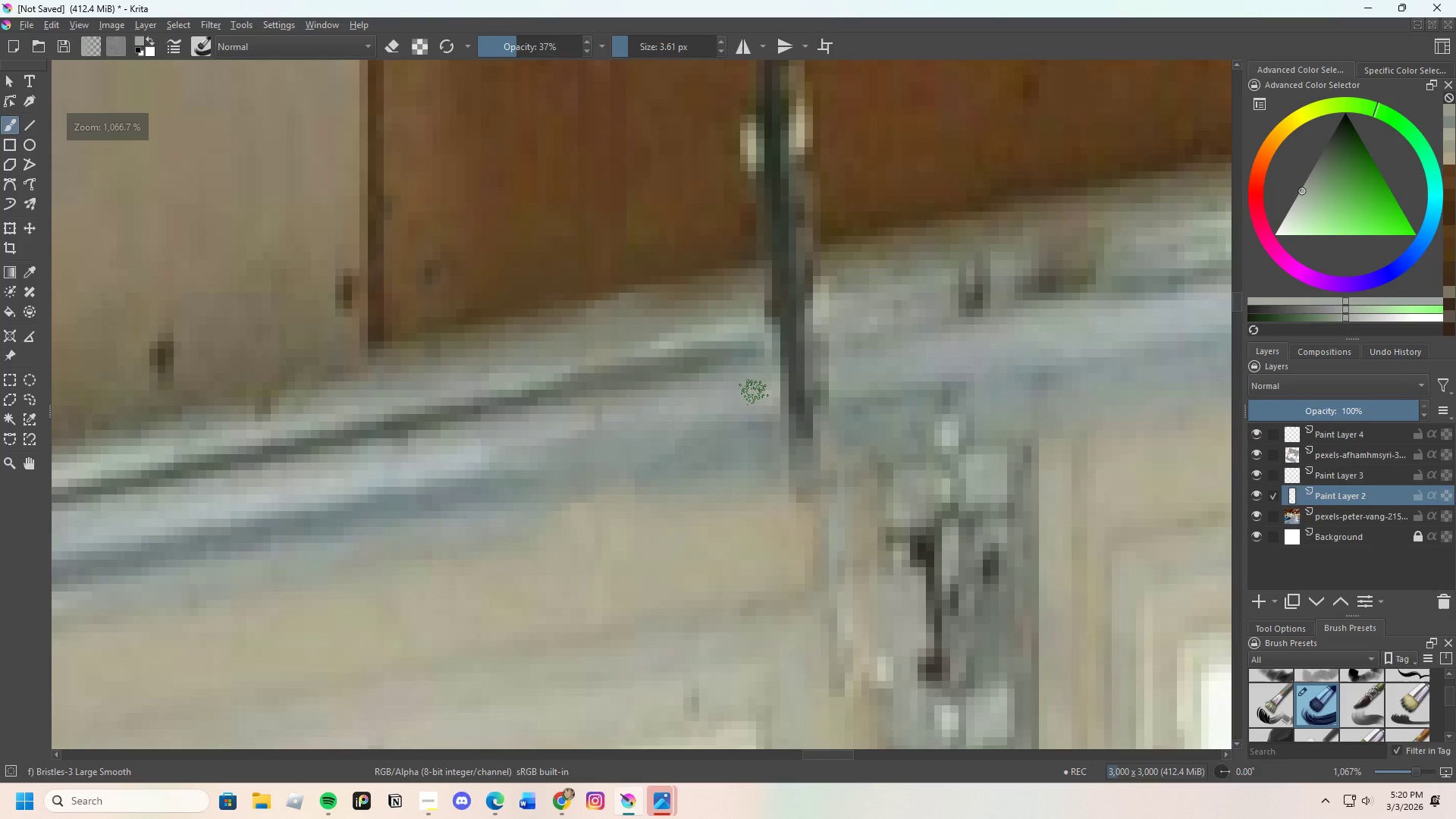 
left_click_drag(start_coordinate=[752, 393], to_coordinate=[832, 374])
 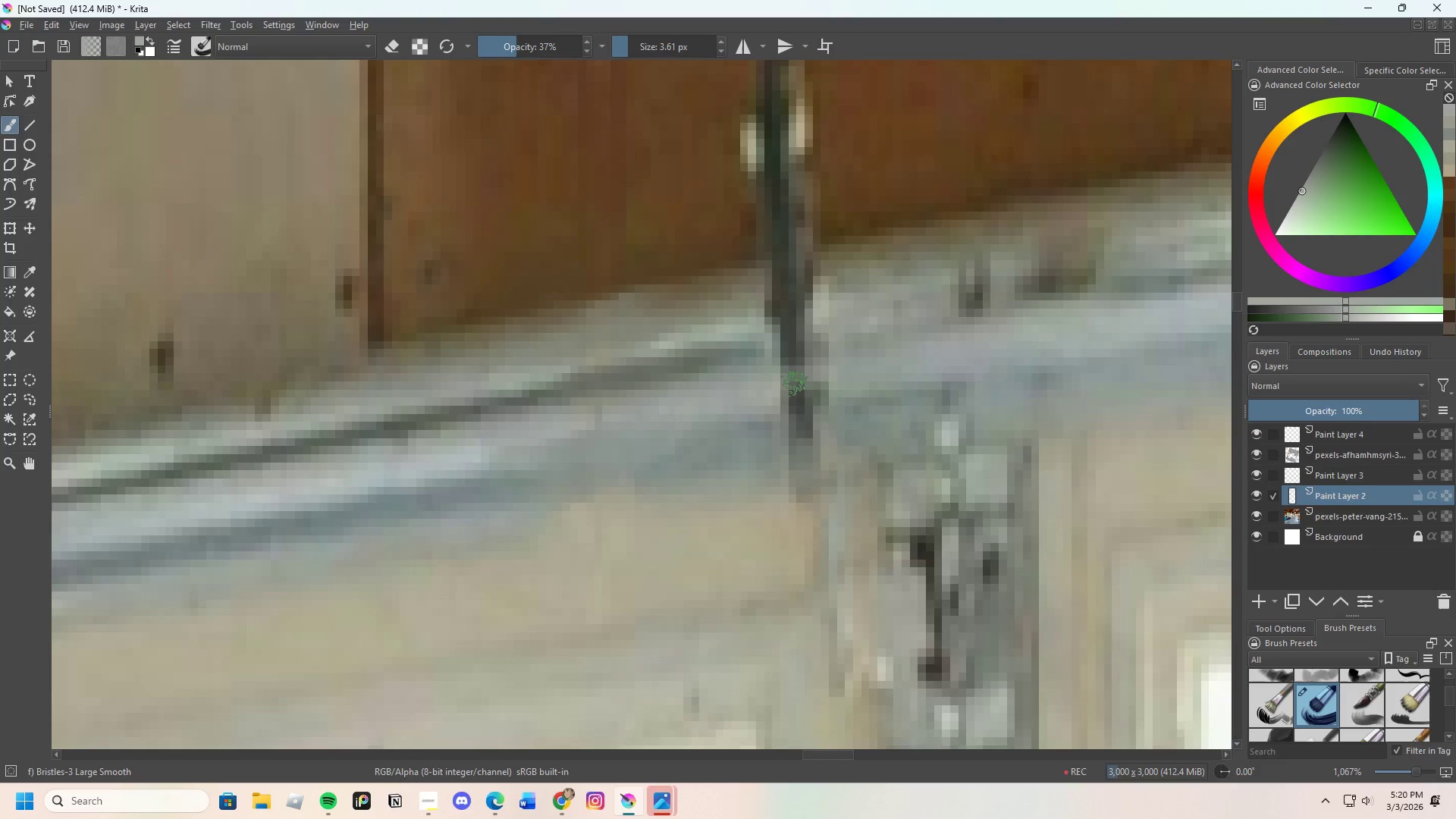 
left_click_drag(start_coordinate=[791, 384], to_coordinate=[847, 363])
 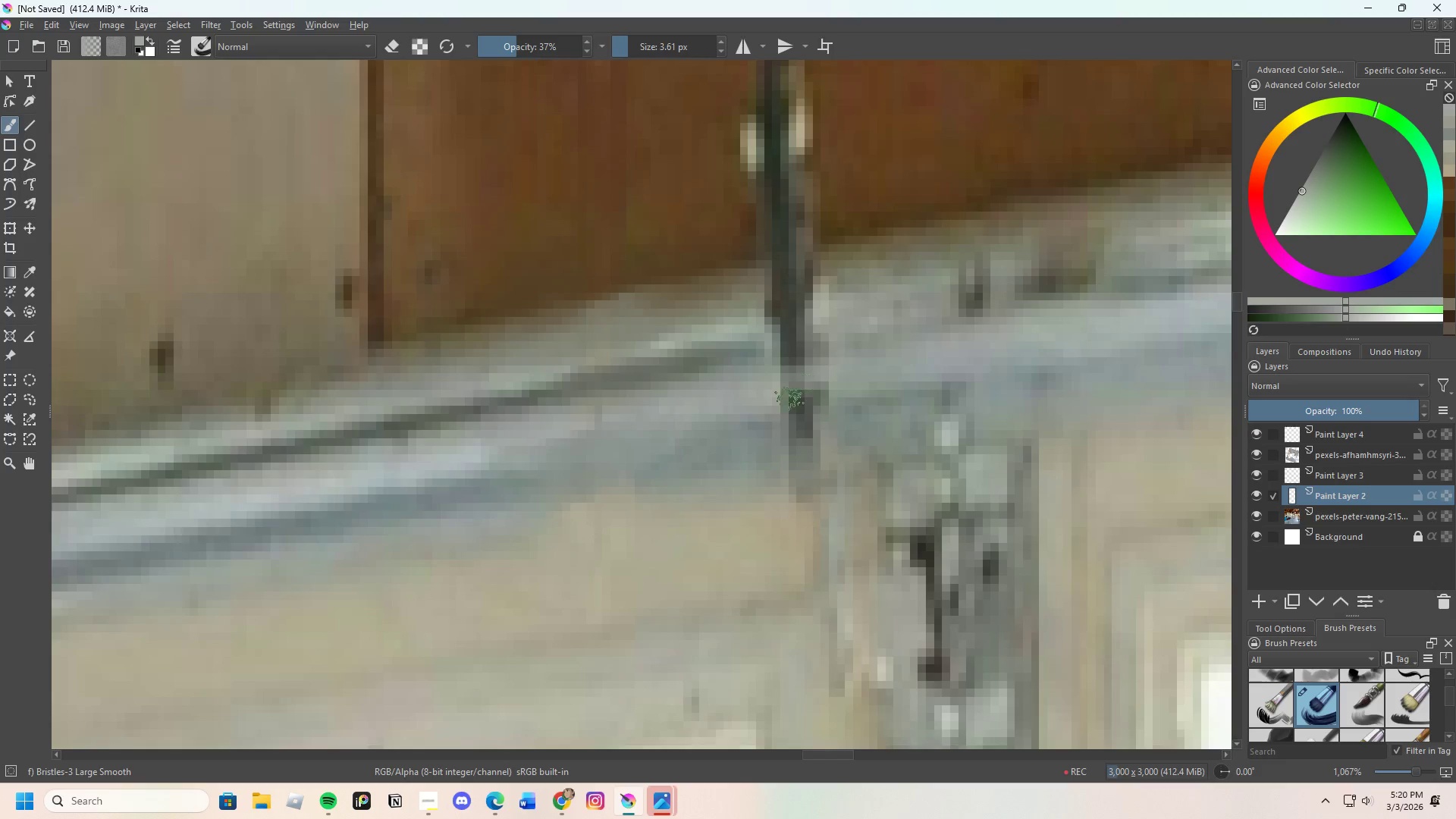 
left_click_drag(start_coordinate=[788, 404], to_coordinate=[853, 386])
 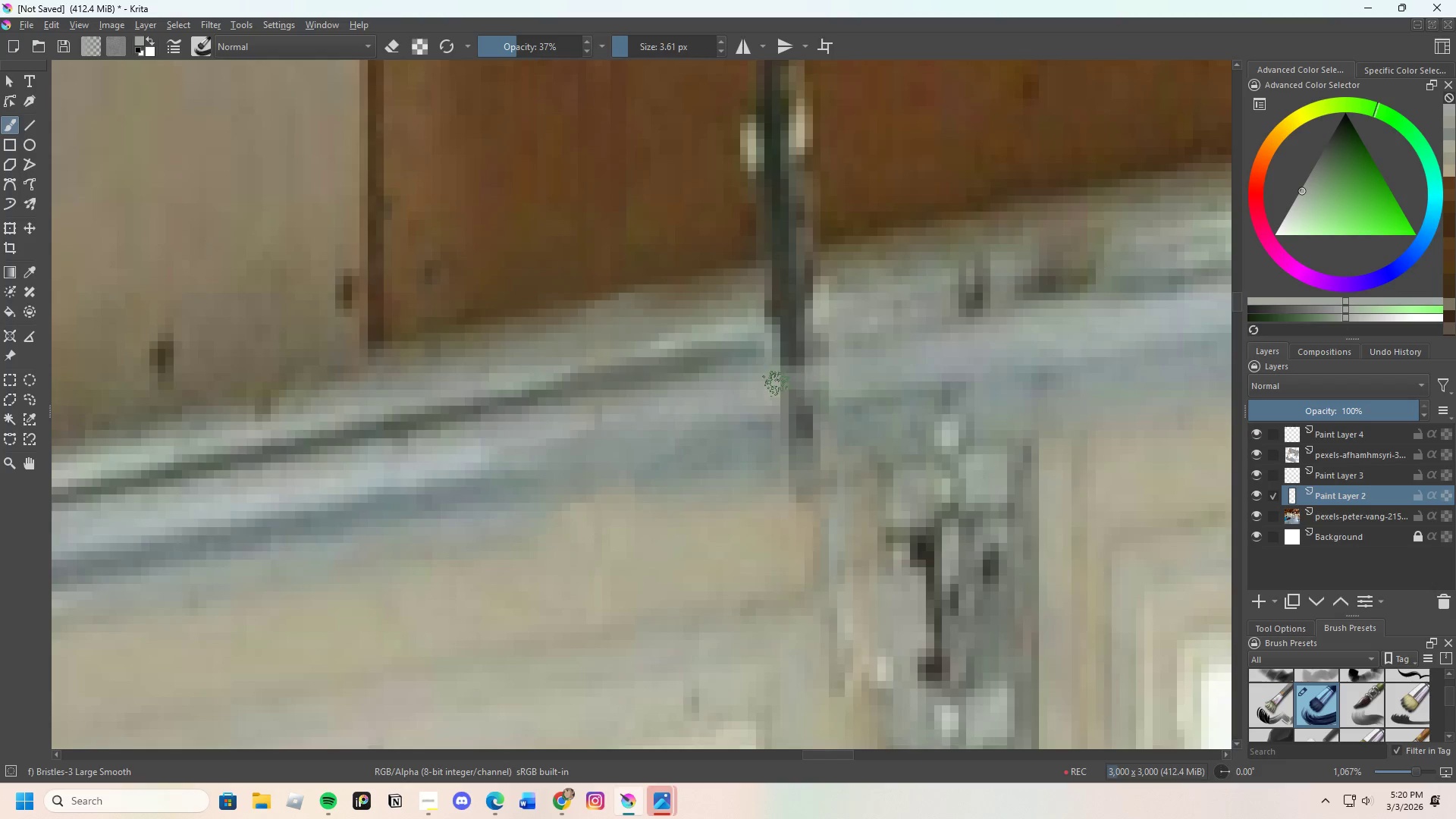 
left_click_drag(start_coordinate=[777, 384], to_coordinate=[833, 359])
 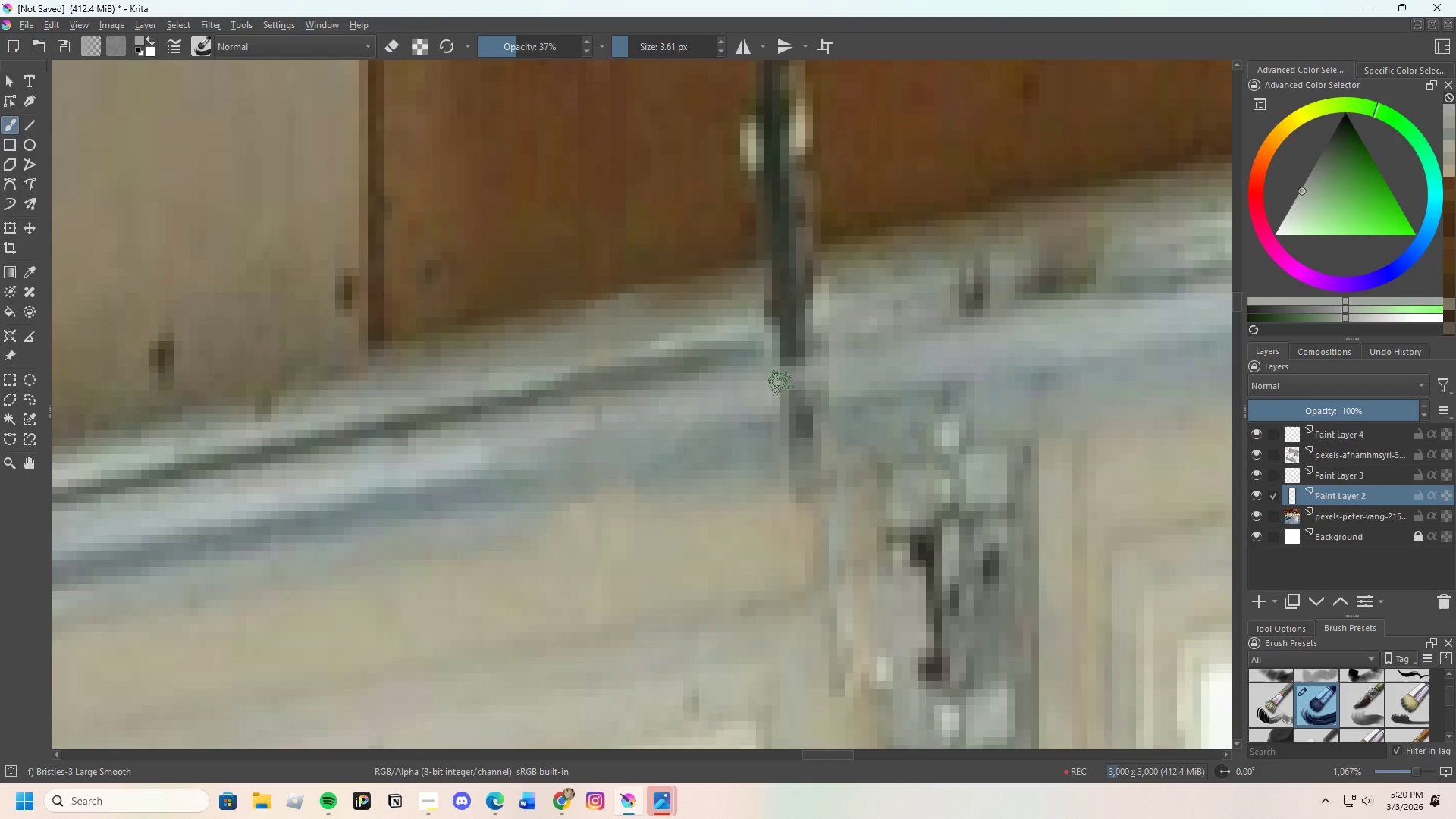 
left_click_drag(start_coordinate=[782, 379], to_coordinate=[836, 350])
 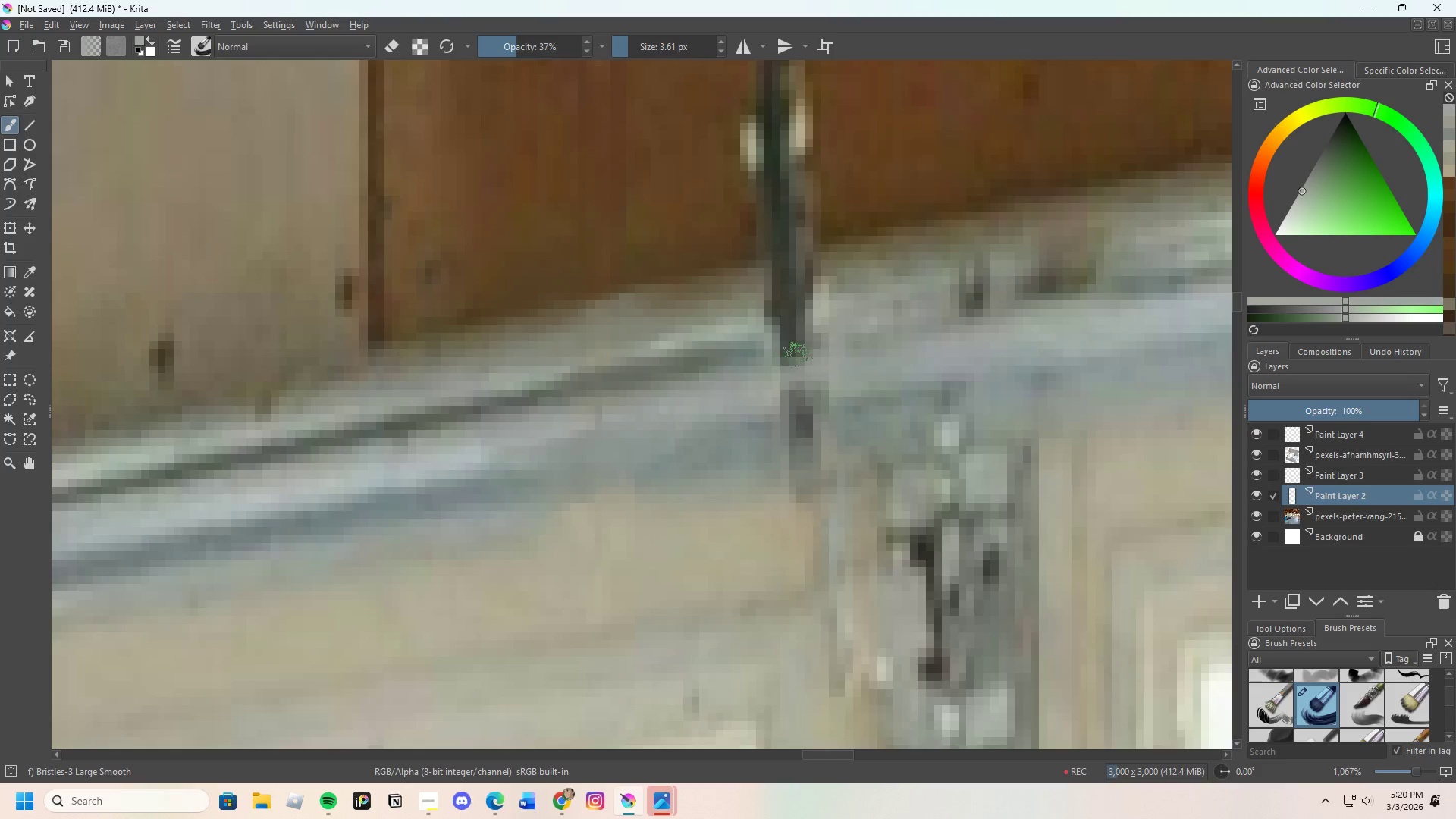 
left_click_drag(start_coordinate=[797, 355], to_coordinate=[831, 349])
 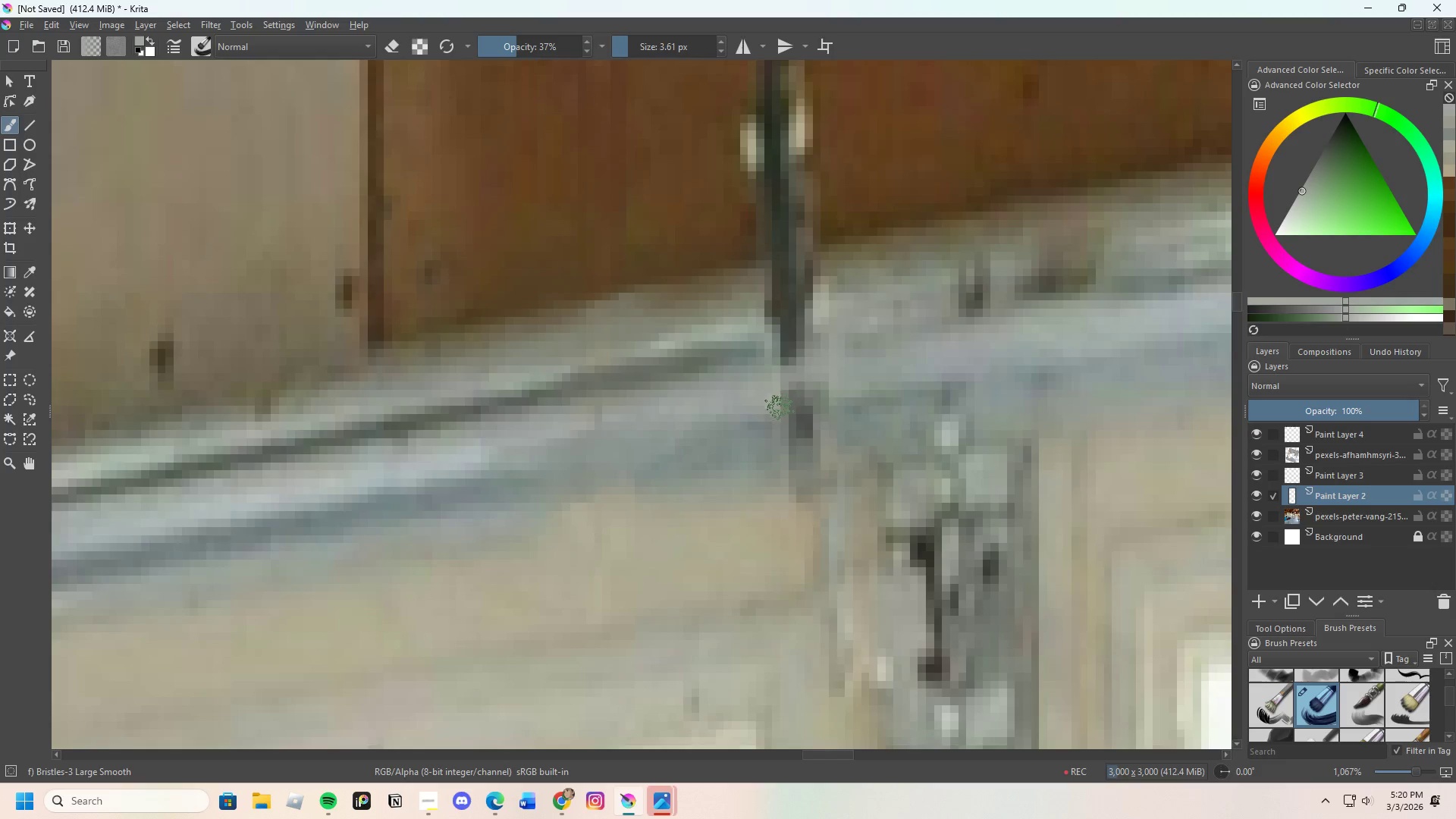 
hold_key(key=ControlLeft, duration=0.64)
 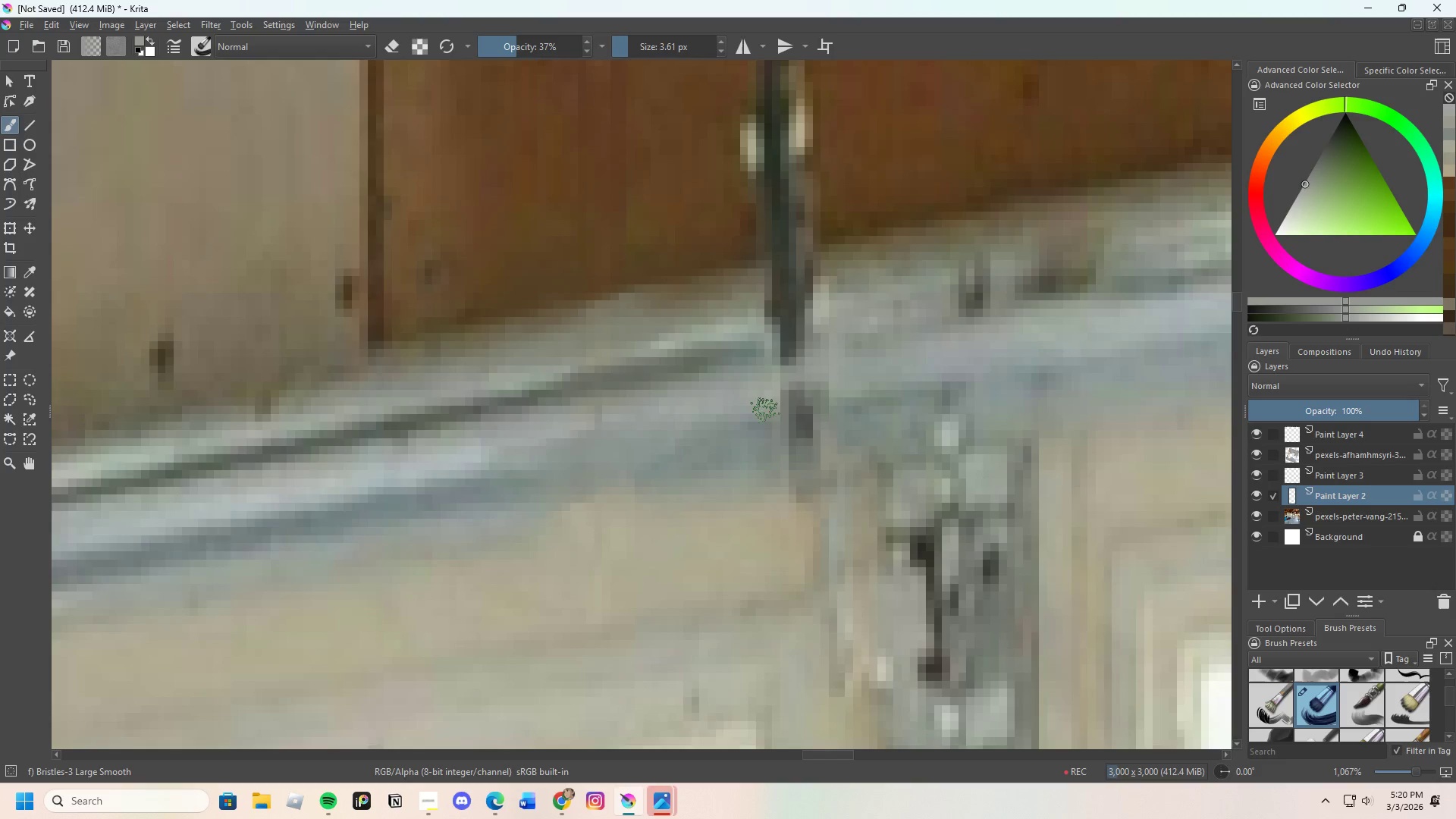 
left_click_drag(start_coordinate=[765, 410], to_coordinate=[820, 387])
 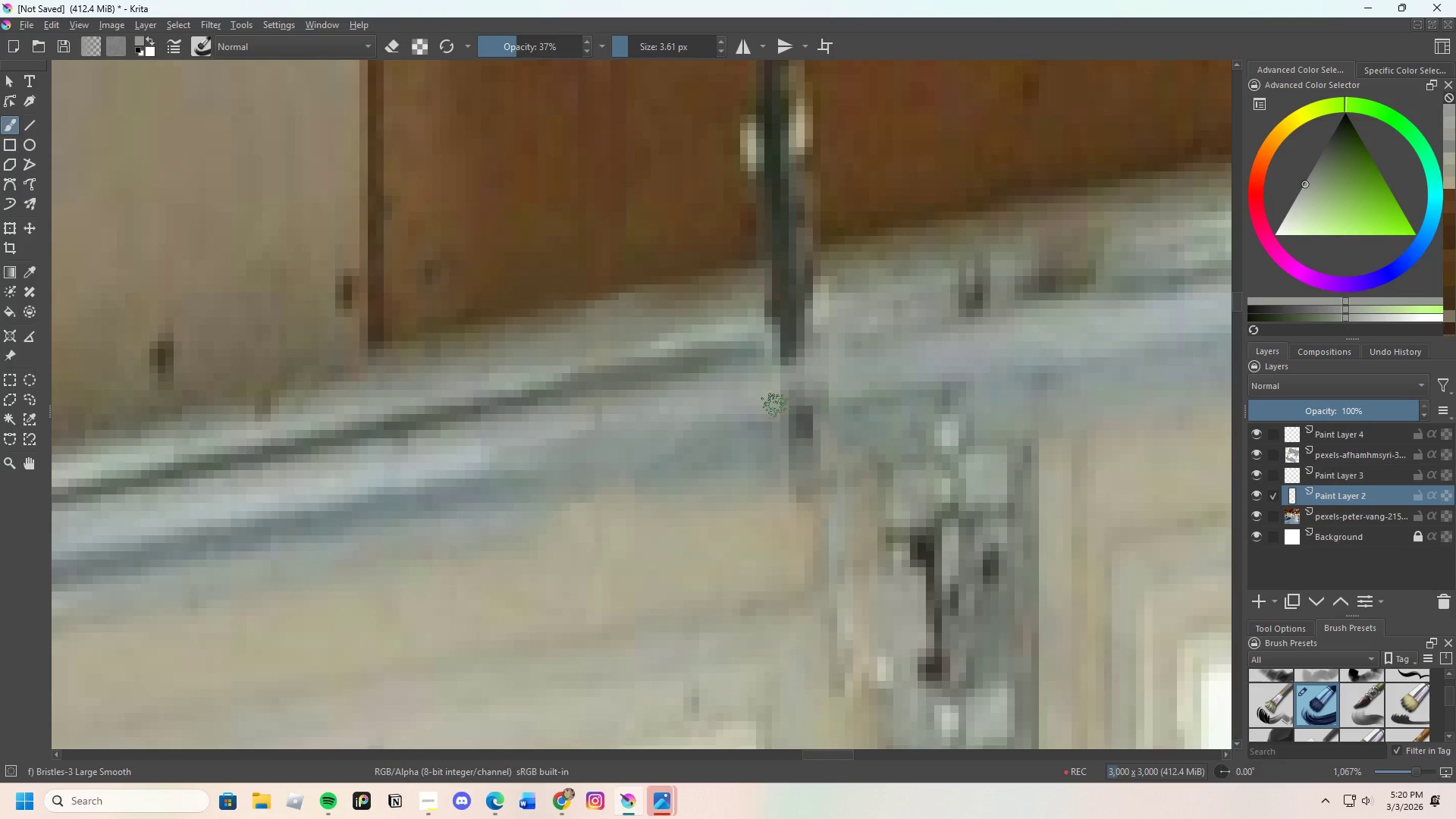 
left_click_drag(start_coordinate=[776, 406], to_coordinate=[839, 390])
 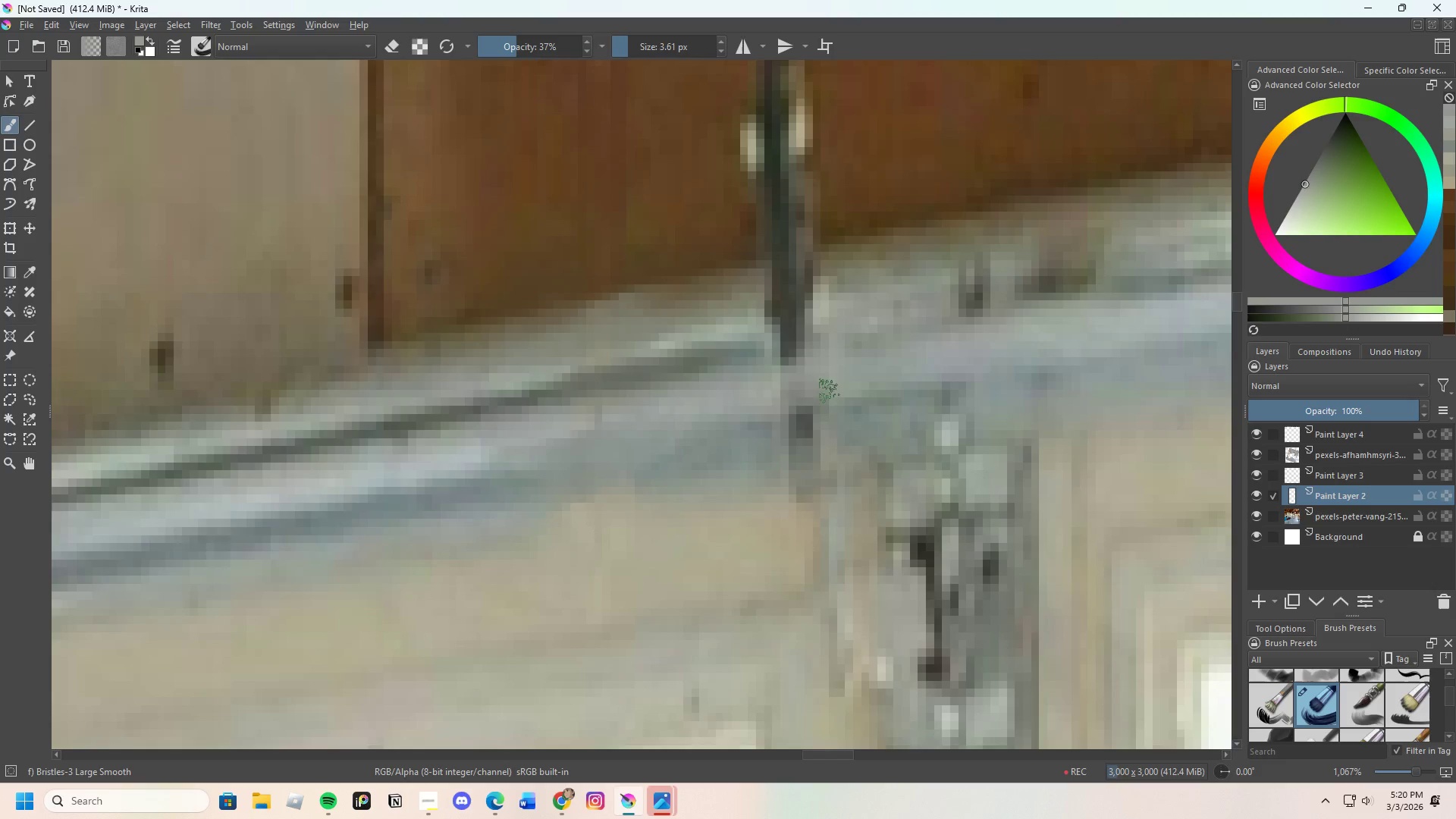 
left_click_drag(start_coordinate=[787, 394], to_coordinate=[819, 386])
 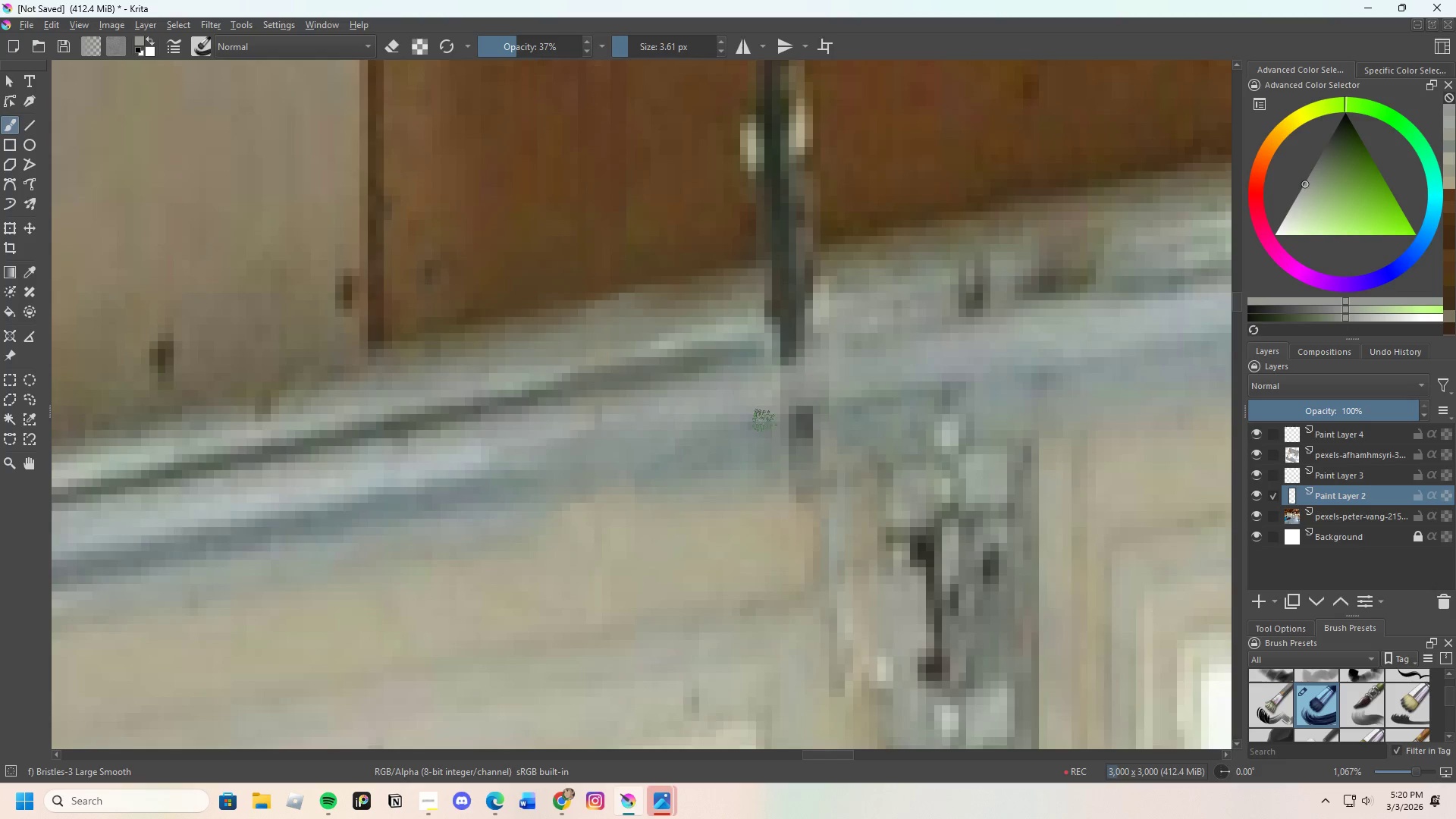 
hold_key(key=ControlLeft, duration=0.62)
left_click([764, 430])
 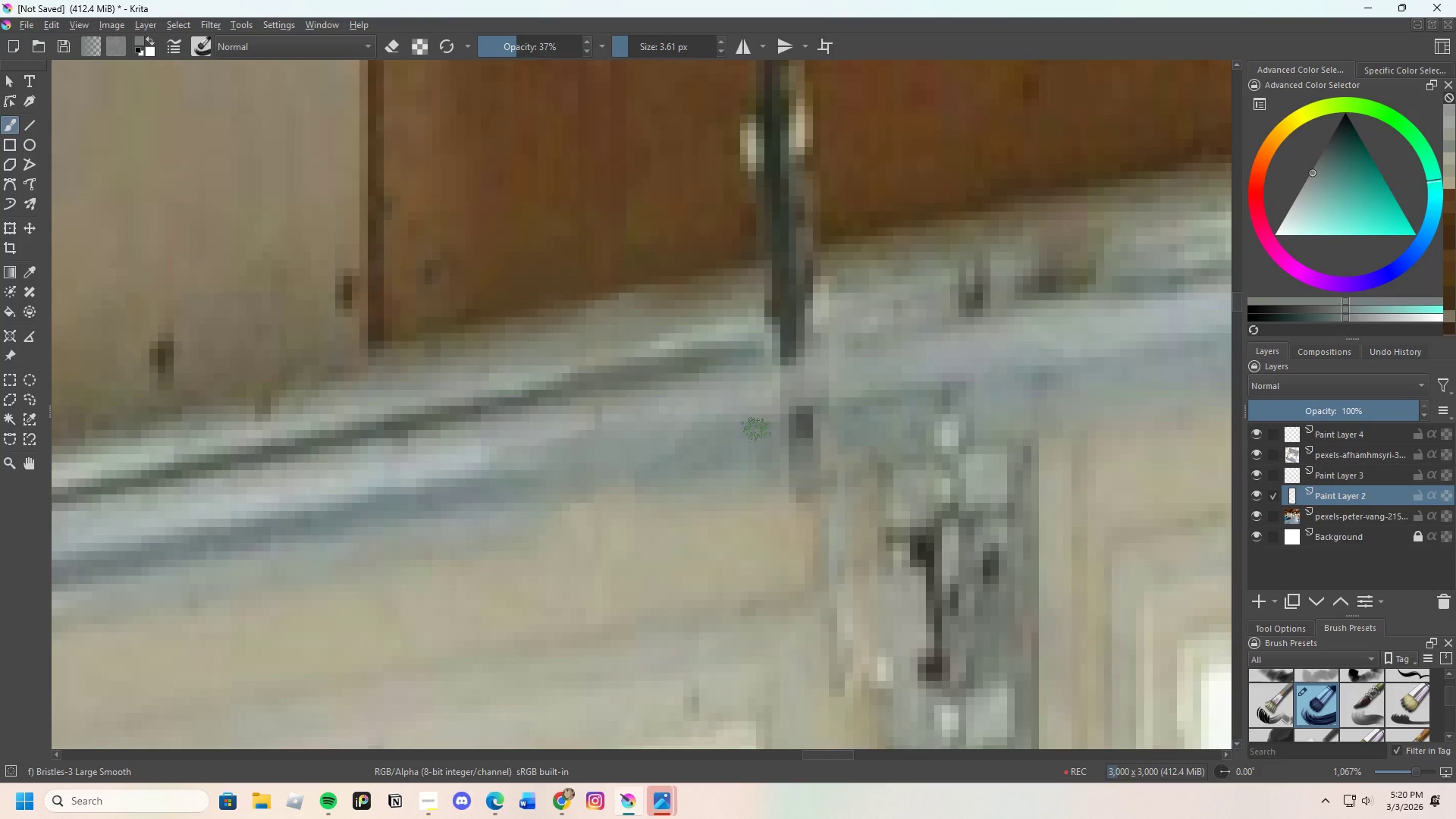 
left_click_drag(start_coordinate=[755, 431], to_coordinate=[834, 410])
 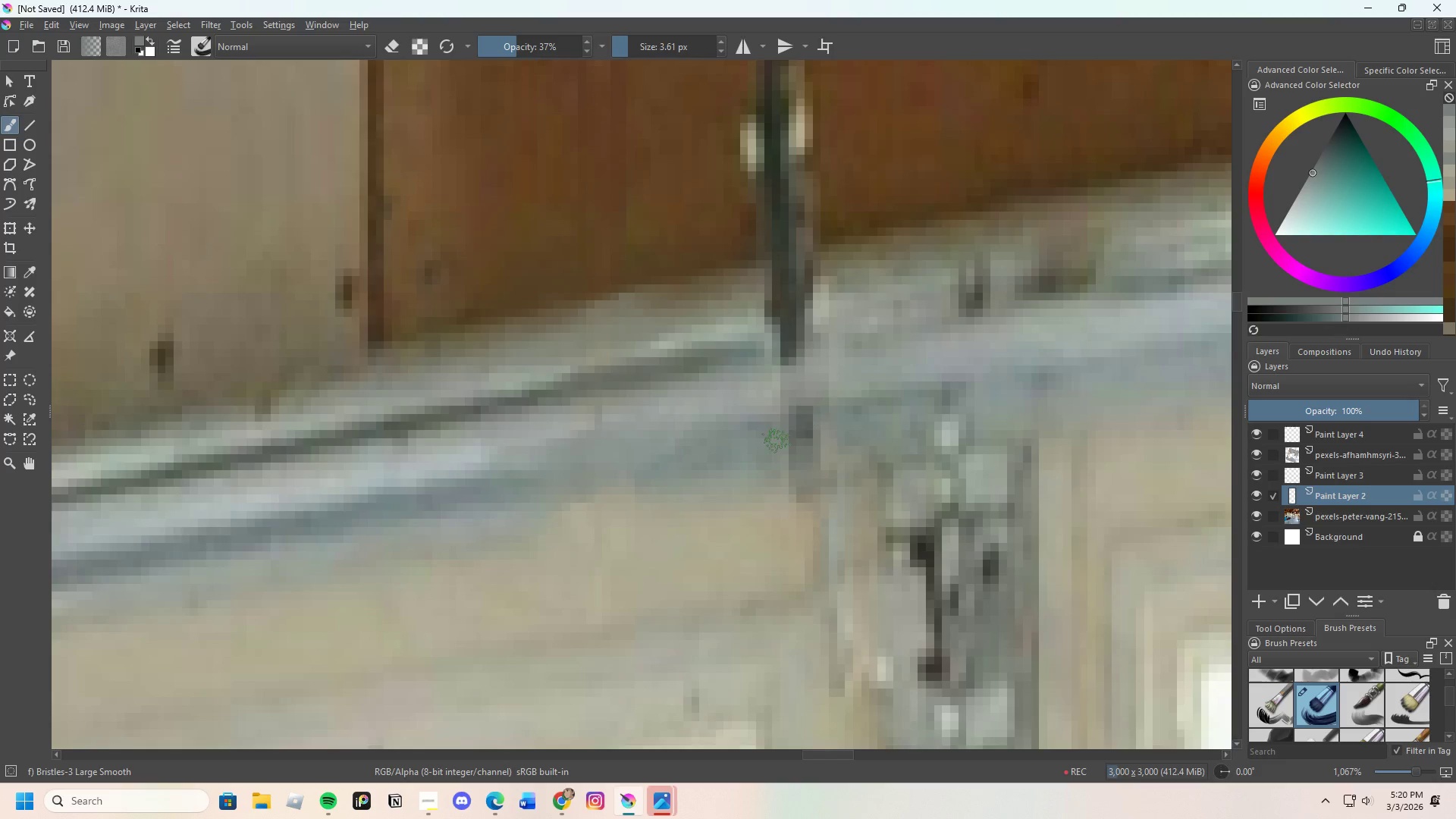 
left_click_drag(start_coordinate=[777, 441], to_coordinate=[836, 410])
 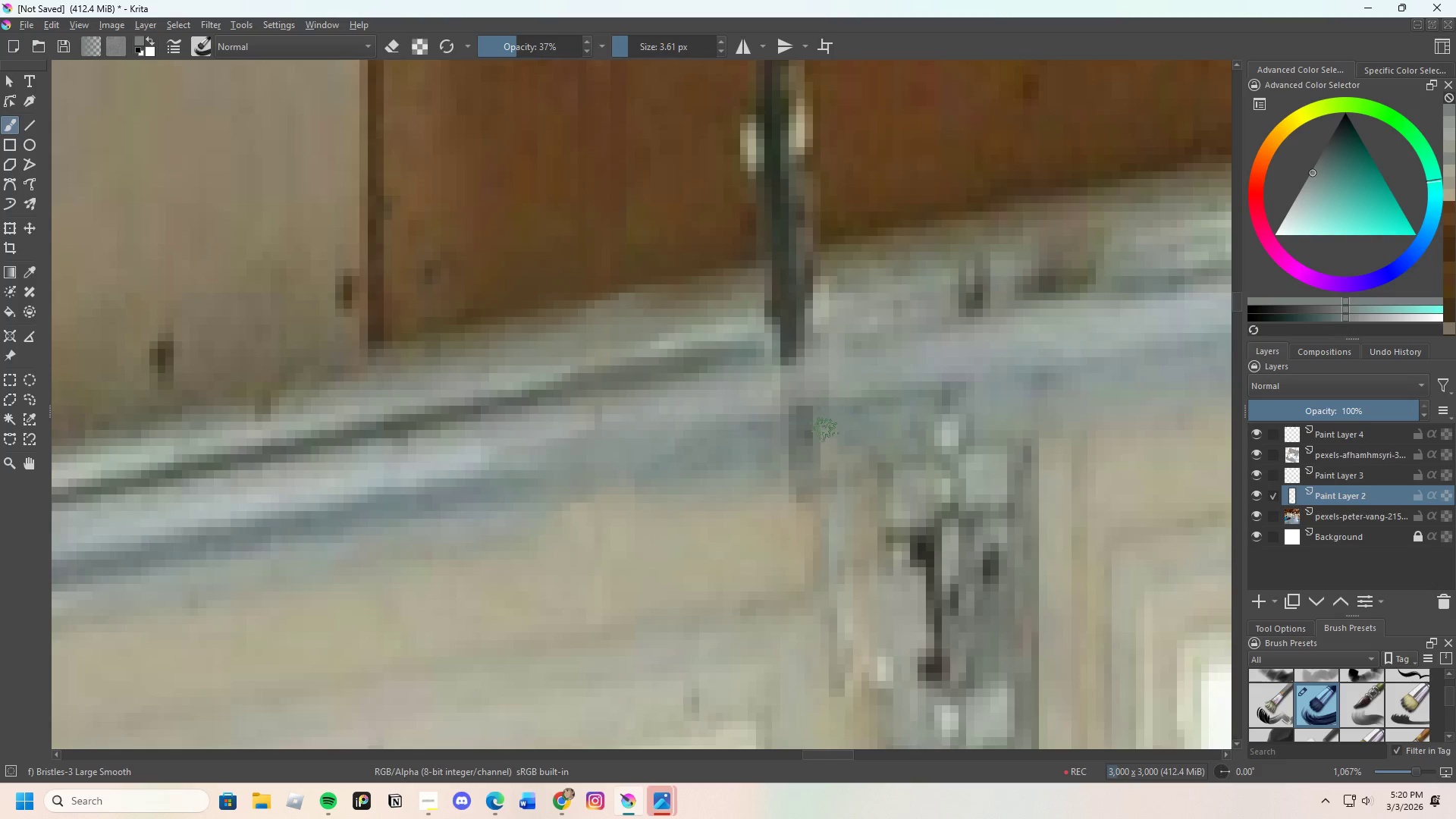 
key(Control+ControlLeft)
 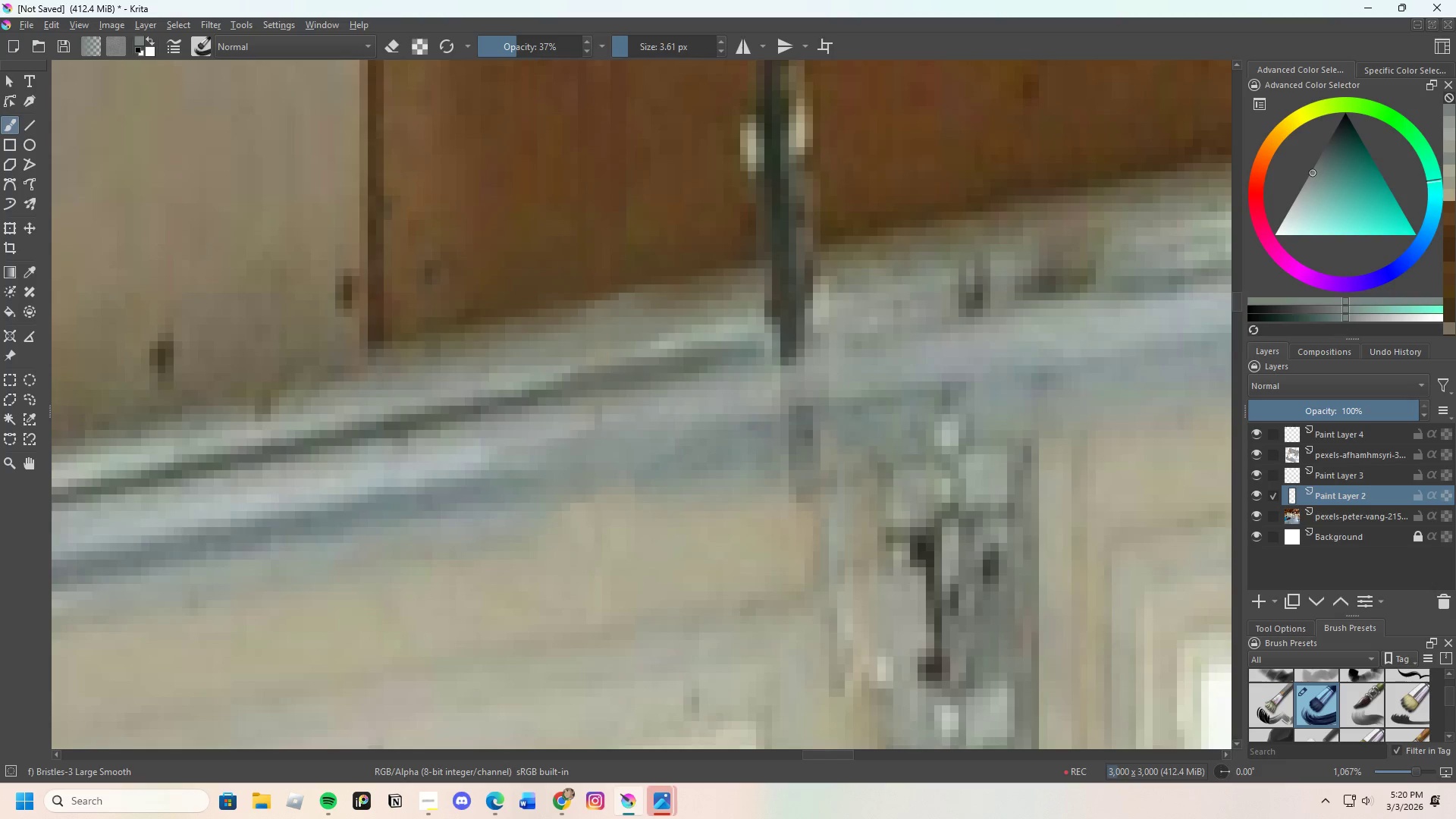 
left_click([851, 430])
 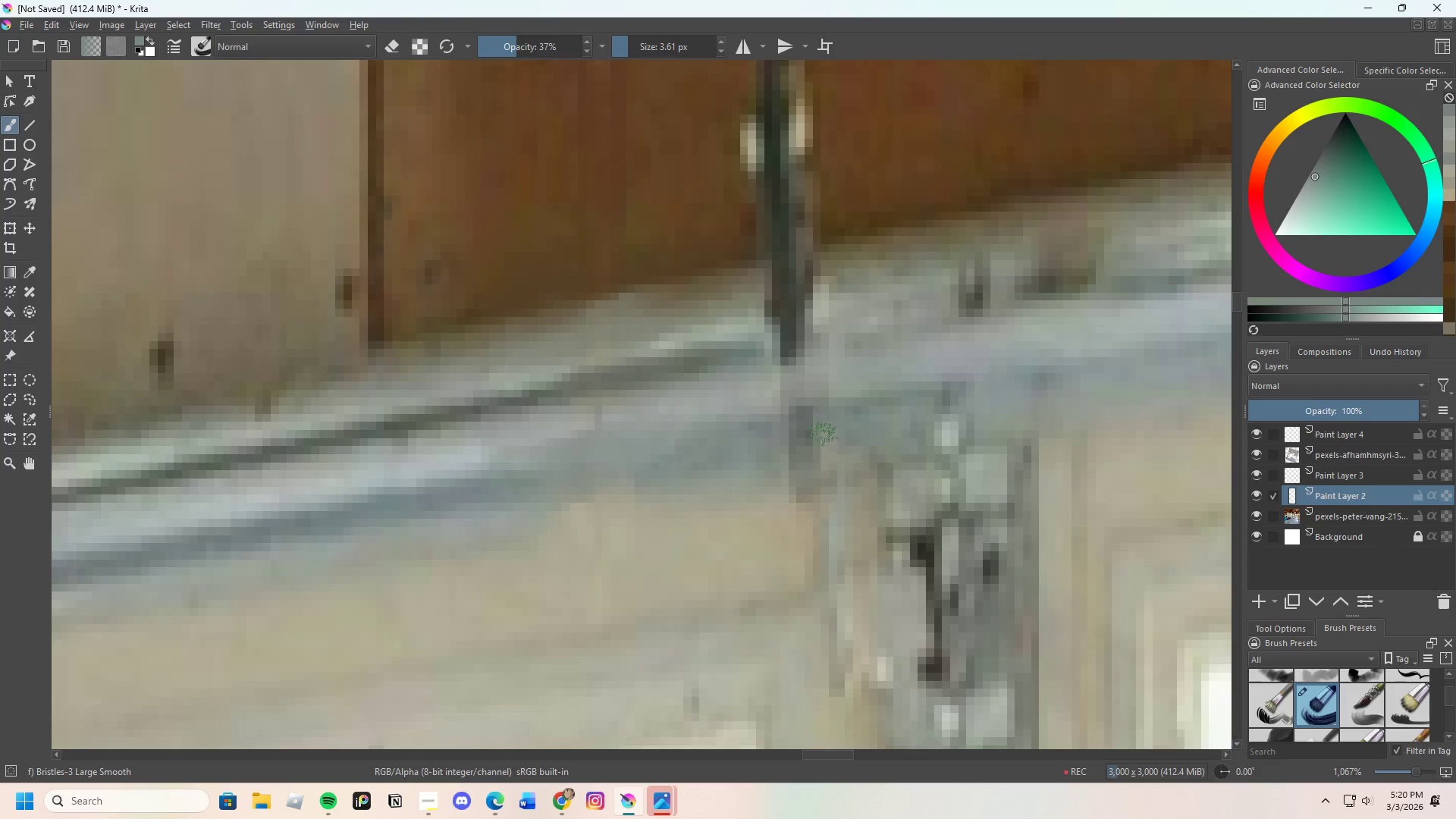 
left_click_drag(start_coordinate=[786, 456], to_coordinate=[843, 426])
 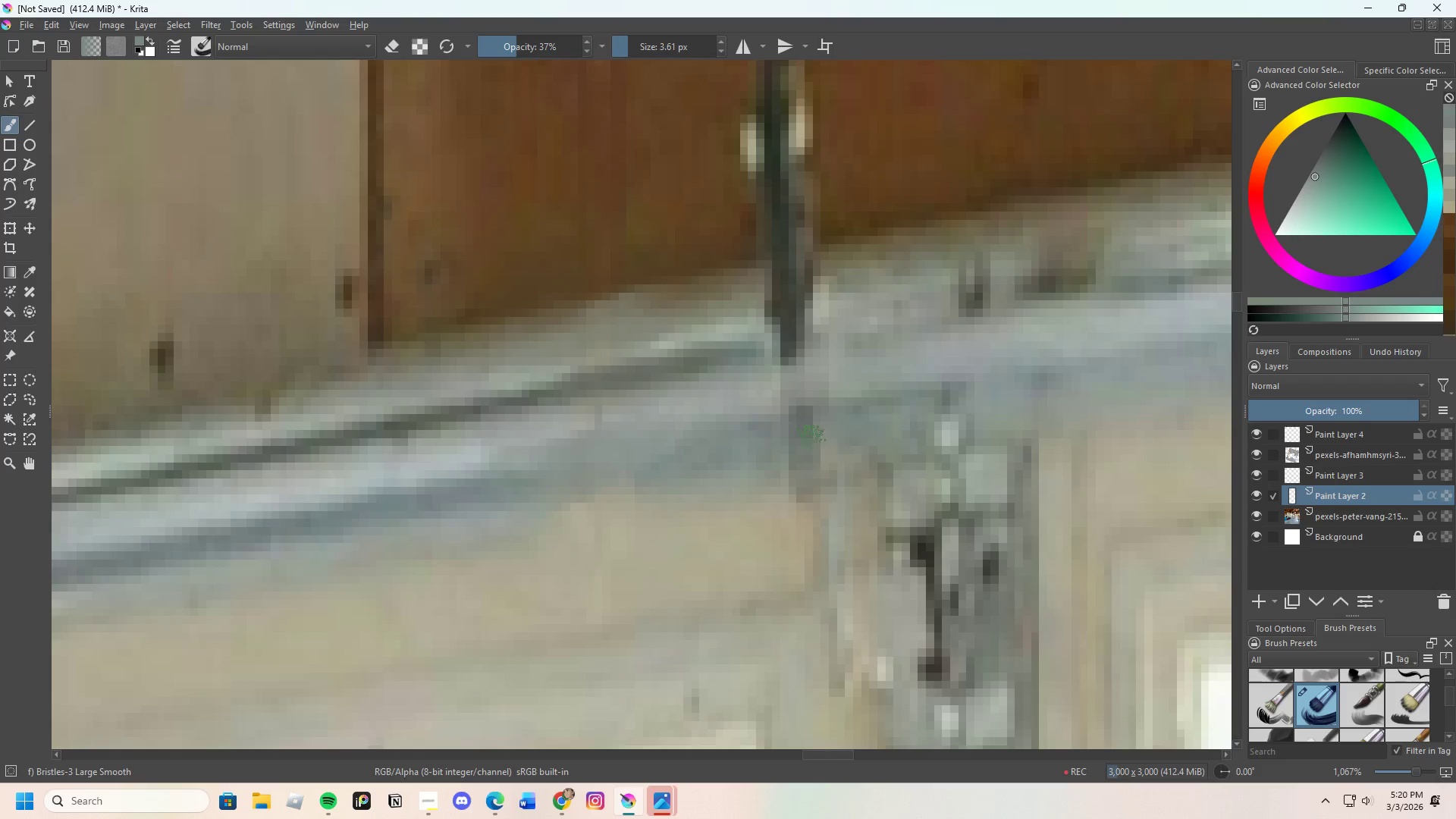 
left_click_drag(start_coordinate=[786, 447], to_coordinate=[836, 435])
 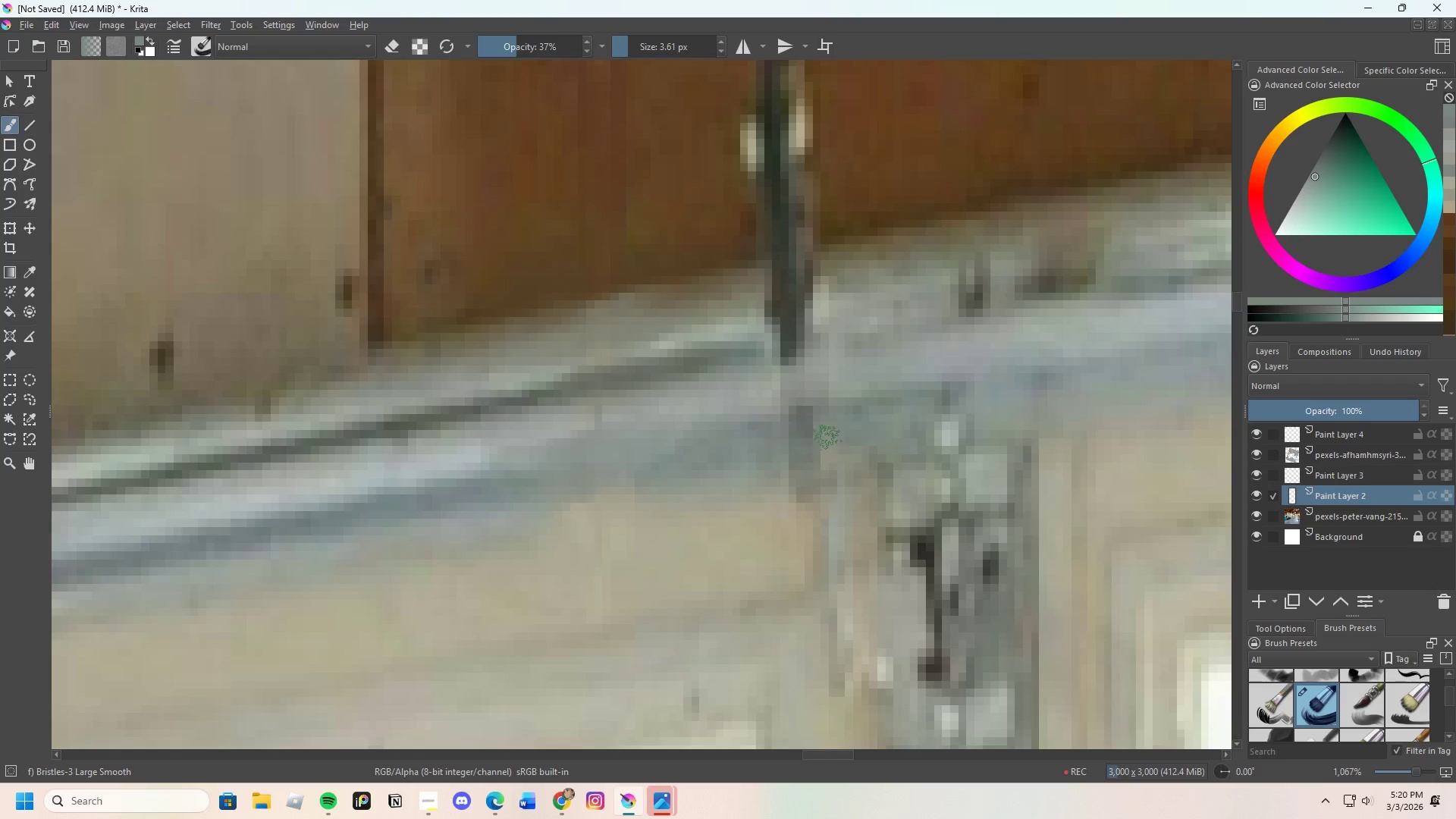 
left_click_drag(start_coordinate=[814, 457], to_coordinate=[835, 460])
 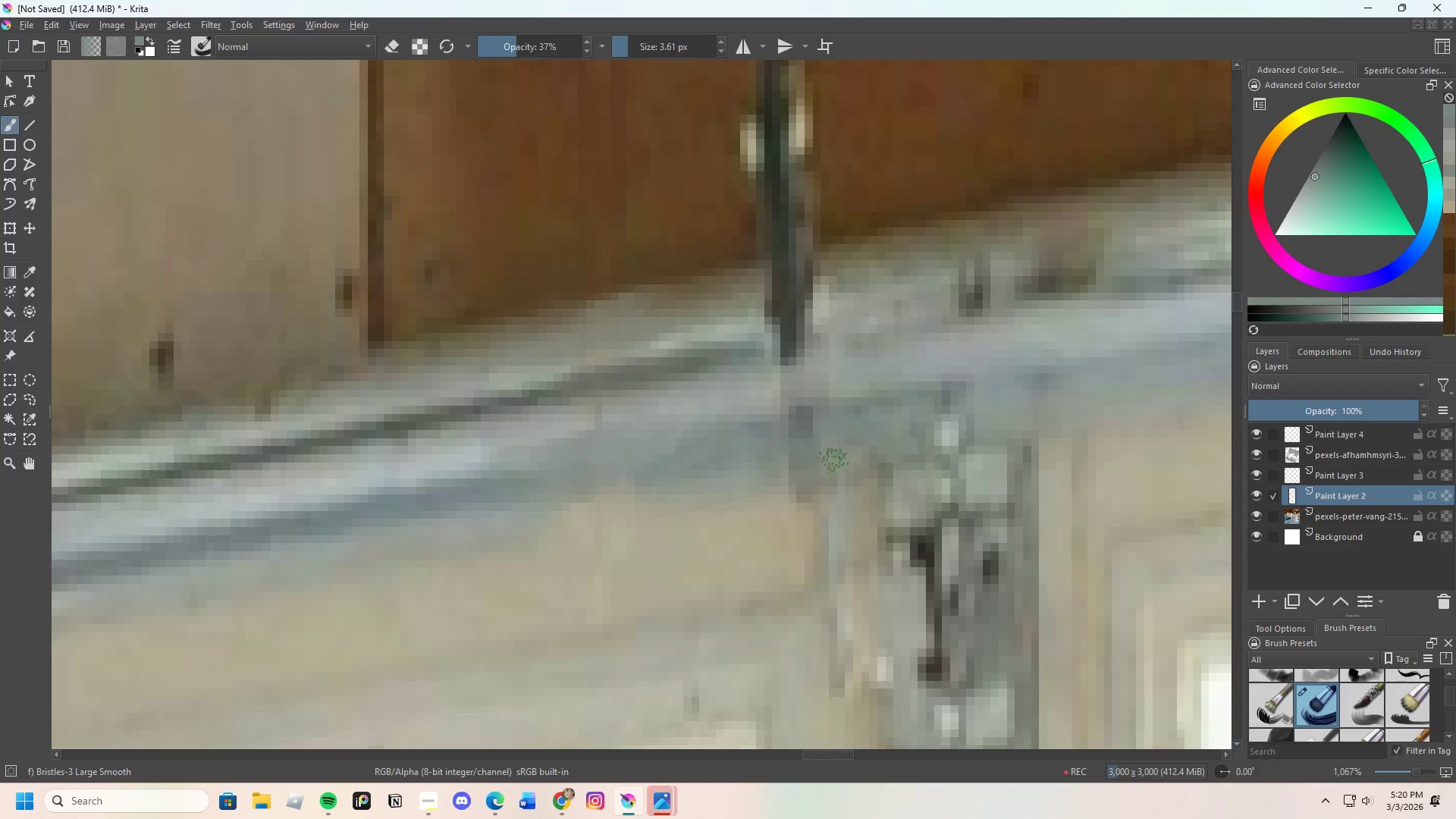 
left_click_drag(start_coordinate=[819, 469], to_coordinate=[808, 474])
 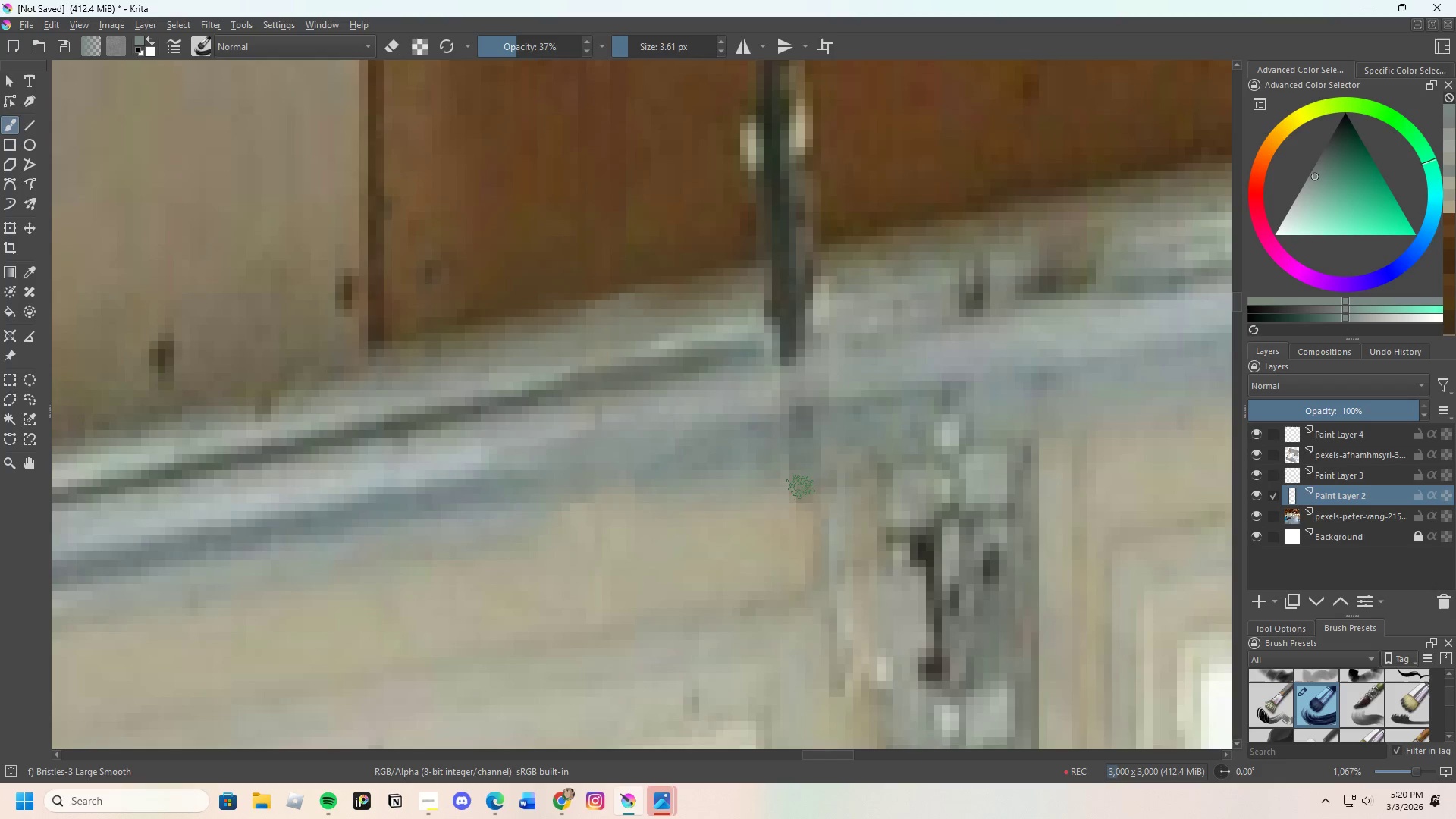 
hold_key(key=ControlLeft, duration=0.39)
 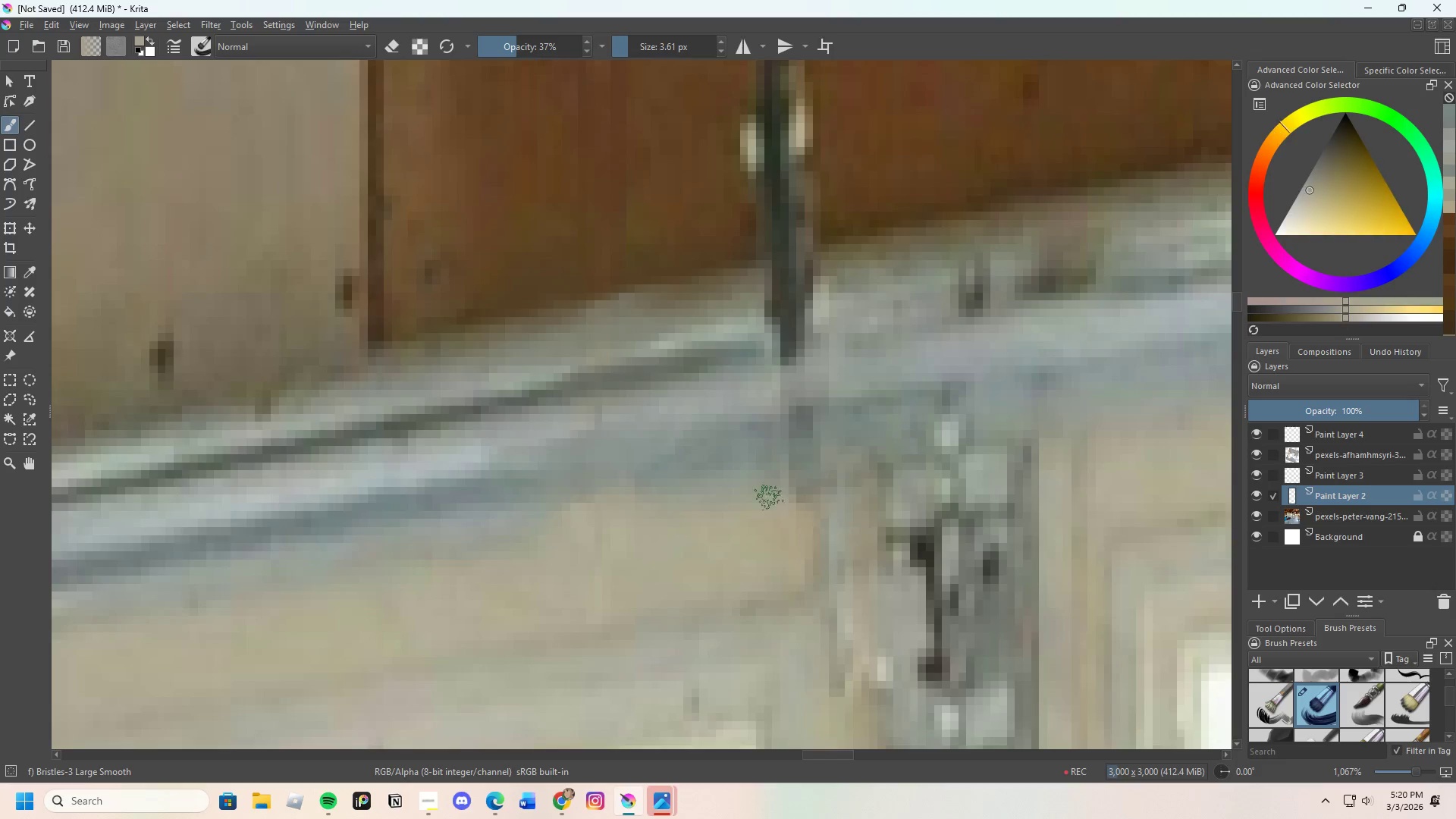 
left_click_drag(start_coordinate=[769, 497], to_coordinate=[859, 457])
 